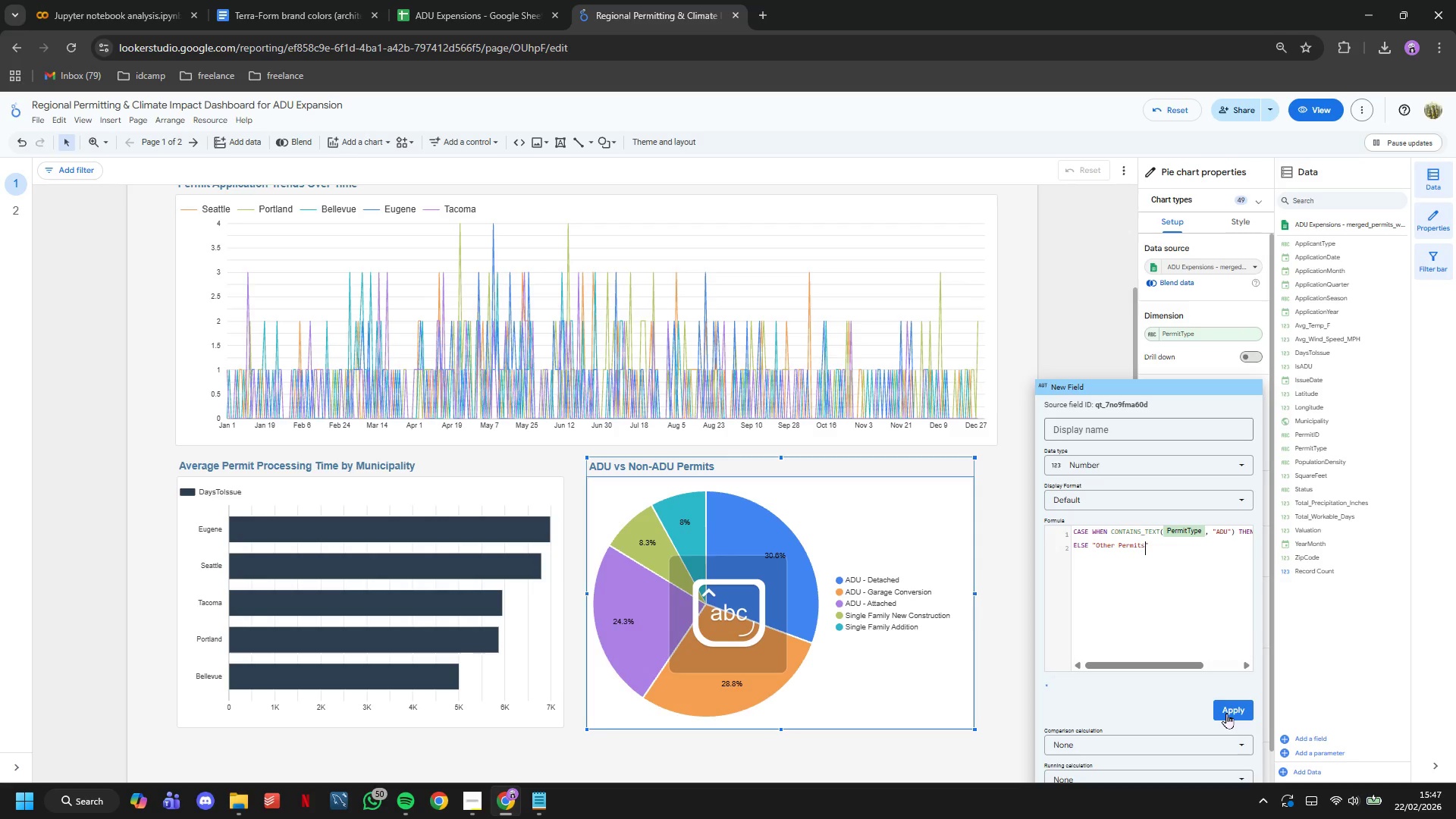 
left_click([1226, 713])
 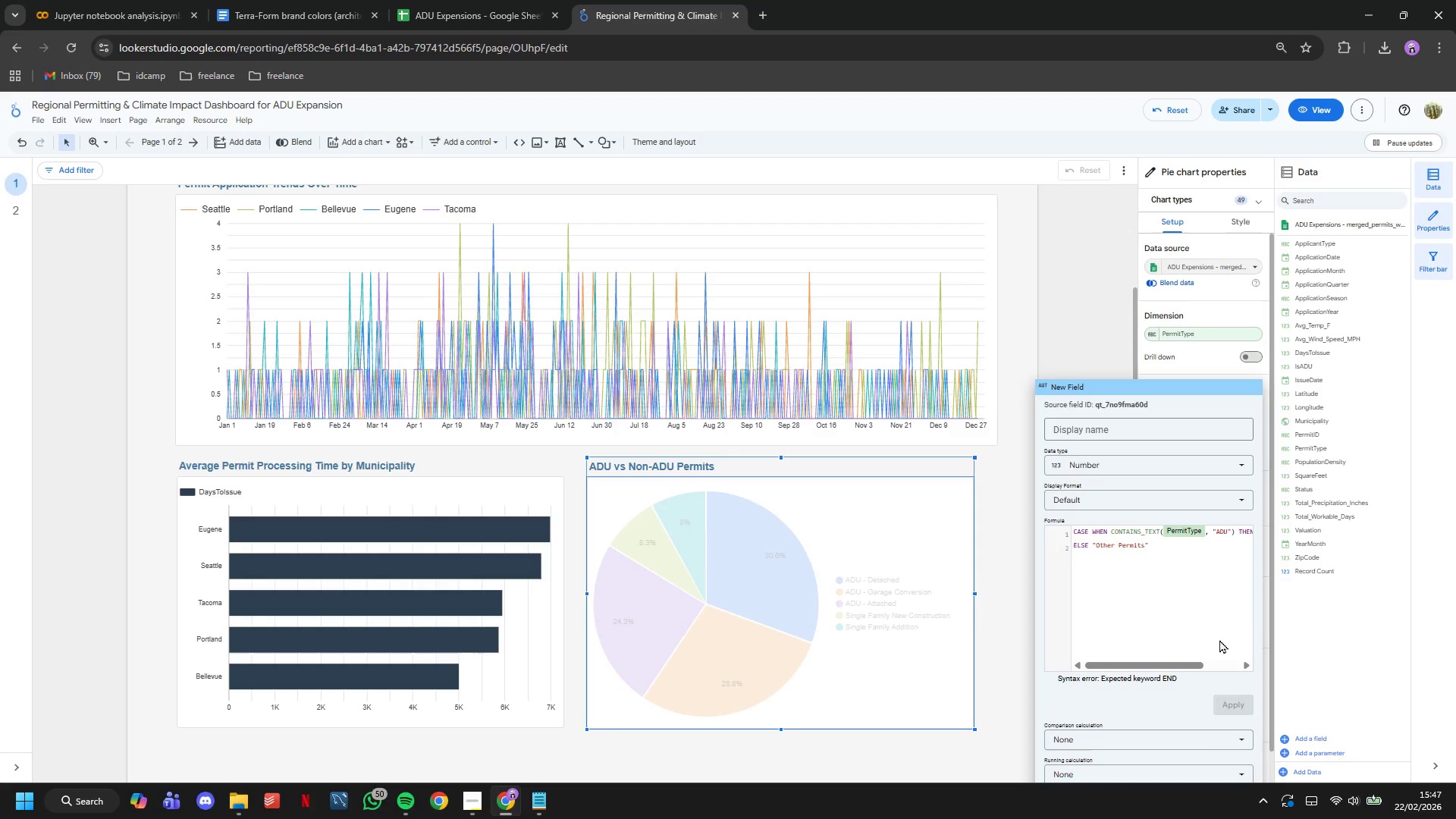 
left_click([1216, 620])
 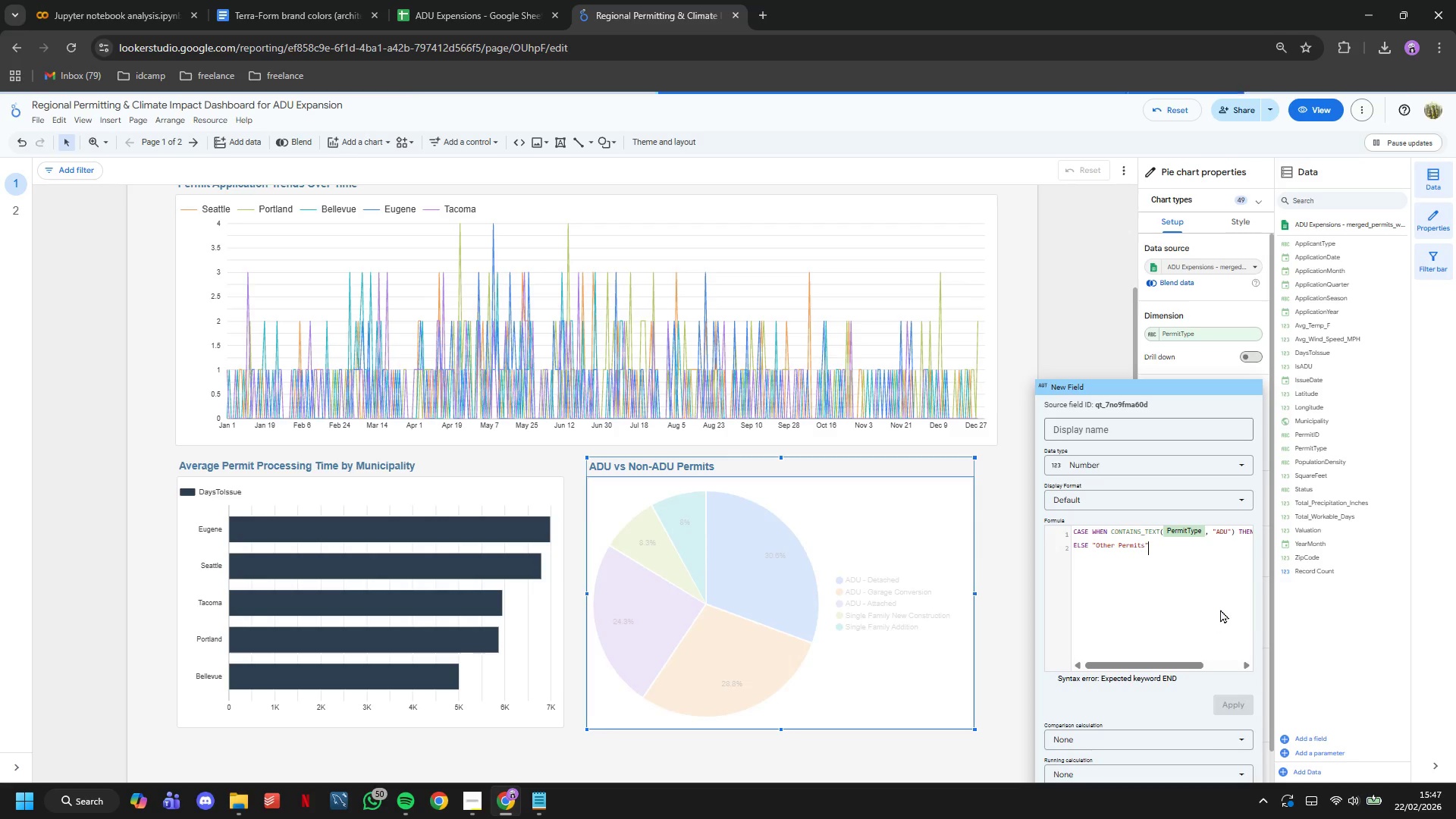 
key(Control+A)
 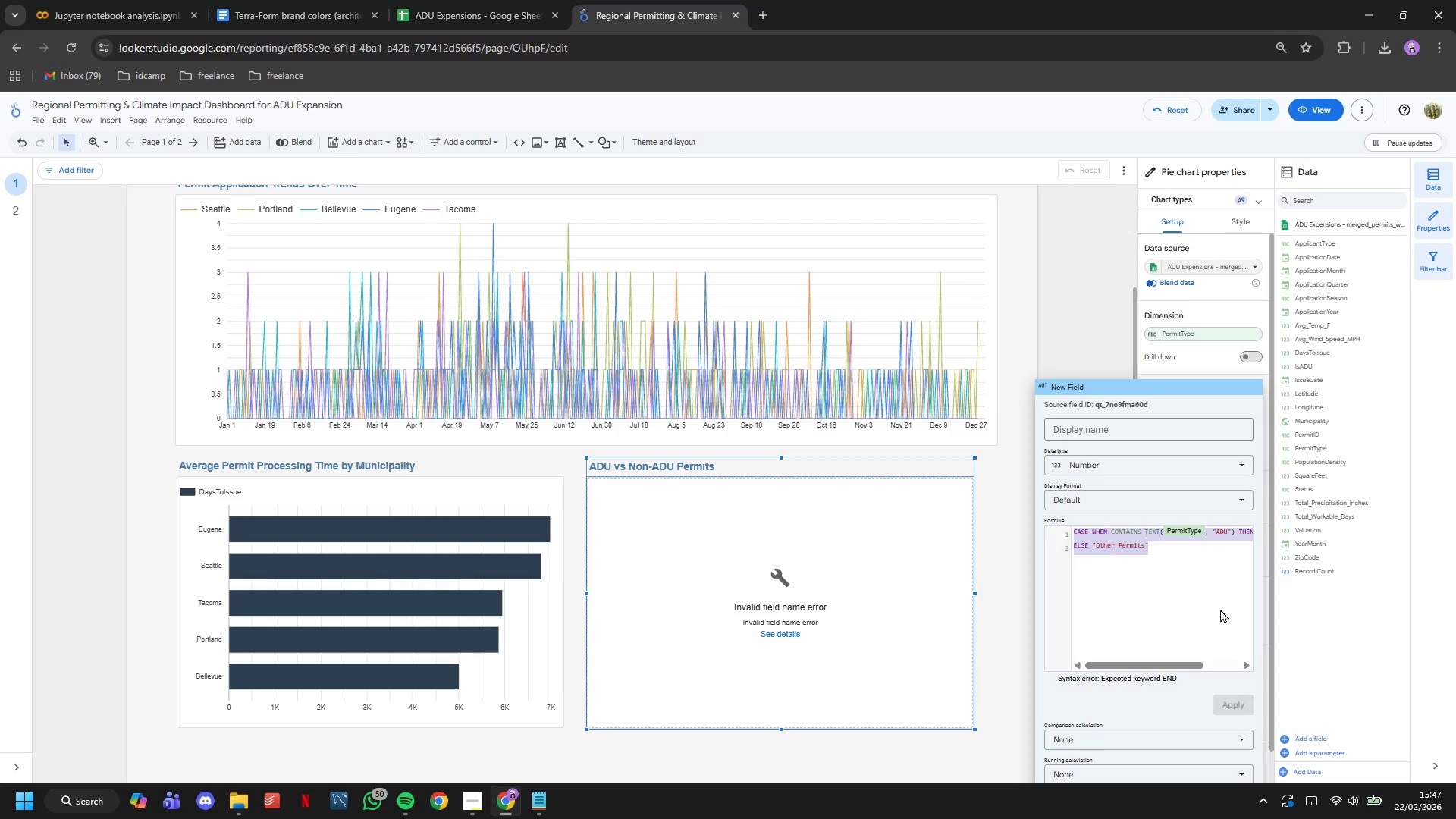 
key(Control+C)
 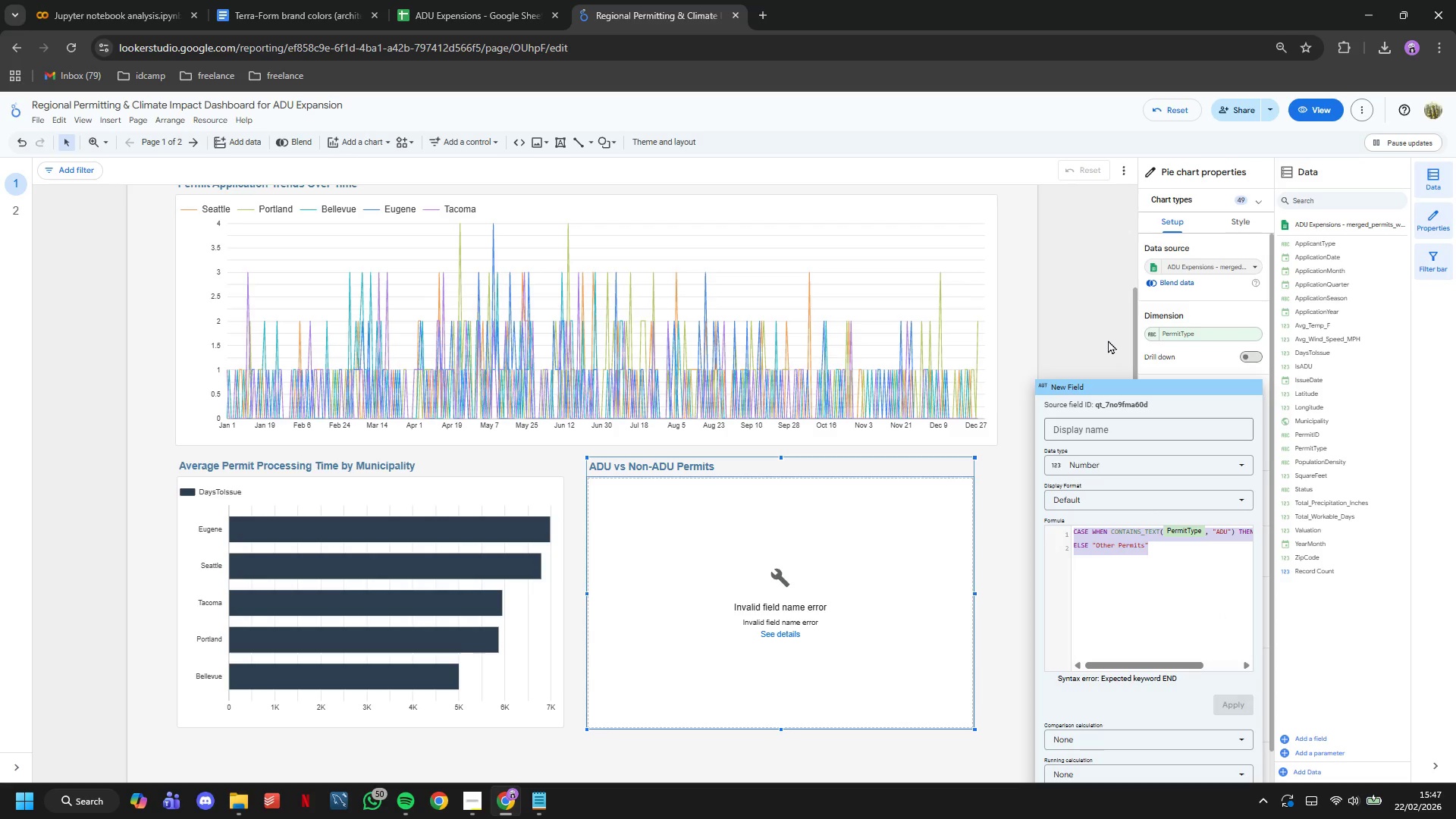 
left_click([1106, 340])
 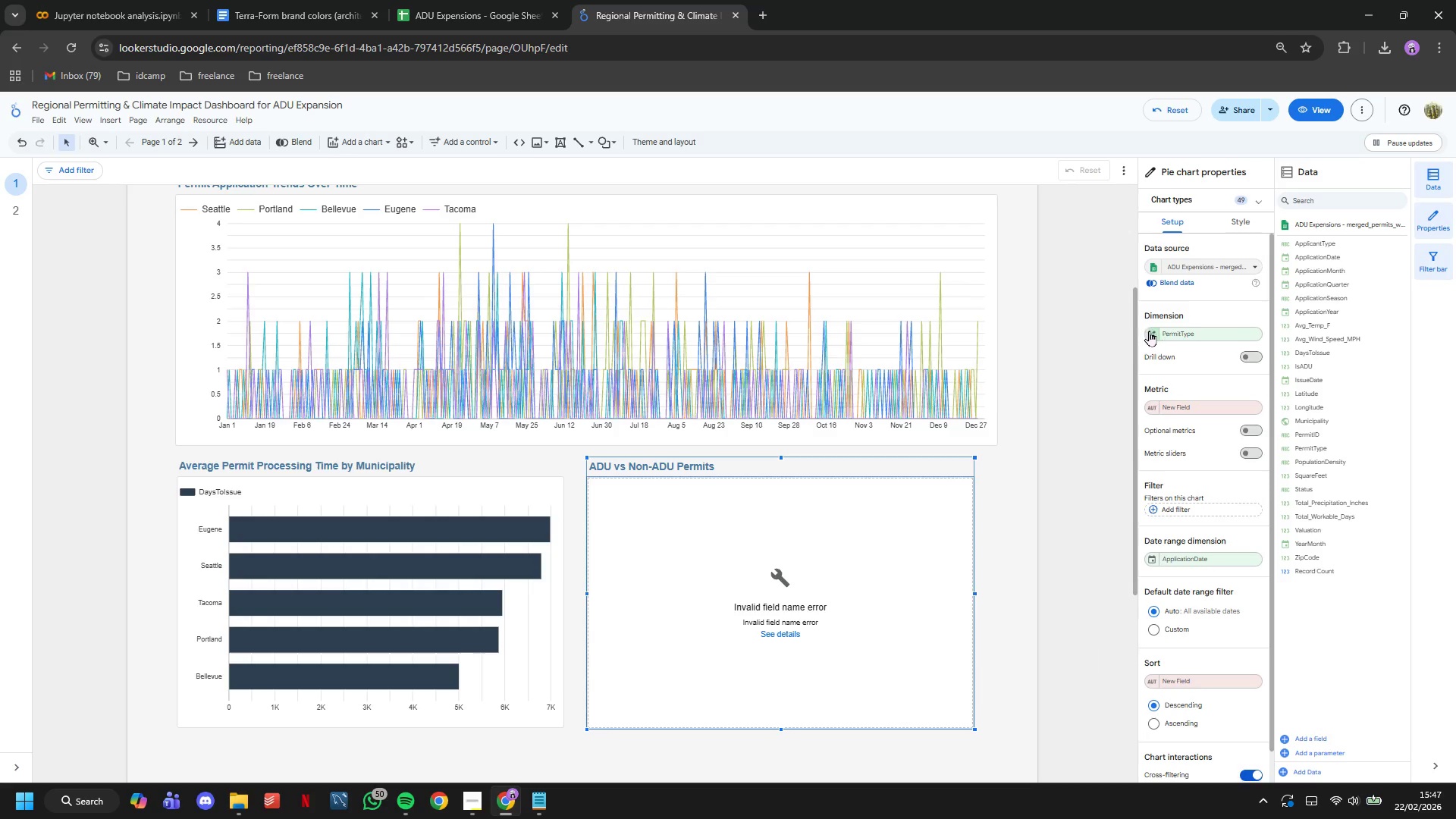 
left_click([1166, 333])
 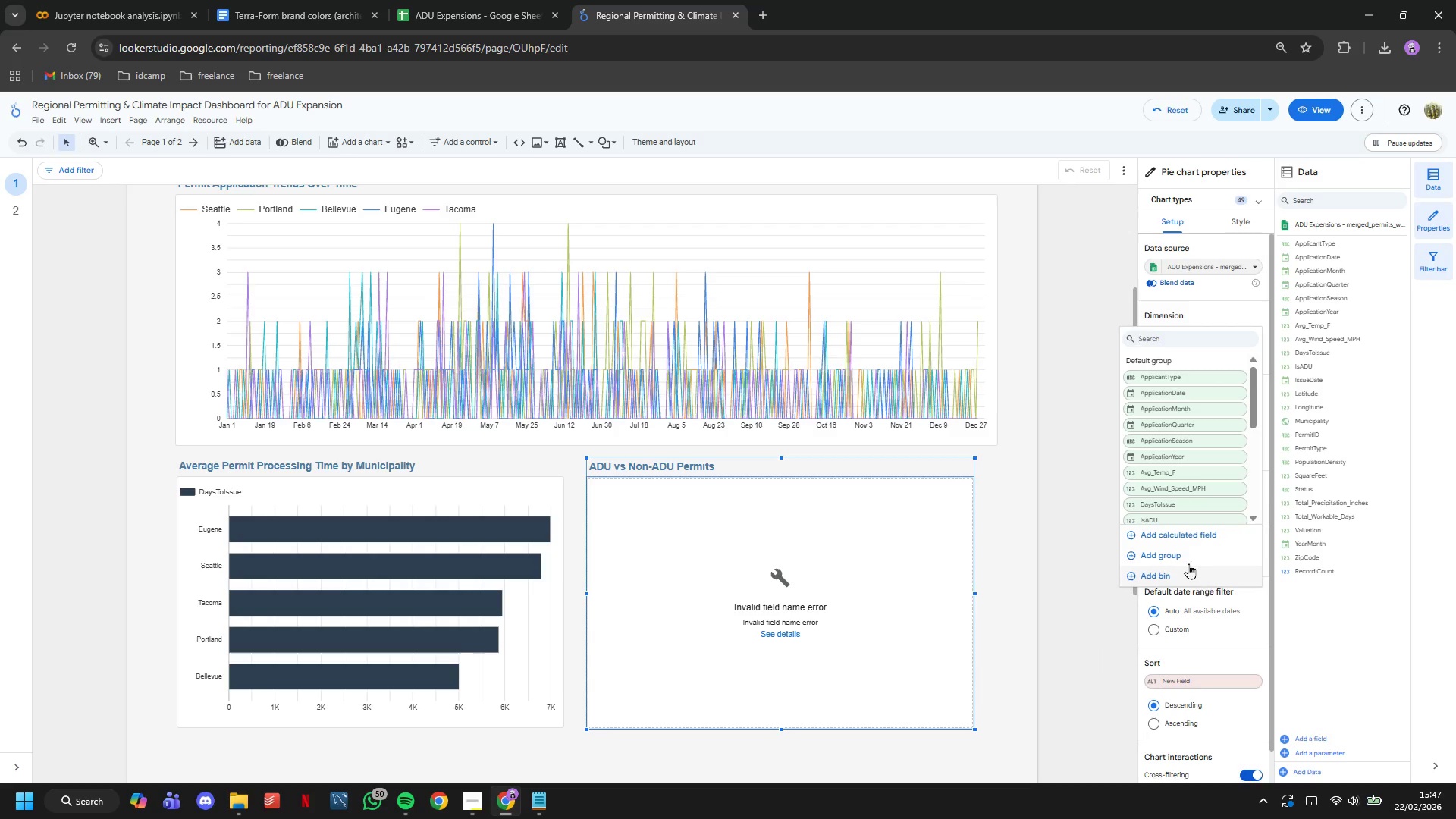 
left_click([1181, 527])
 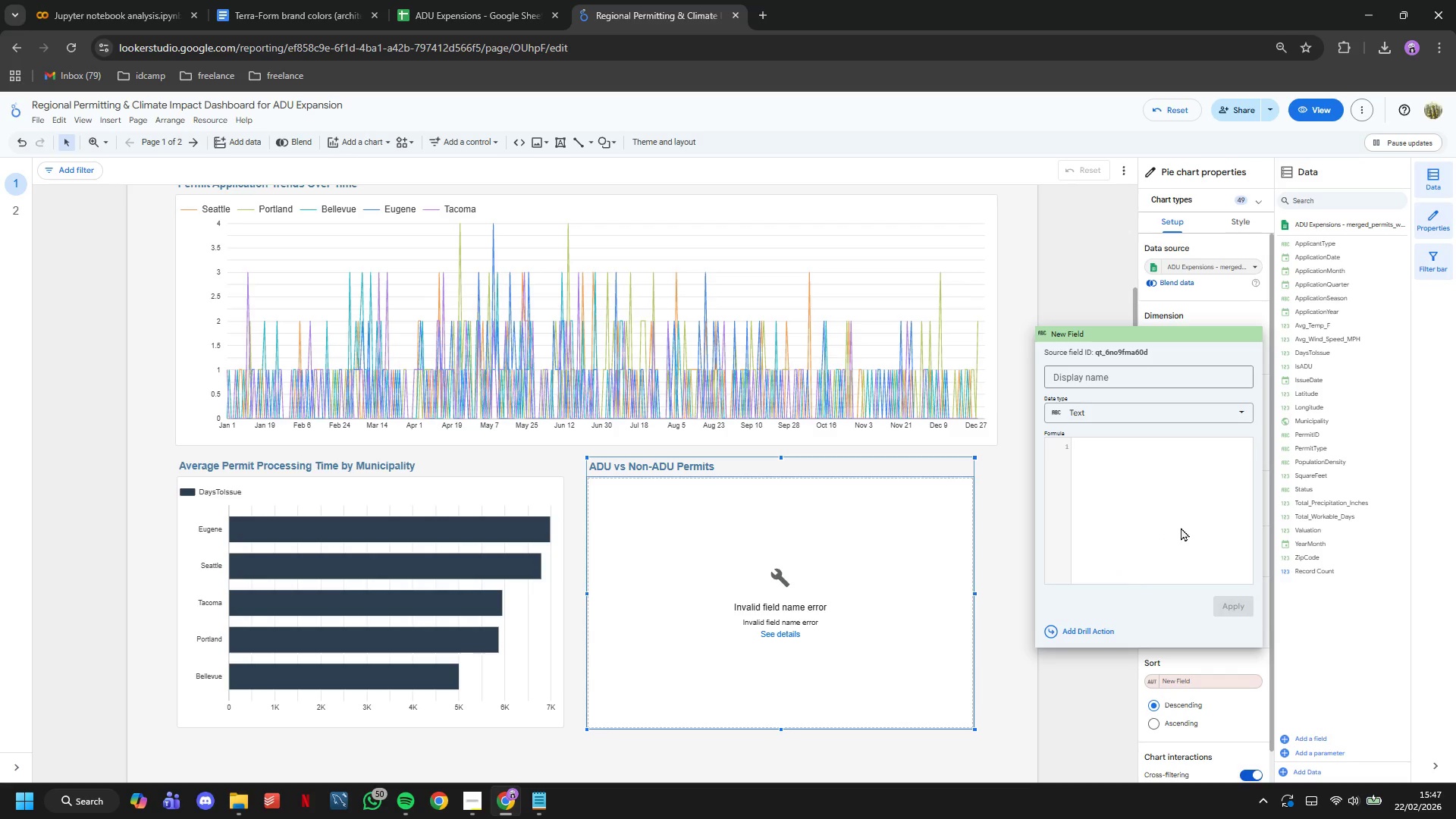 
left_click([1181, 529])
 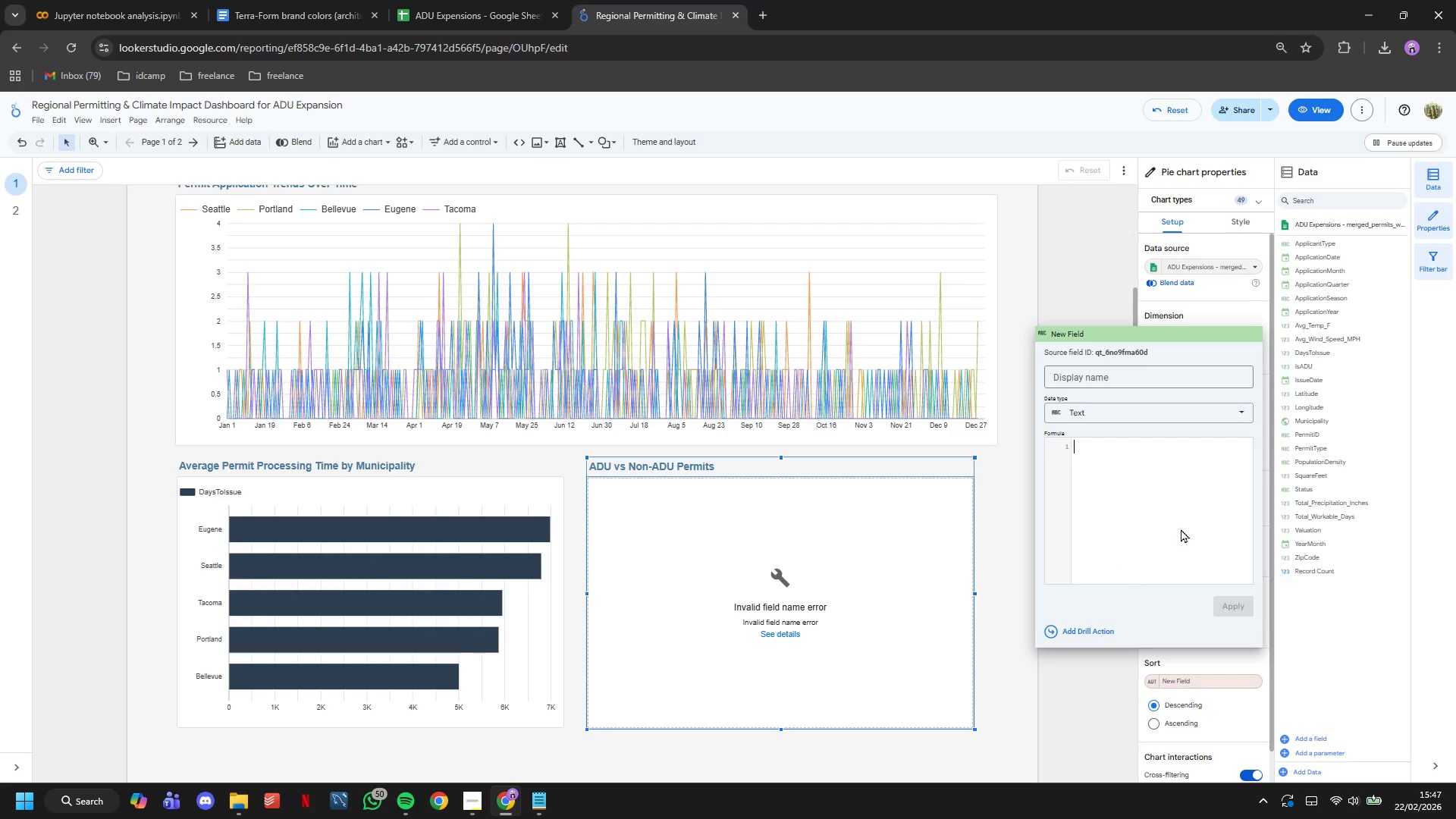 
key(Control+V)
 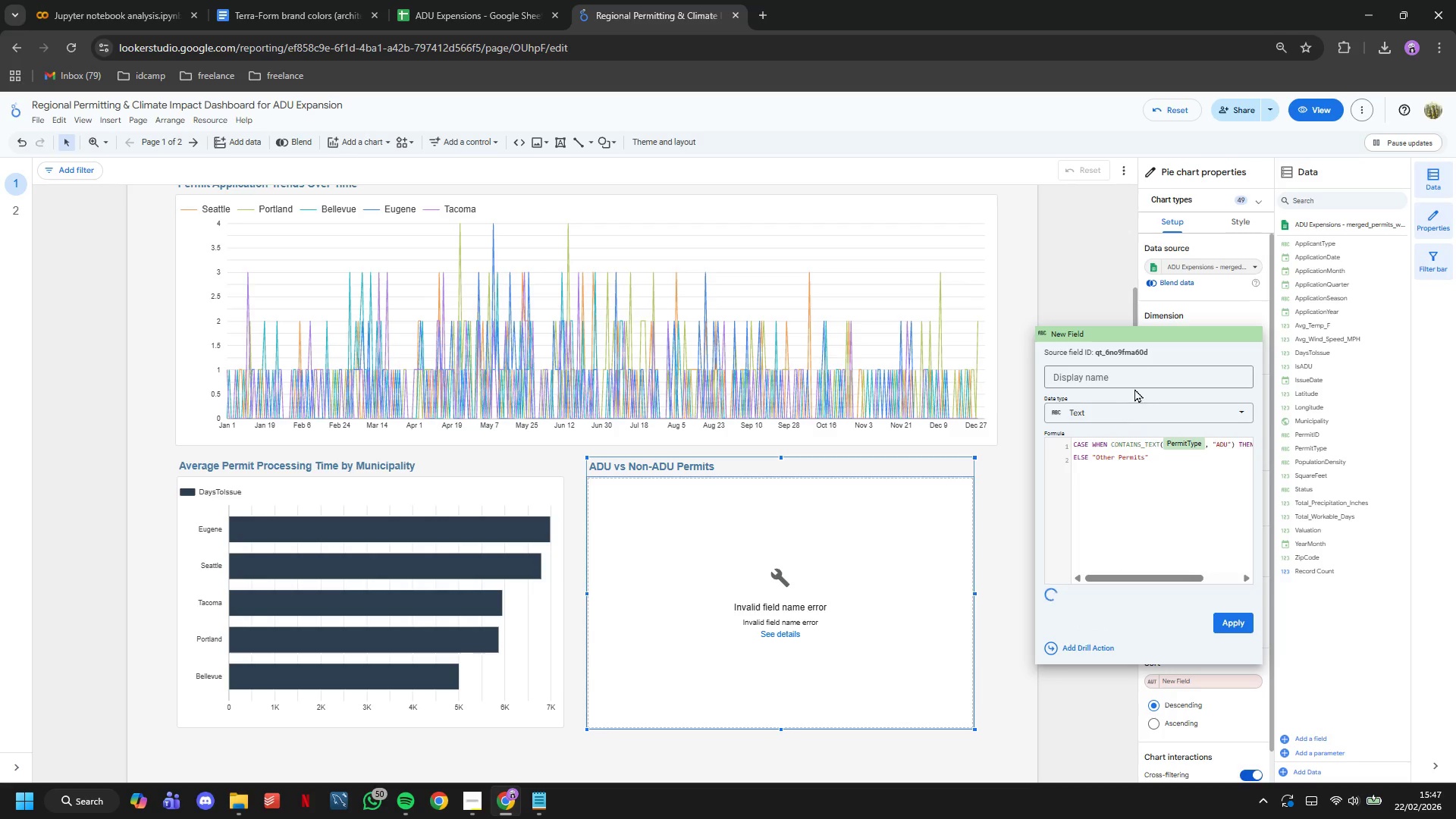 
left_click([1131, 381])
 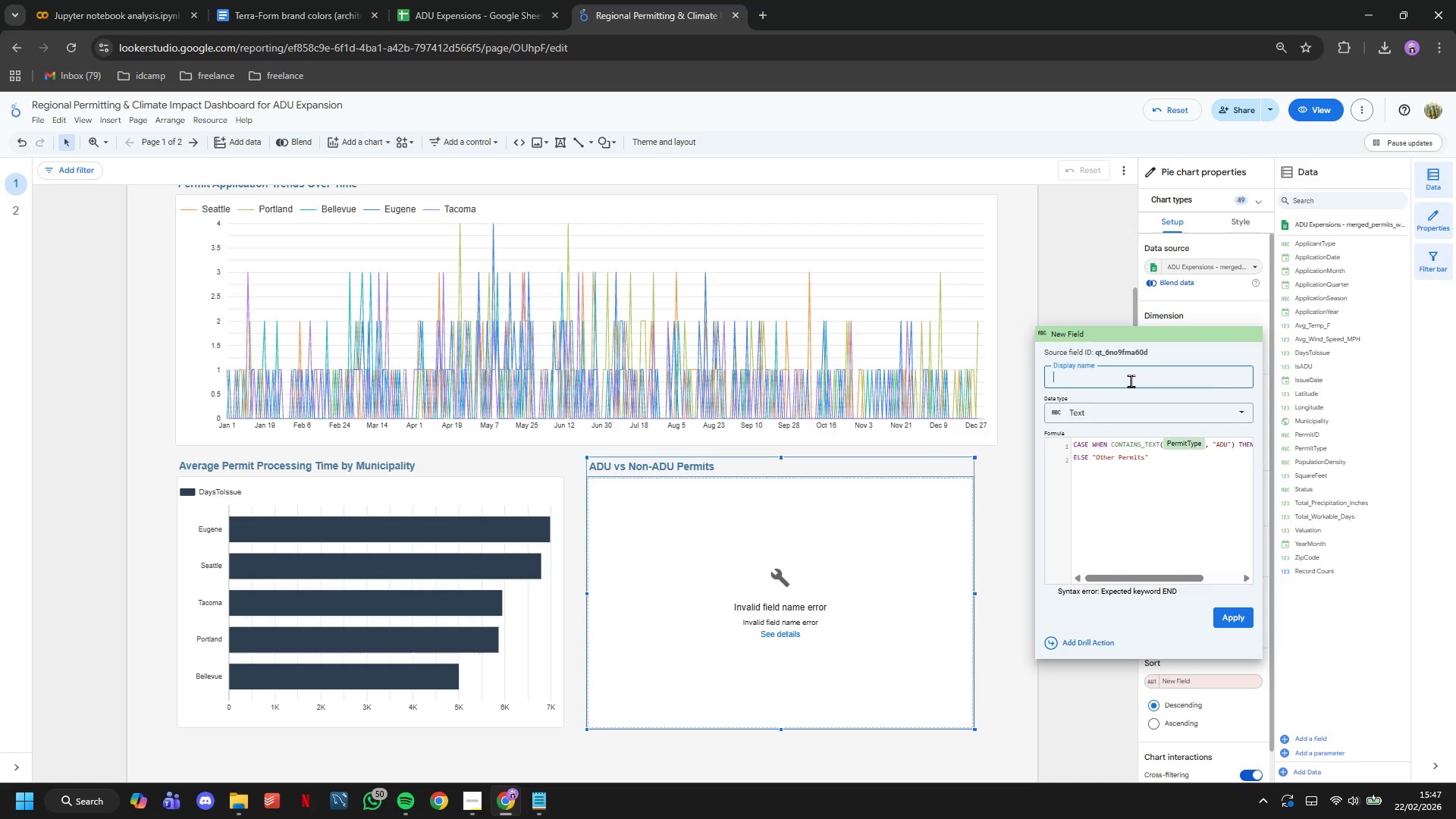 
type(p)
key(Backspace)
type(Permit Type)
 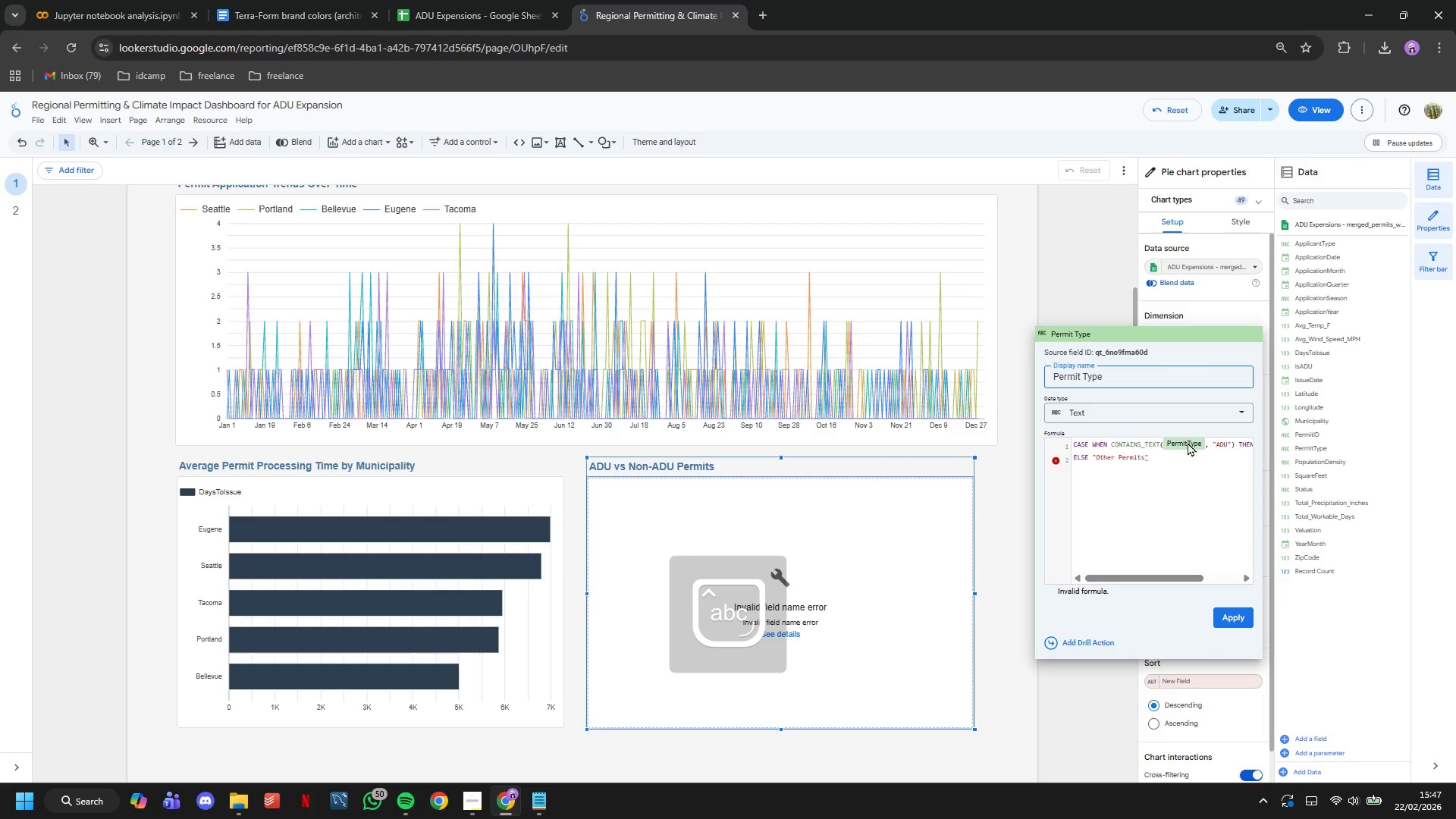 
left_click([1186, 457])
 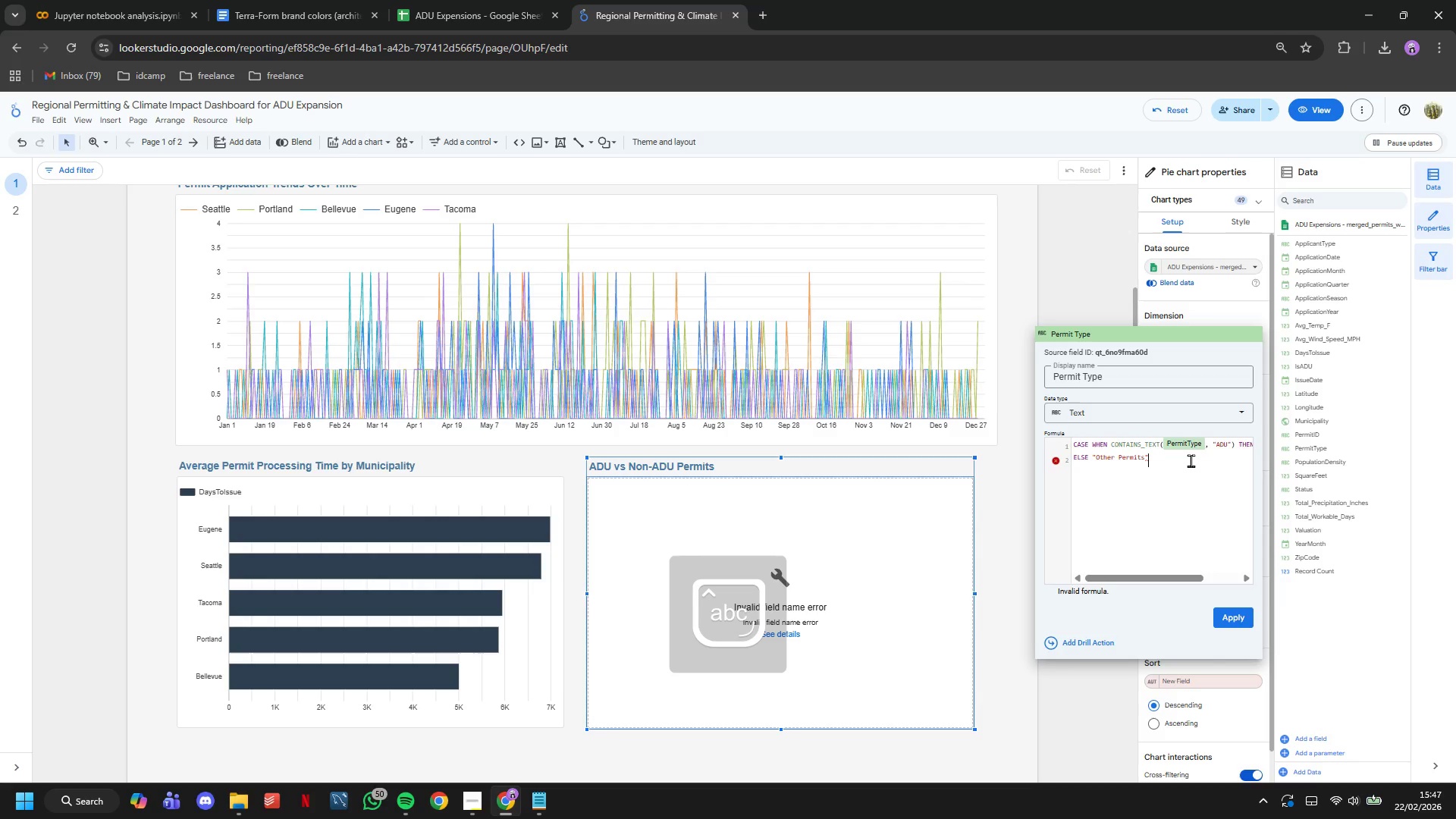 
key(Enter)
 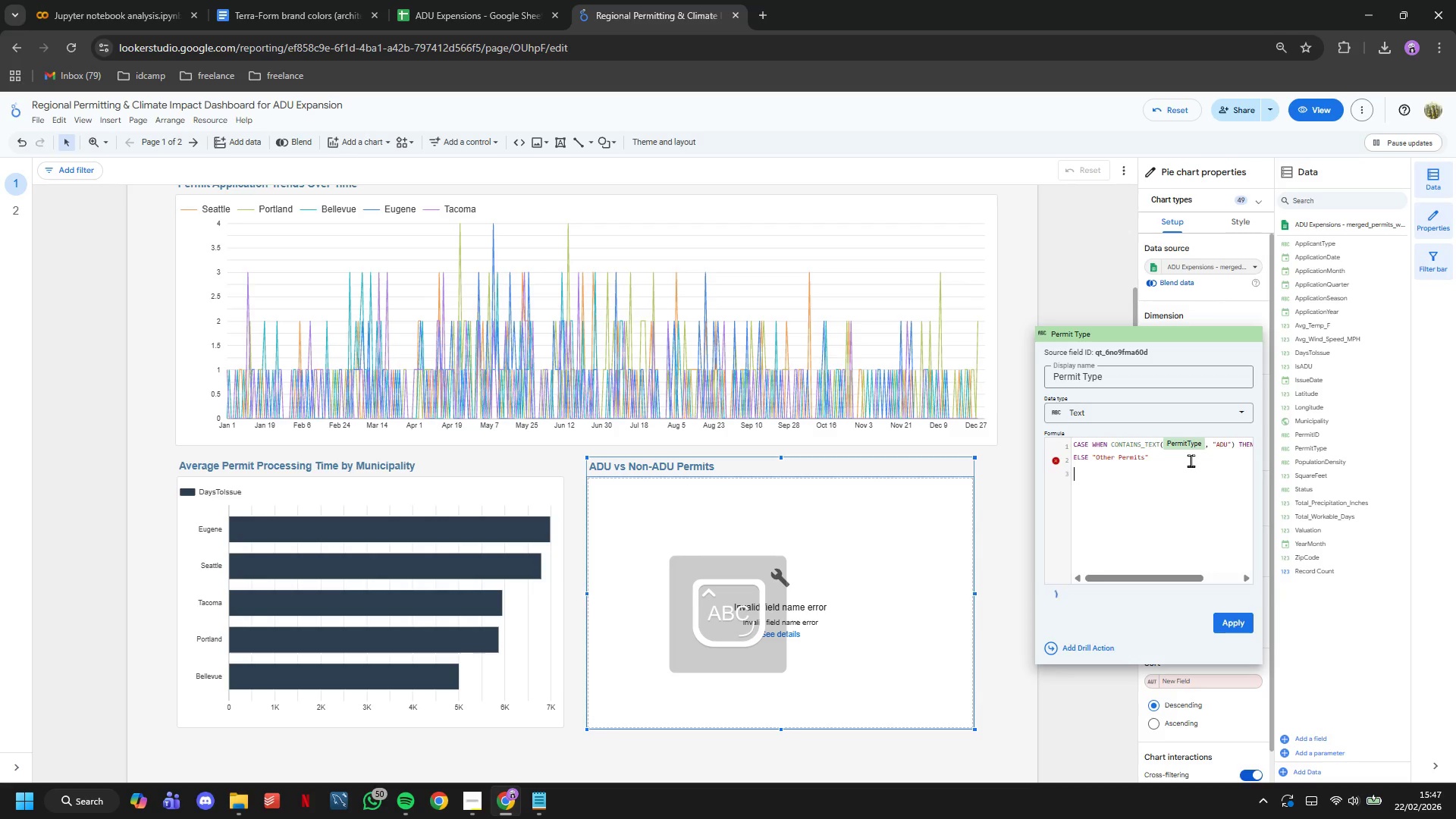 
type(END)
 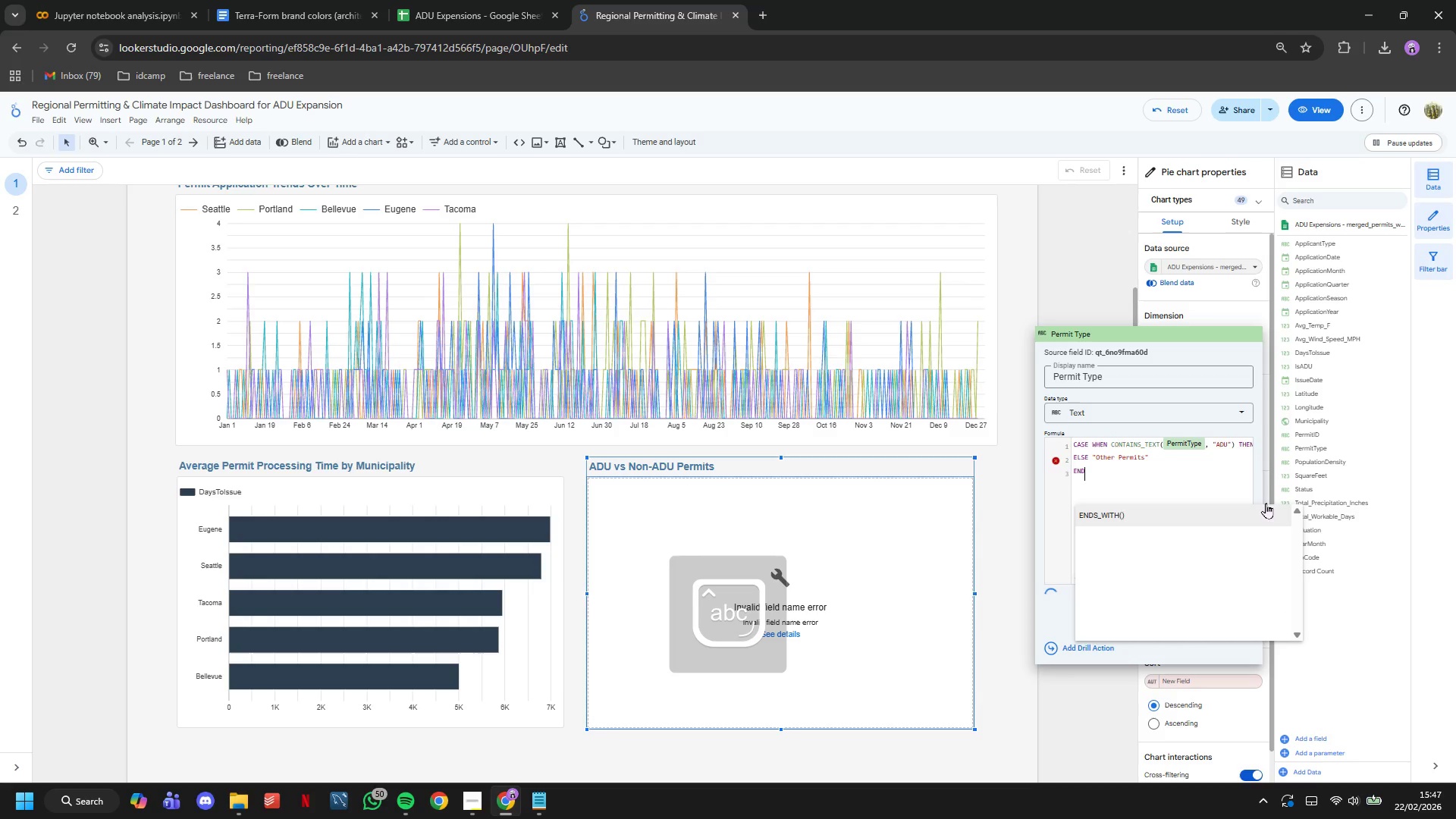 
left_click([1207, 475])
 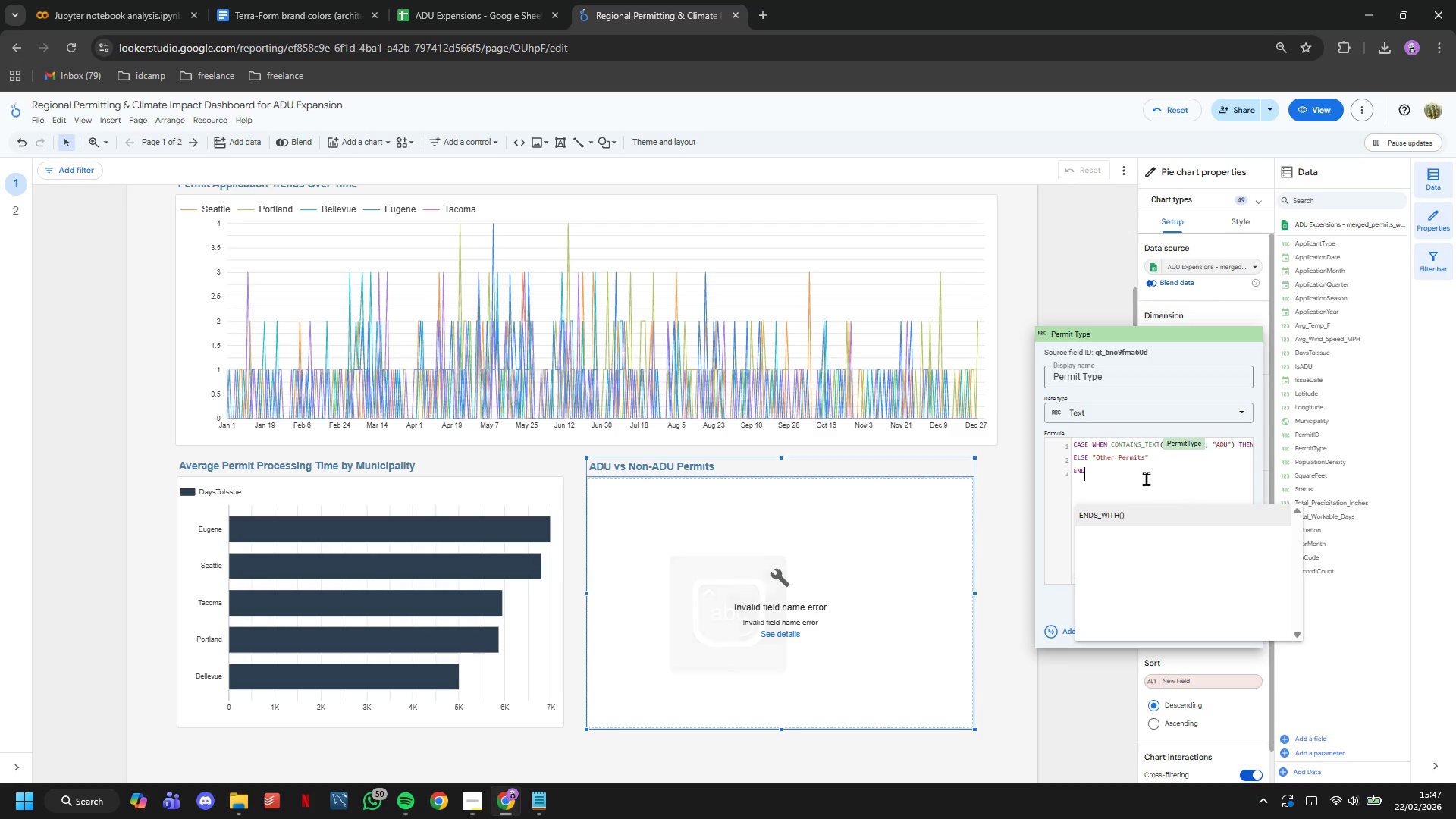 
left_click([1065, 557])
 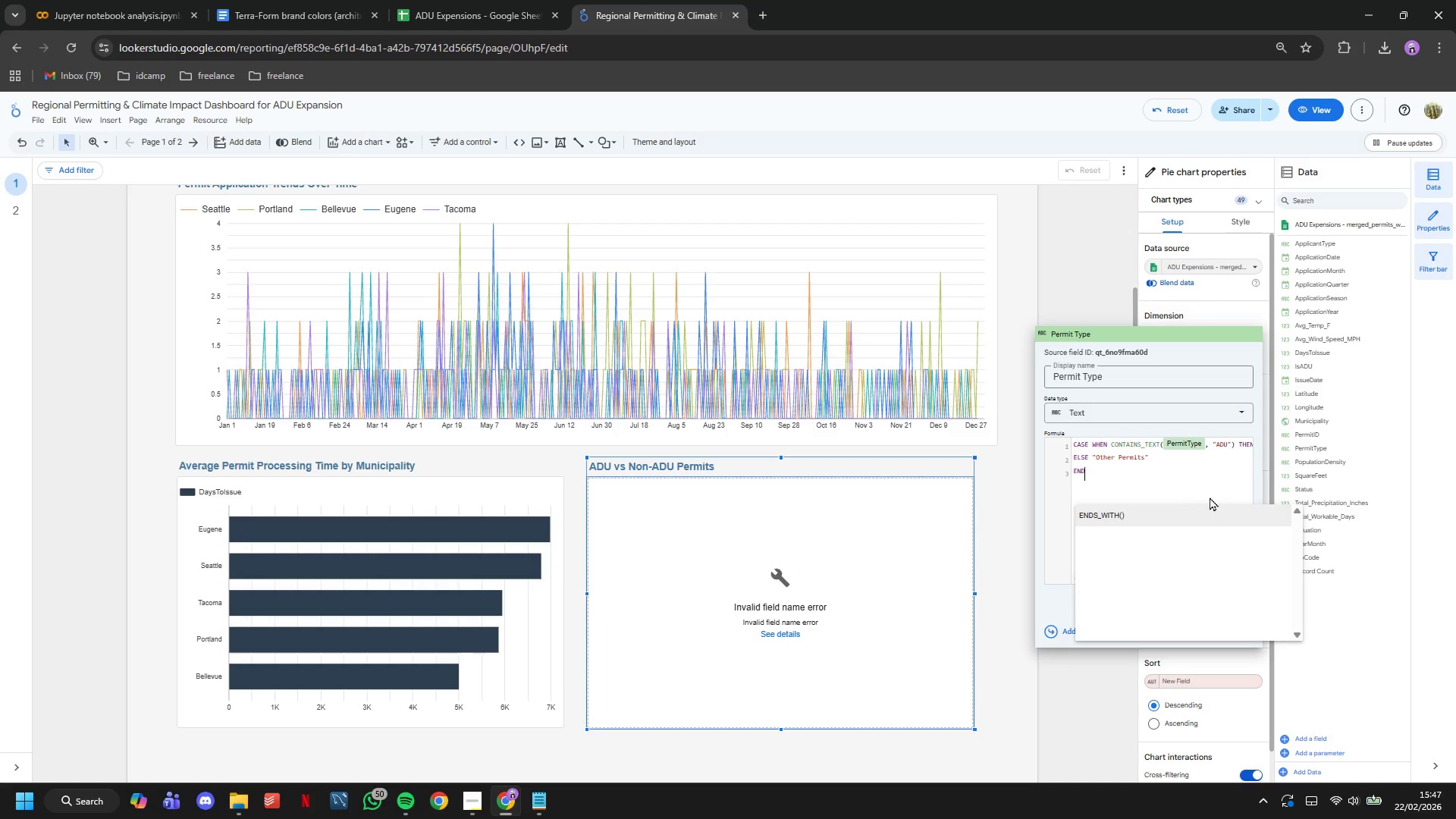 
key(Space)
 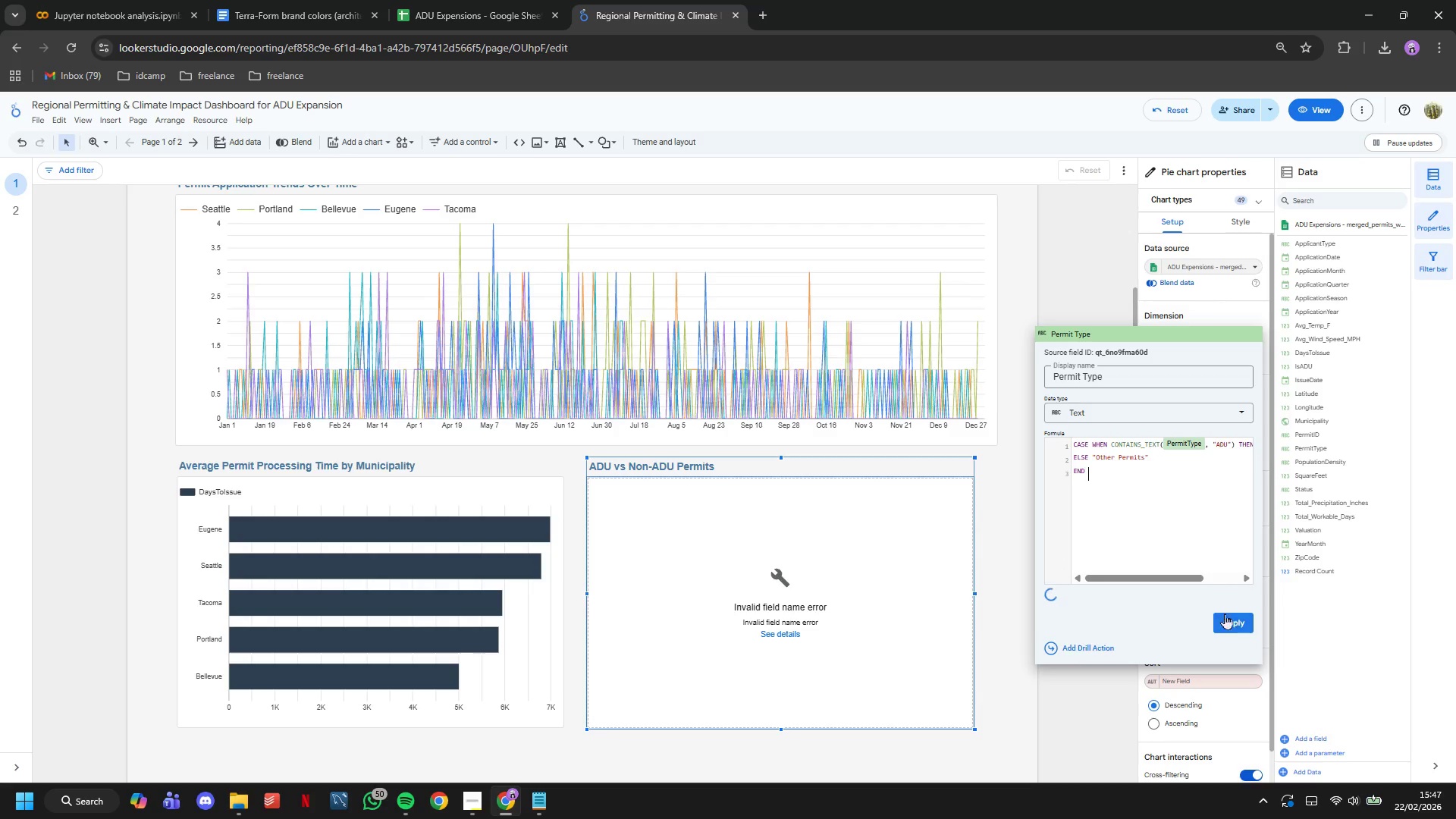 
left_click([1229, 622])
 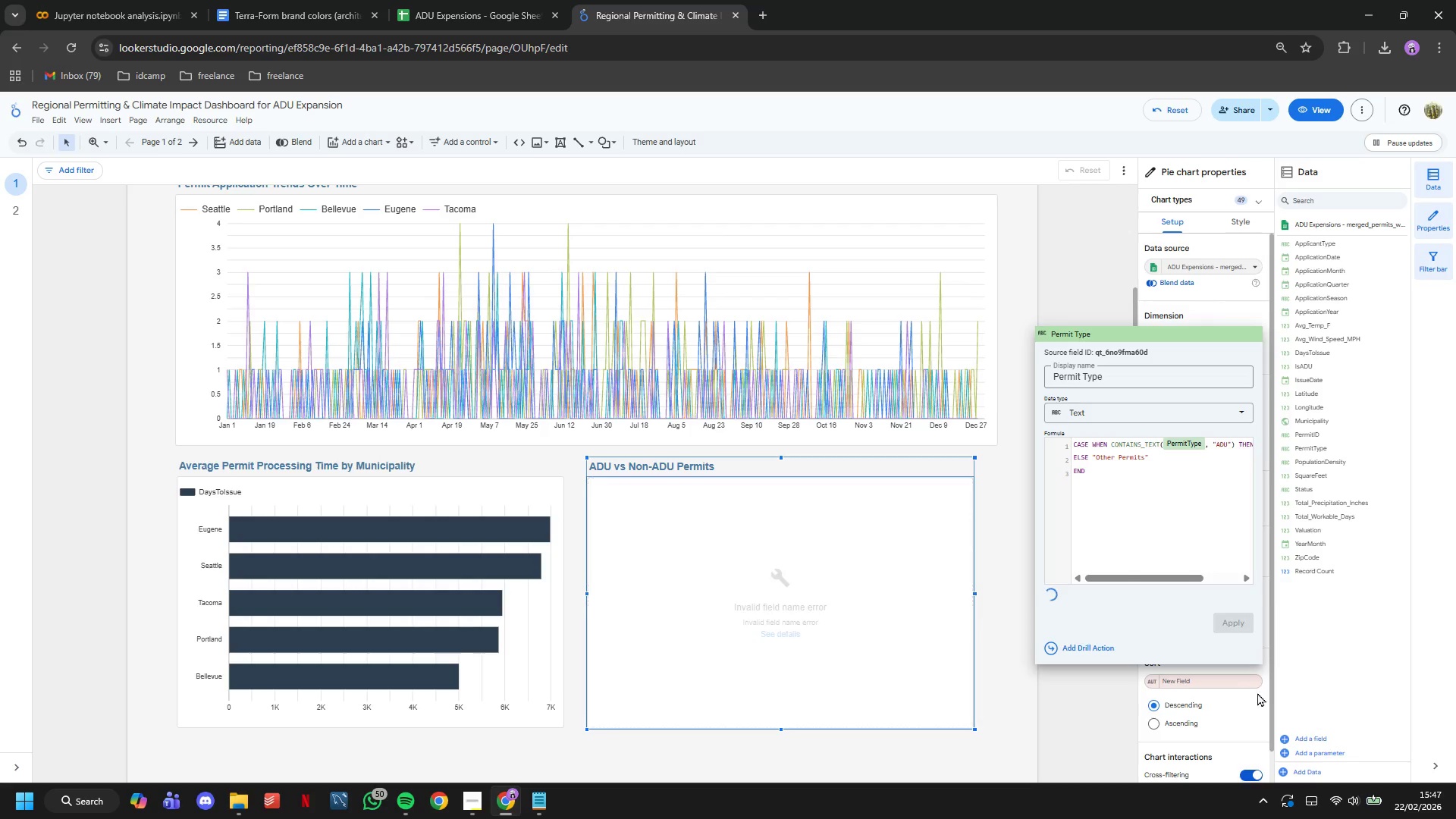 
left_click([1252, 682])
 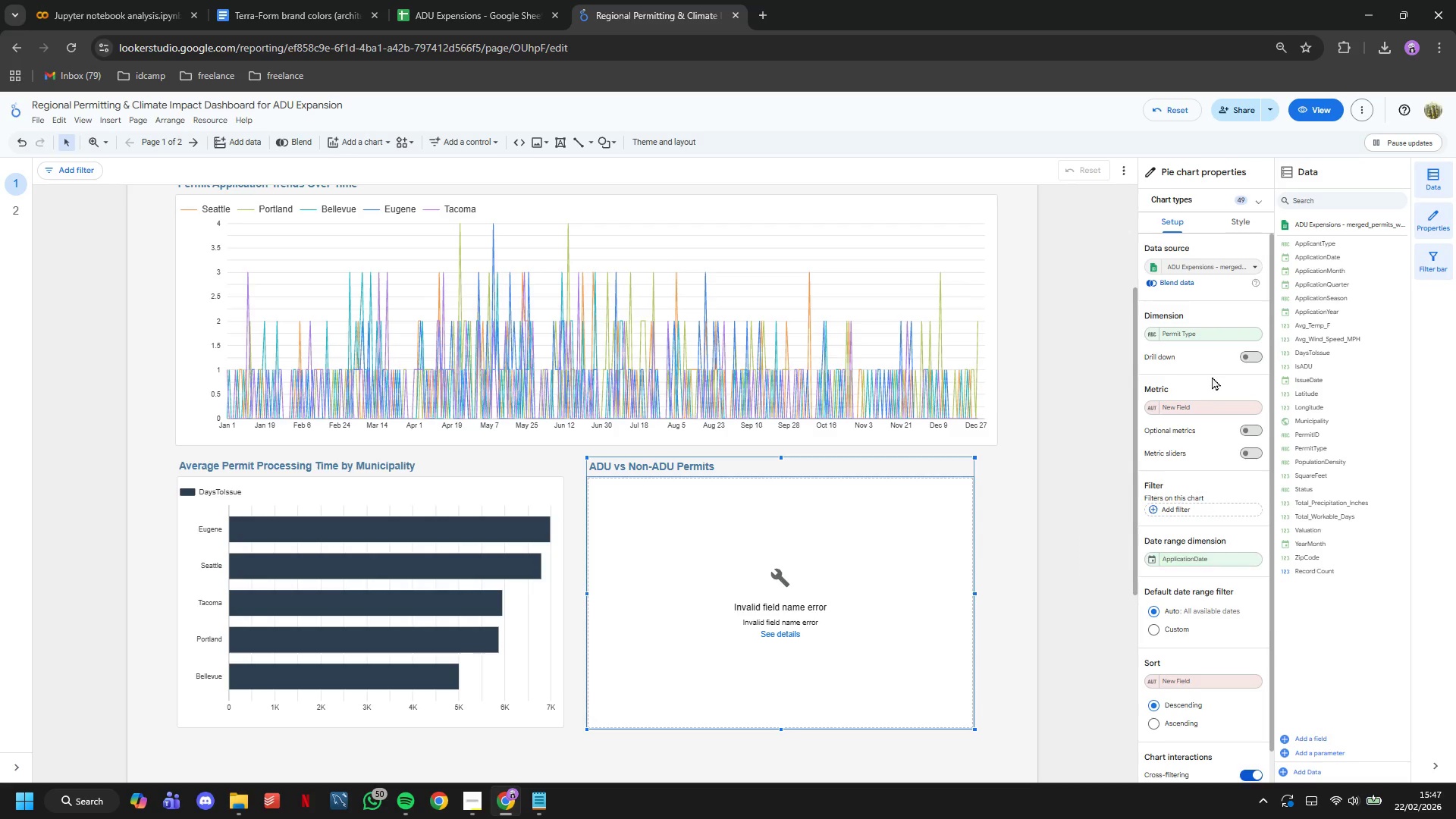 
left_click([1247, 412])
 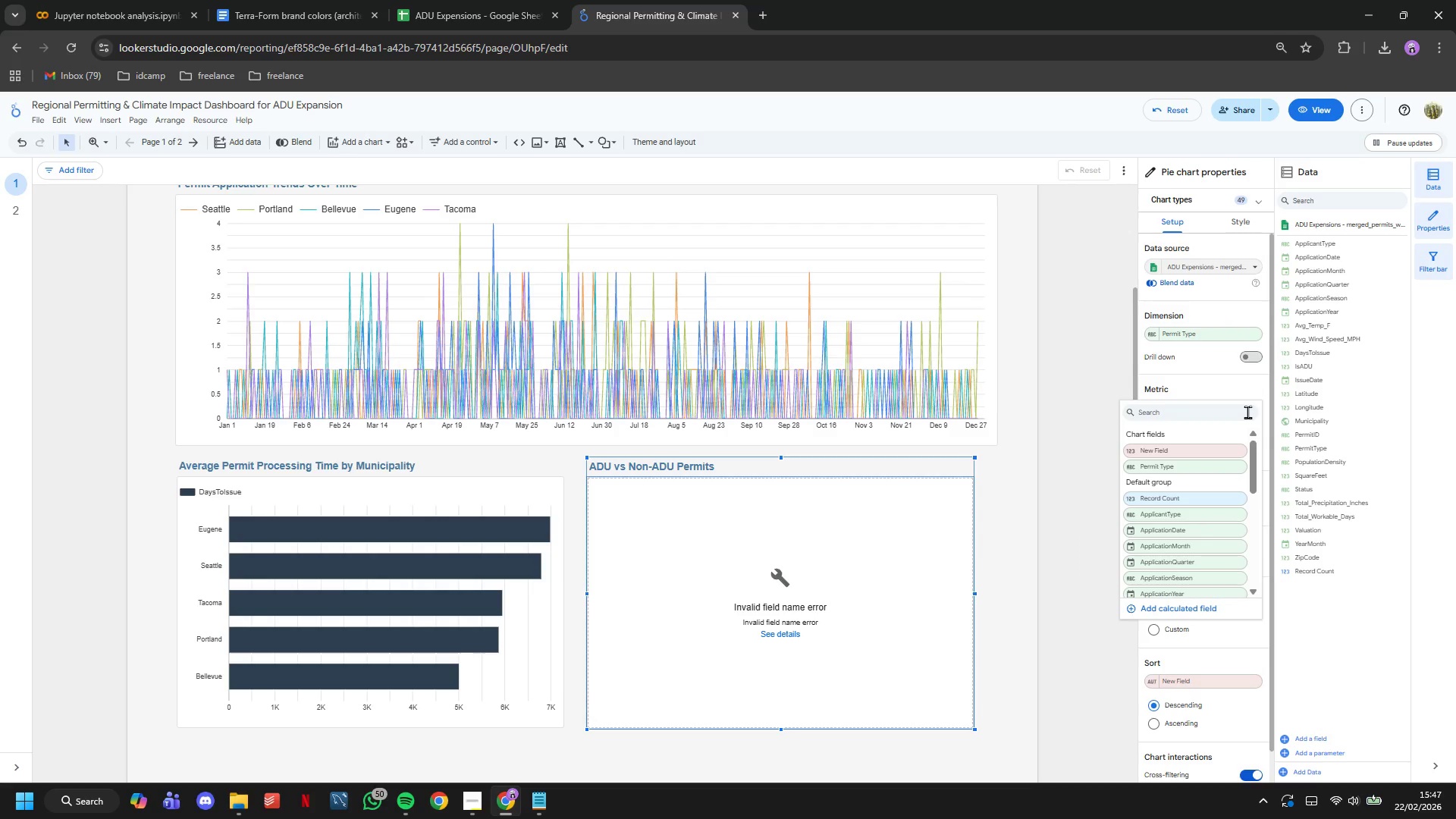 
type(rec)
 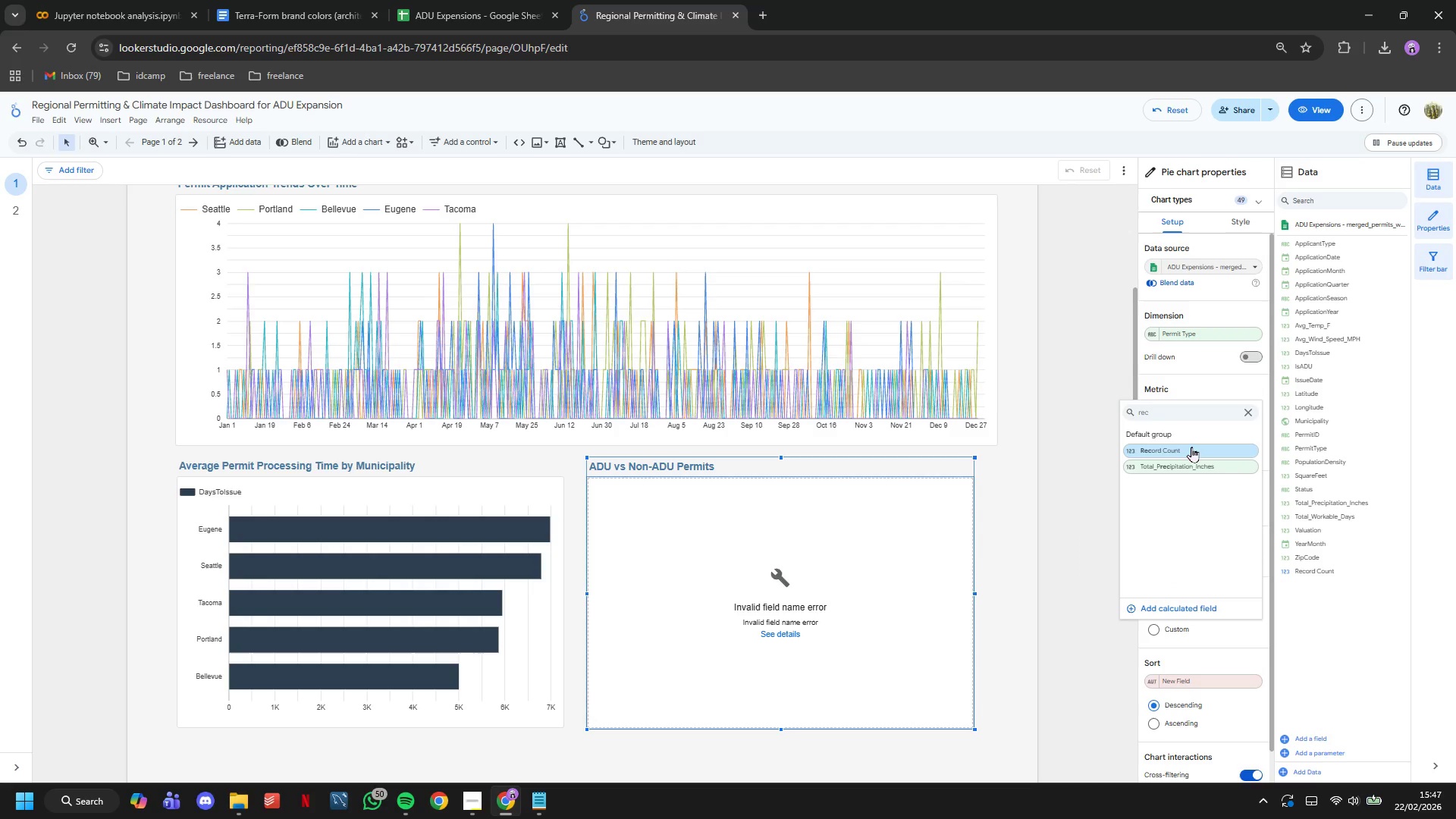 
left_click([1191, 447])
 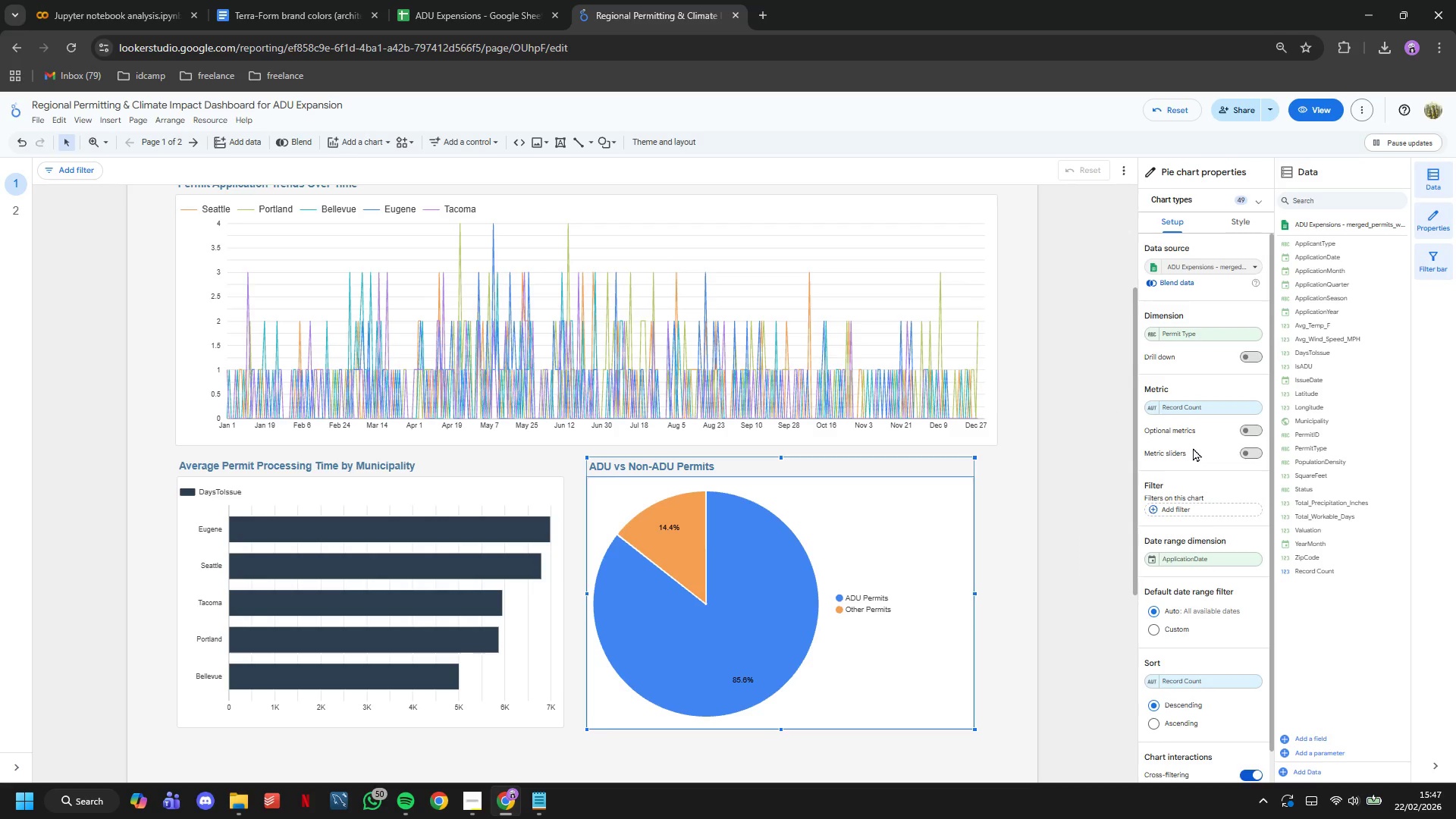 
wait(8.03)
 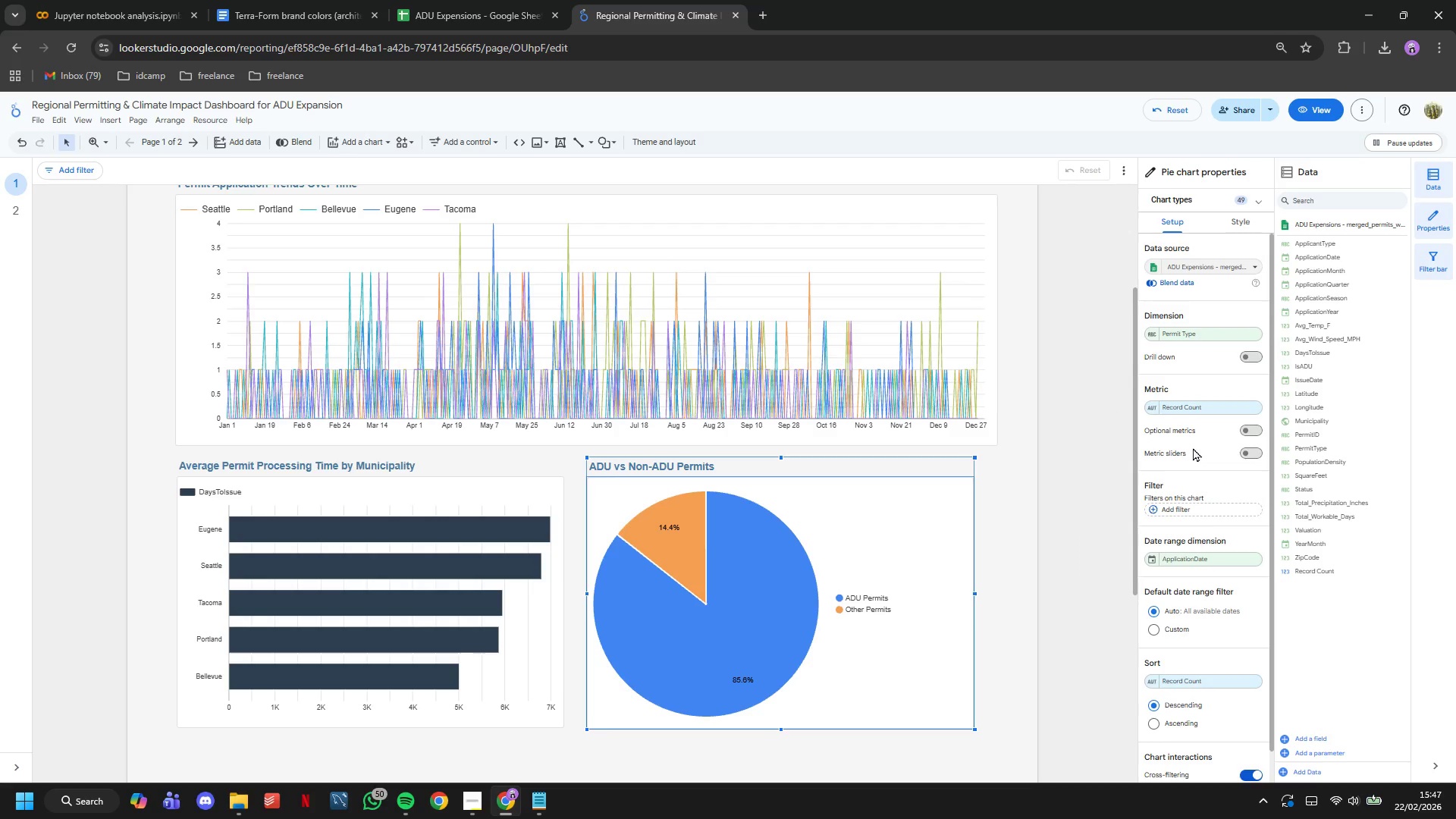 
left_click([1243, 221])
 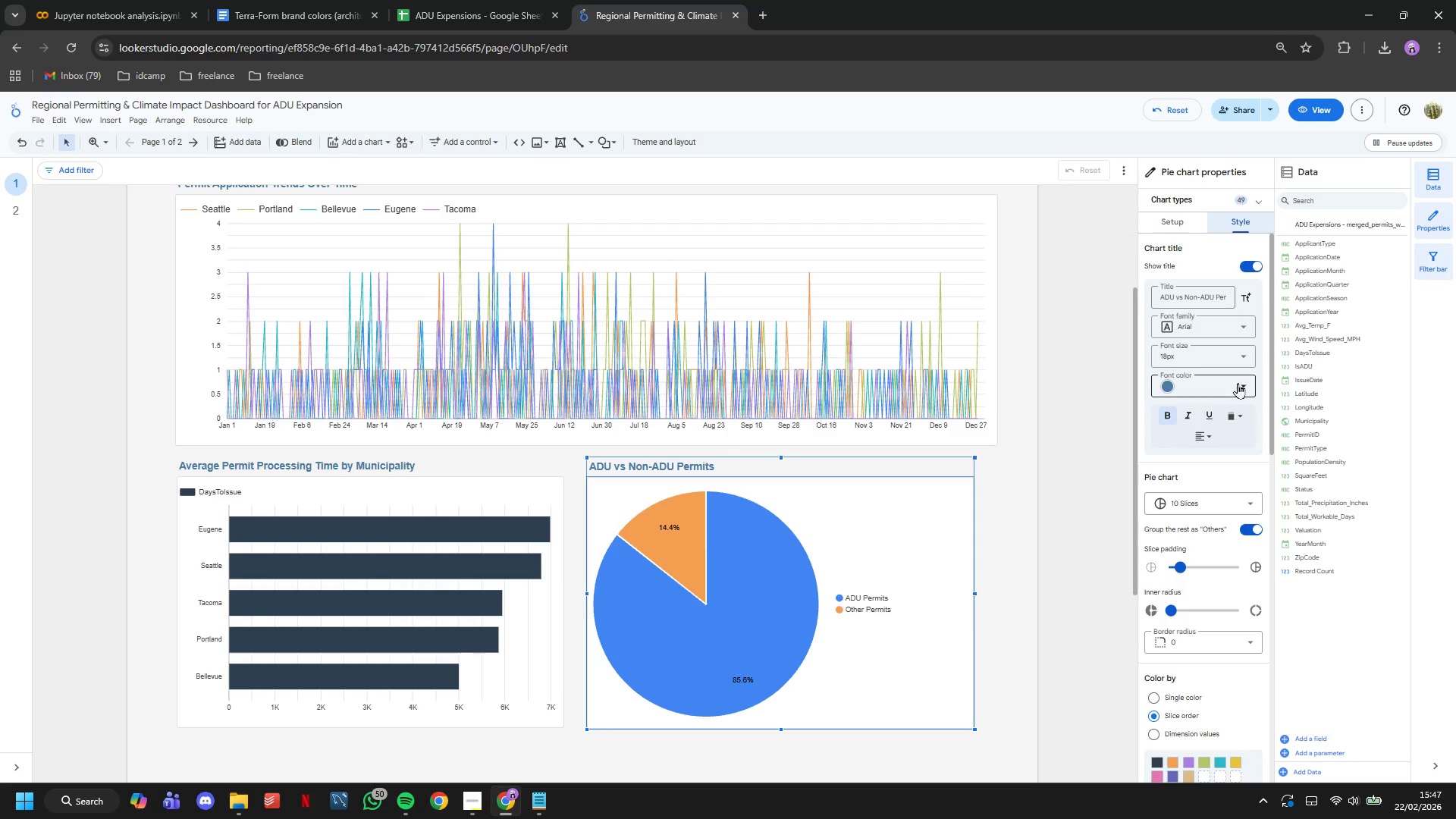 
scroll: coordinate [1235, 388], scroll_direction: down, amount: 2.0
 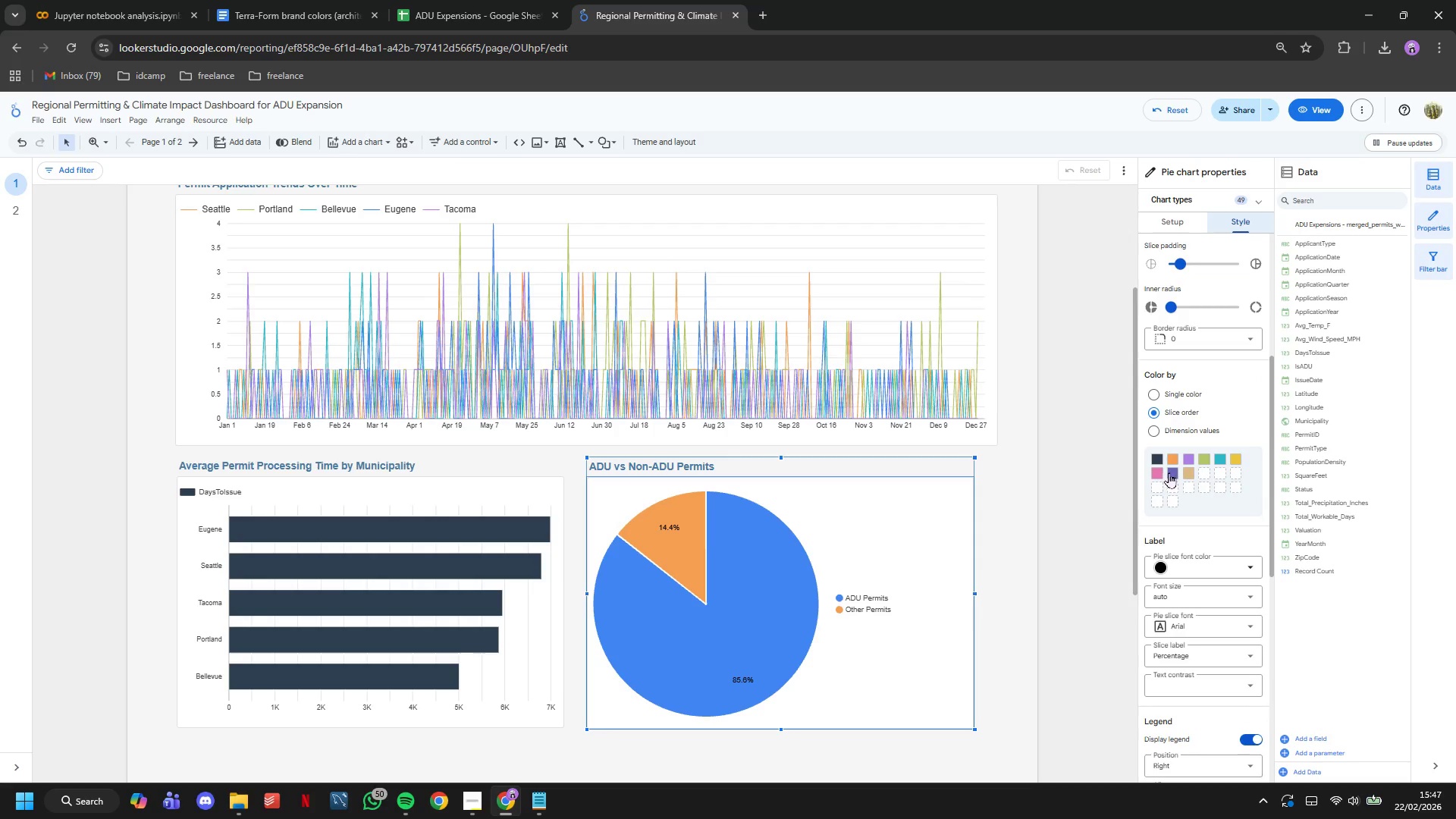 
left_click([1162, 457])
 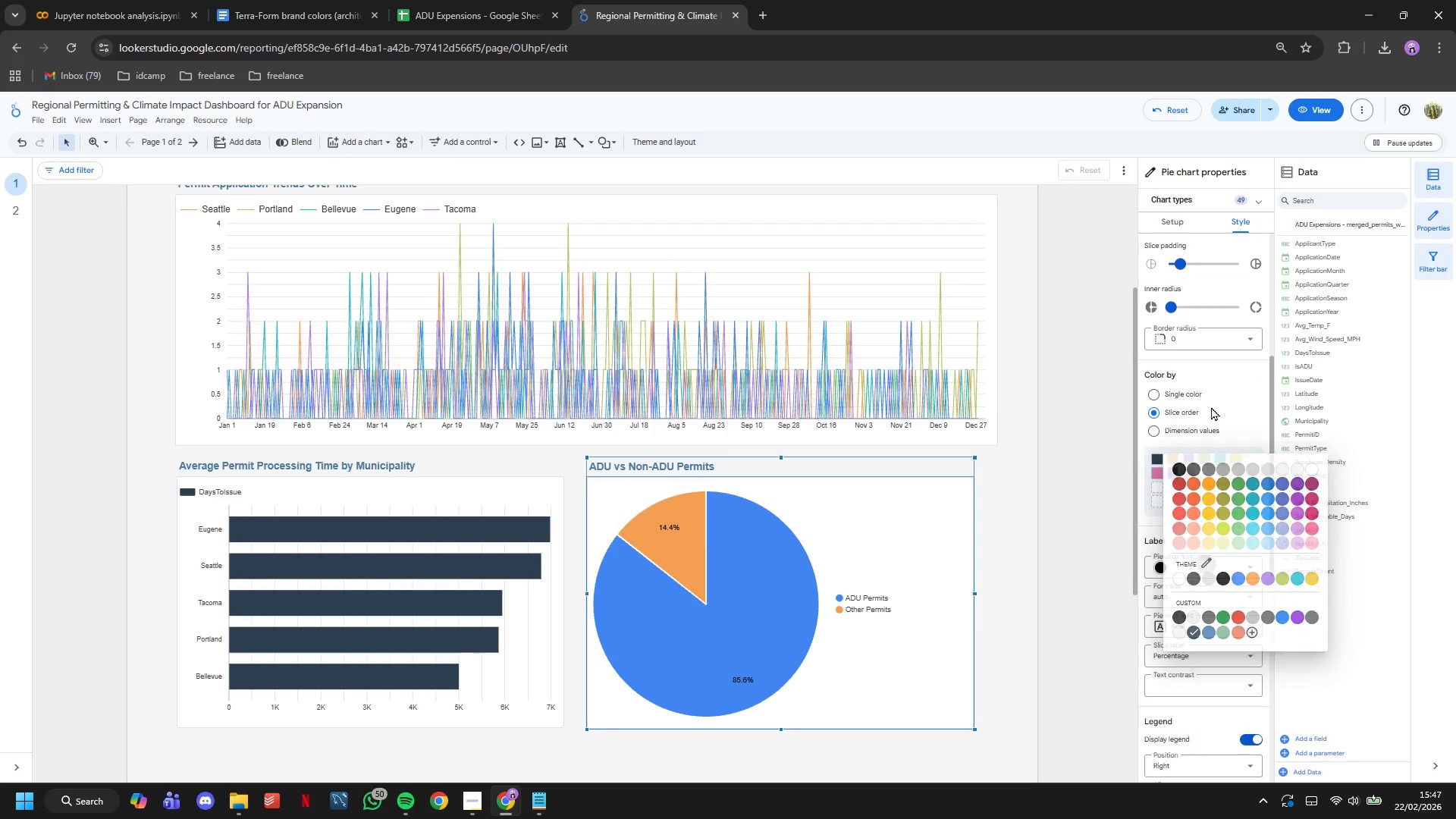 
double_click([1211, 440])
 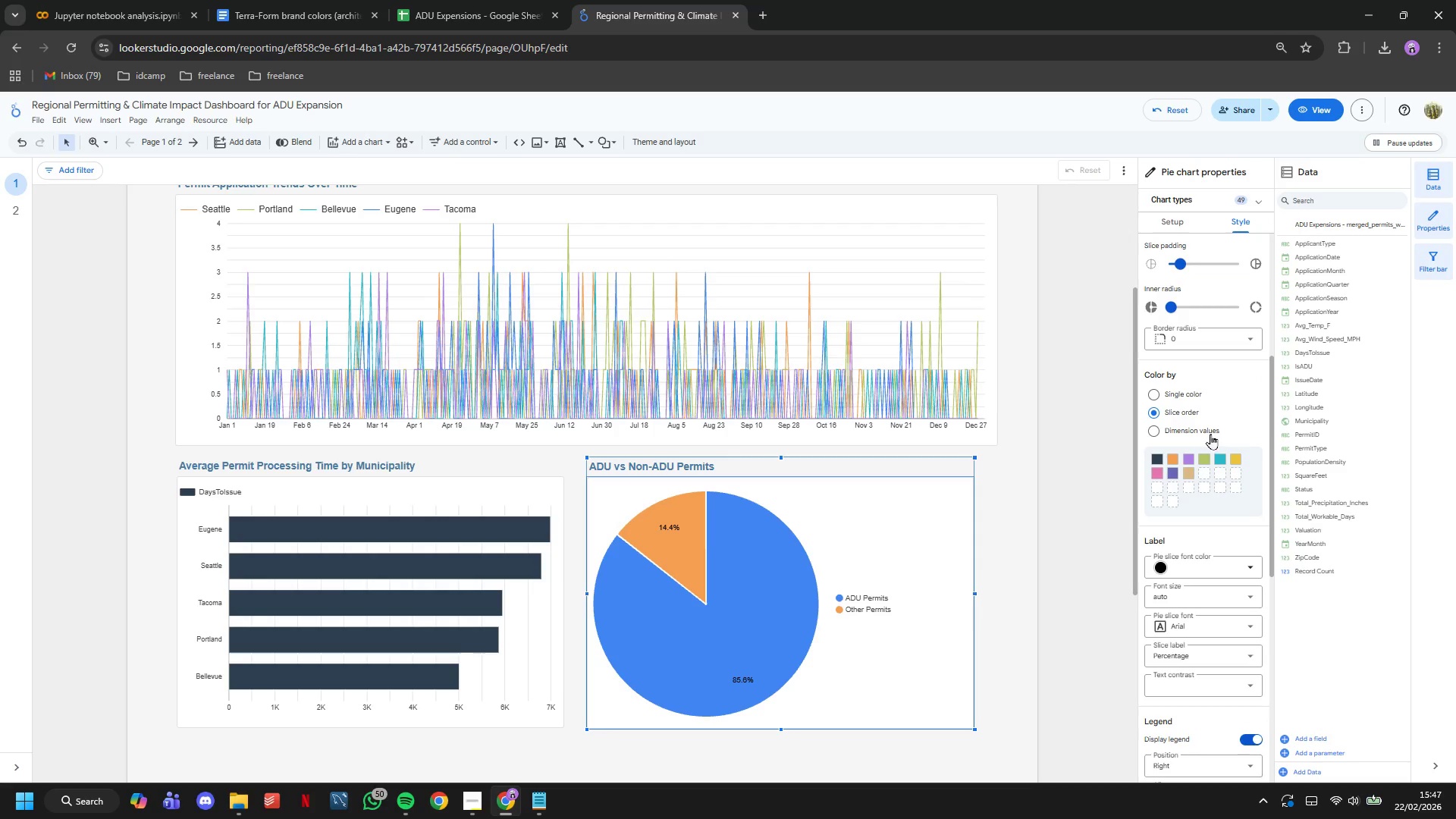 
triple_click([1210, 434])
 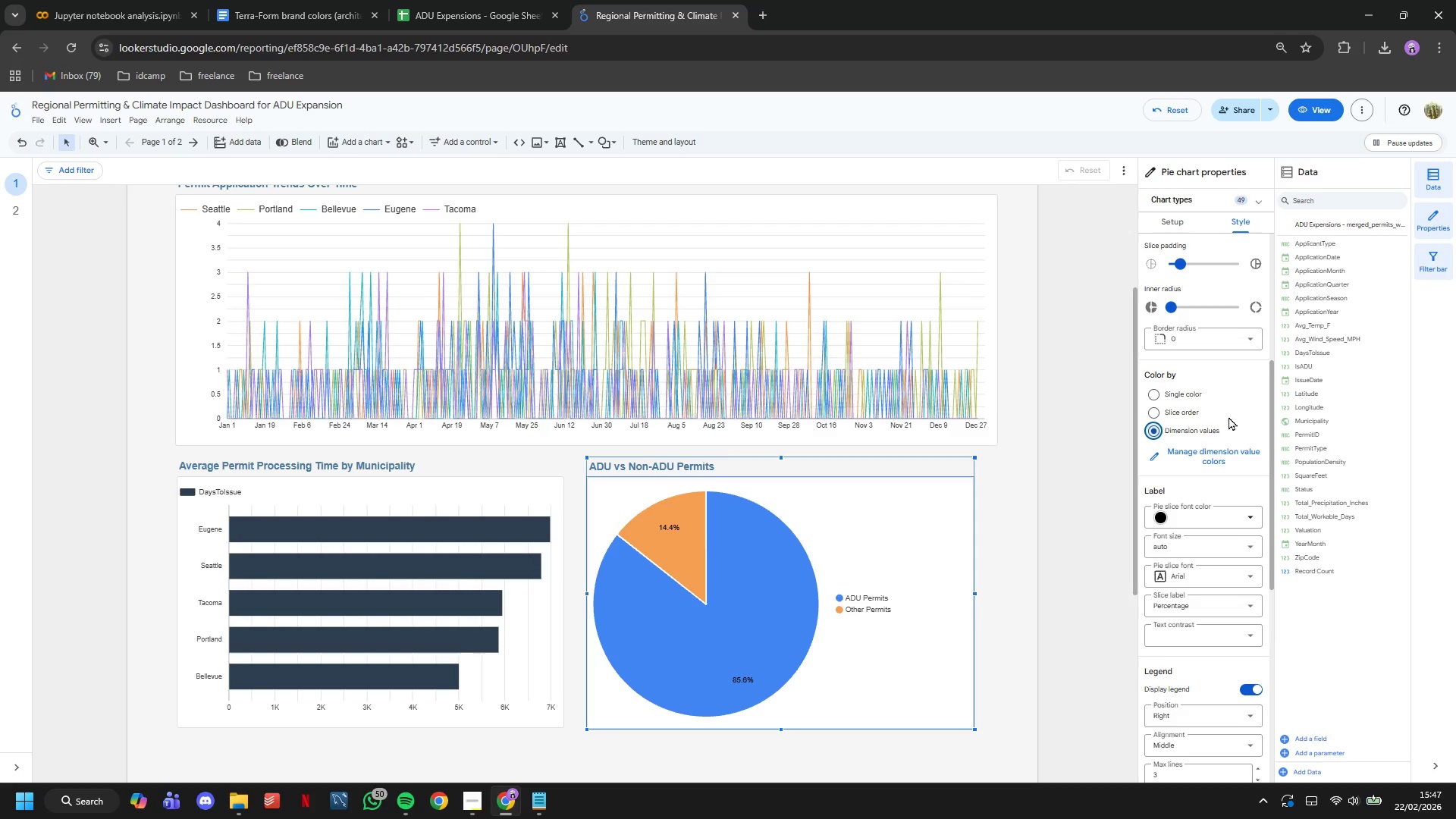 
left_click([1225, 447])
 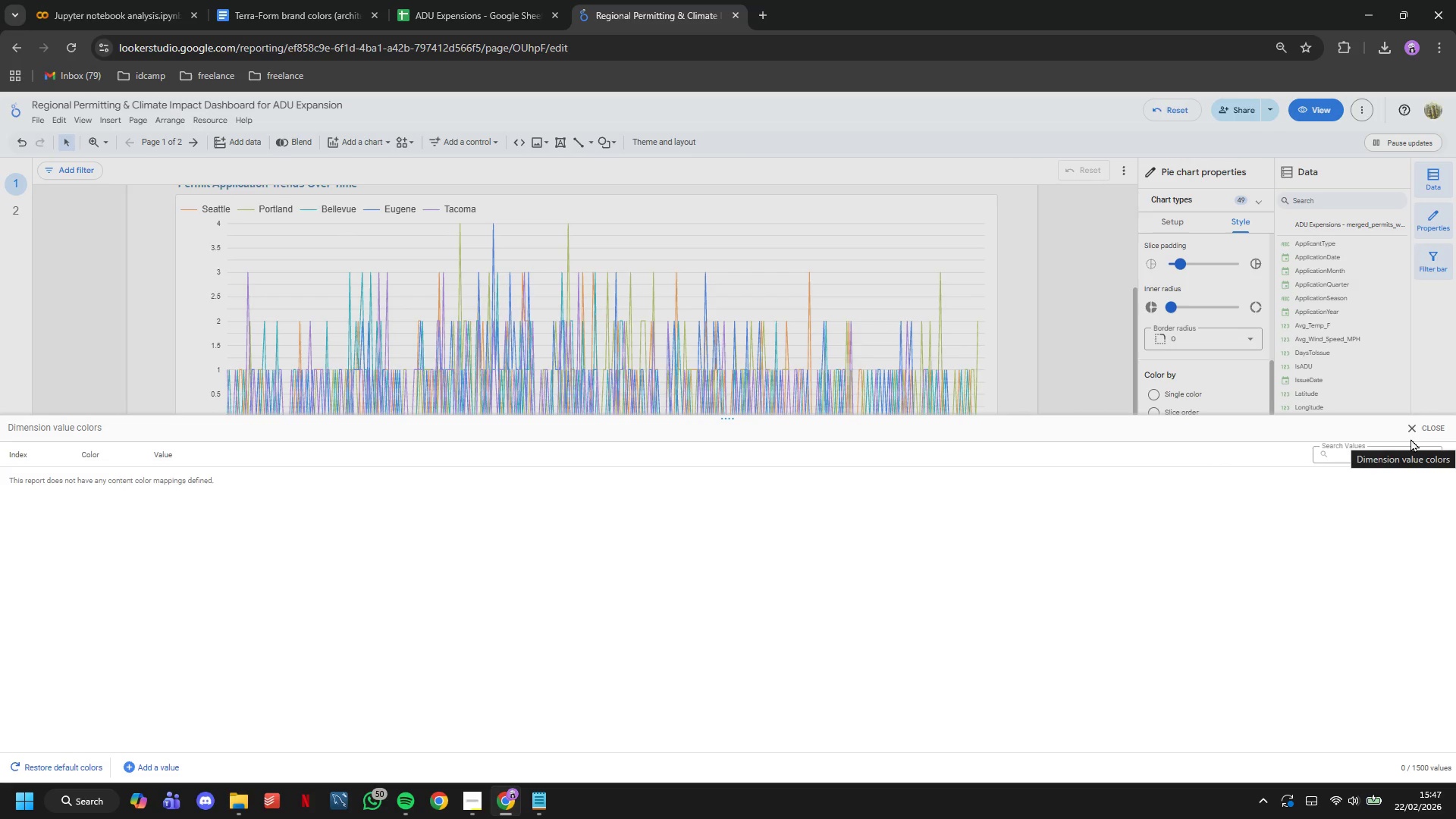 
left_click([1412, 434])
 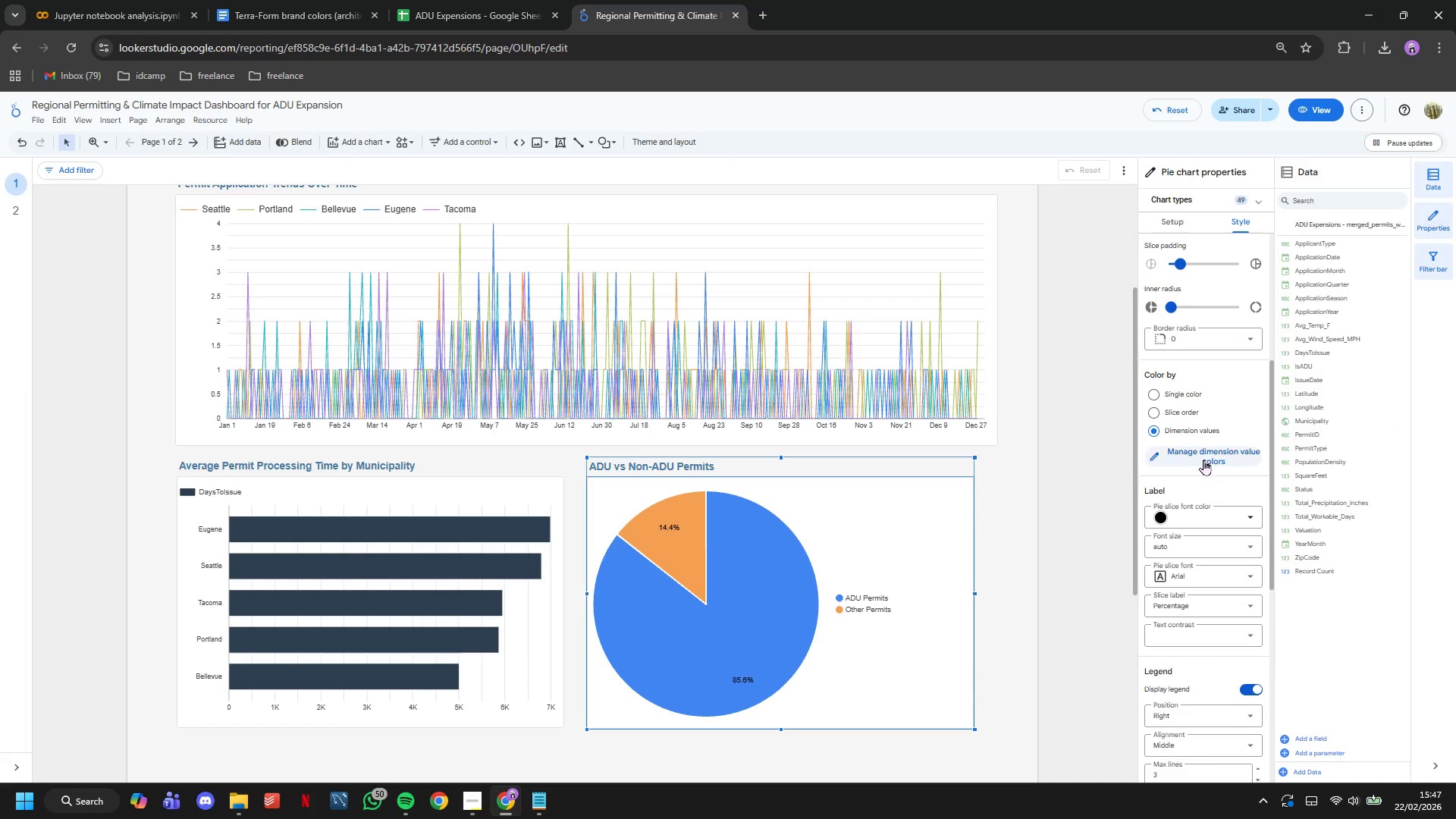 
scroll: coordinate [1203, 457], scroll_direction: up, amount: 7.0
 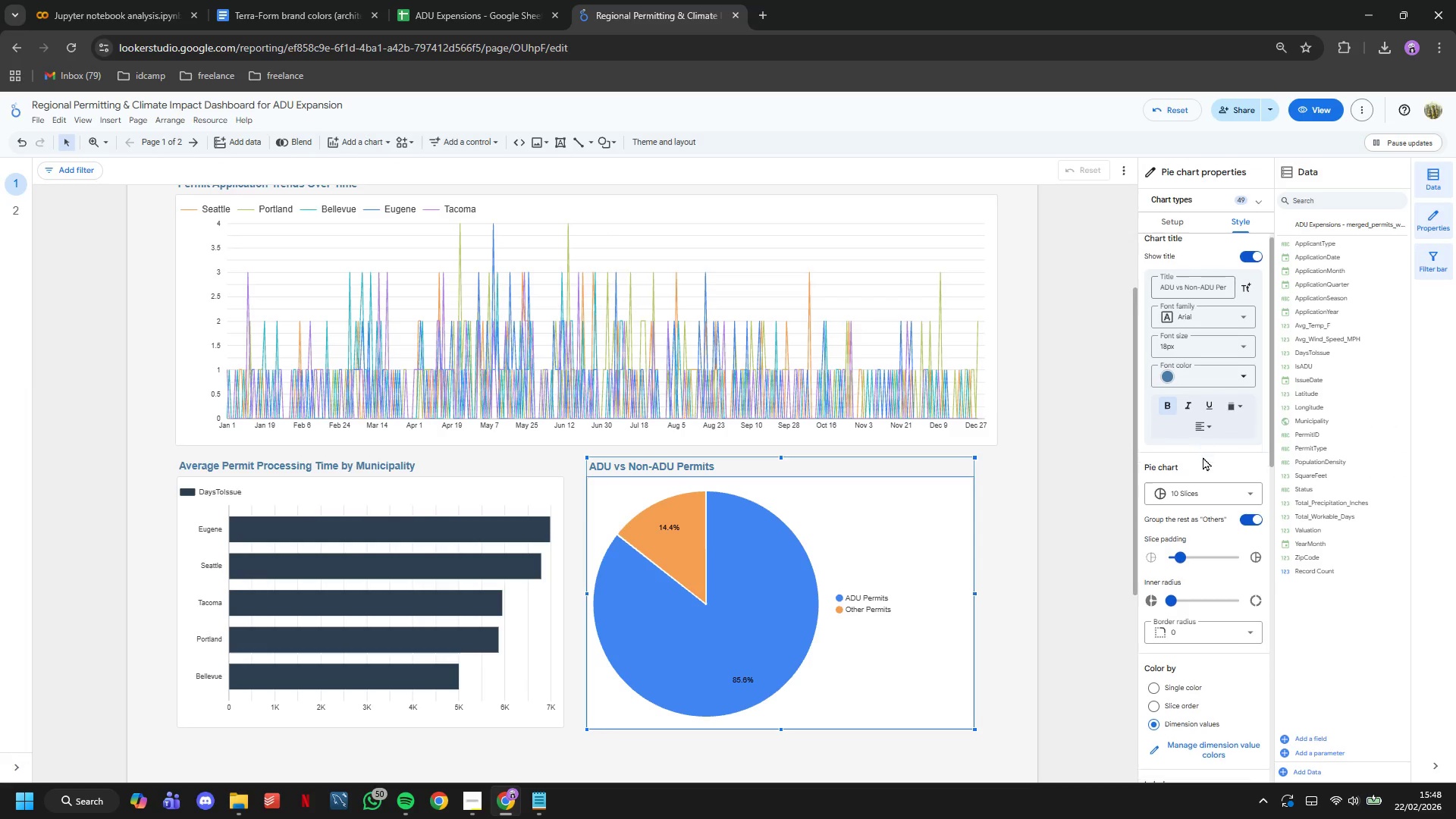 
scroll: coordinate [1203, 457], scroll_direction: down, amount: 3.0
 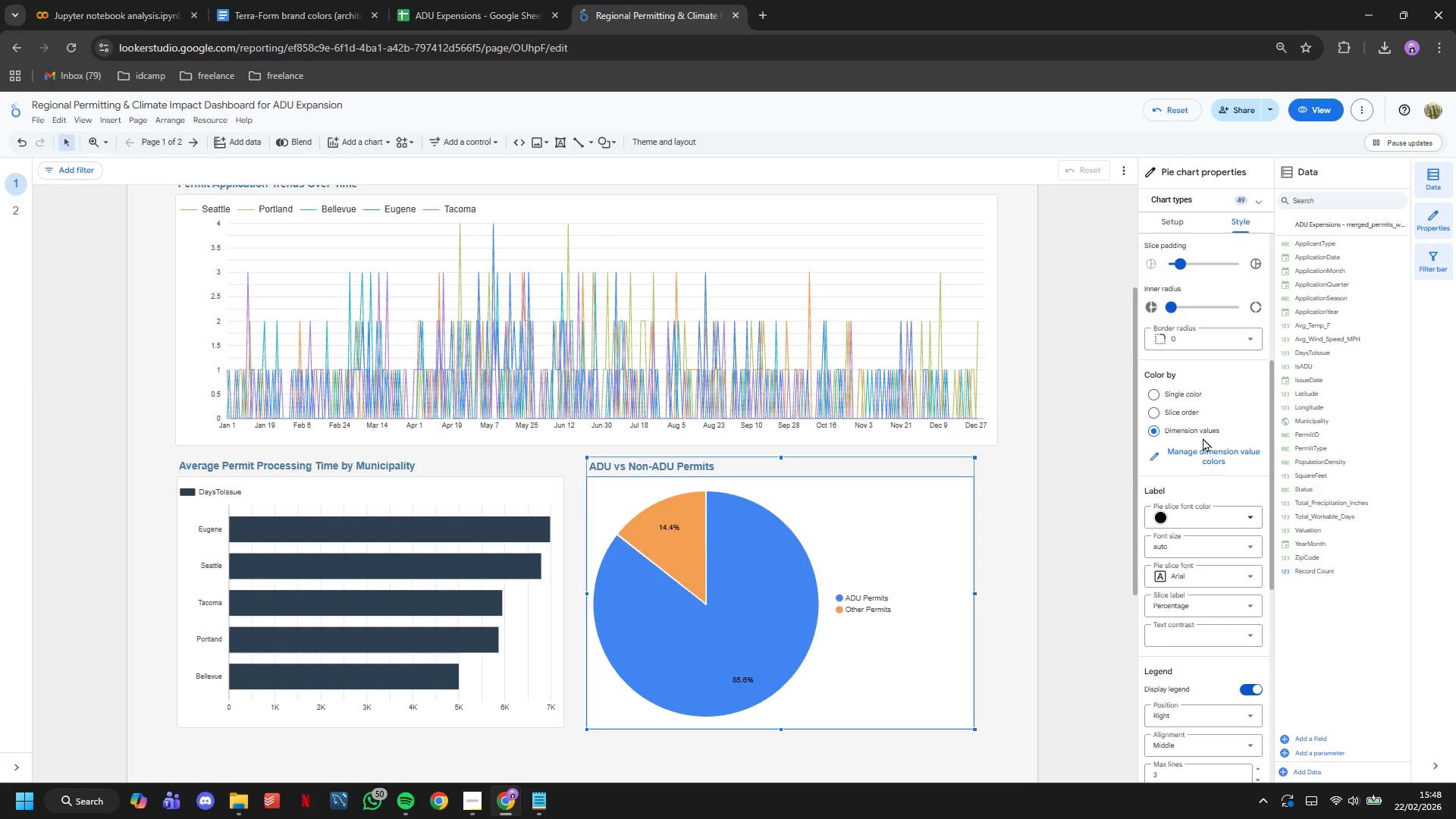 
left_click([1159, 413])
 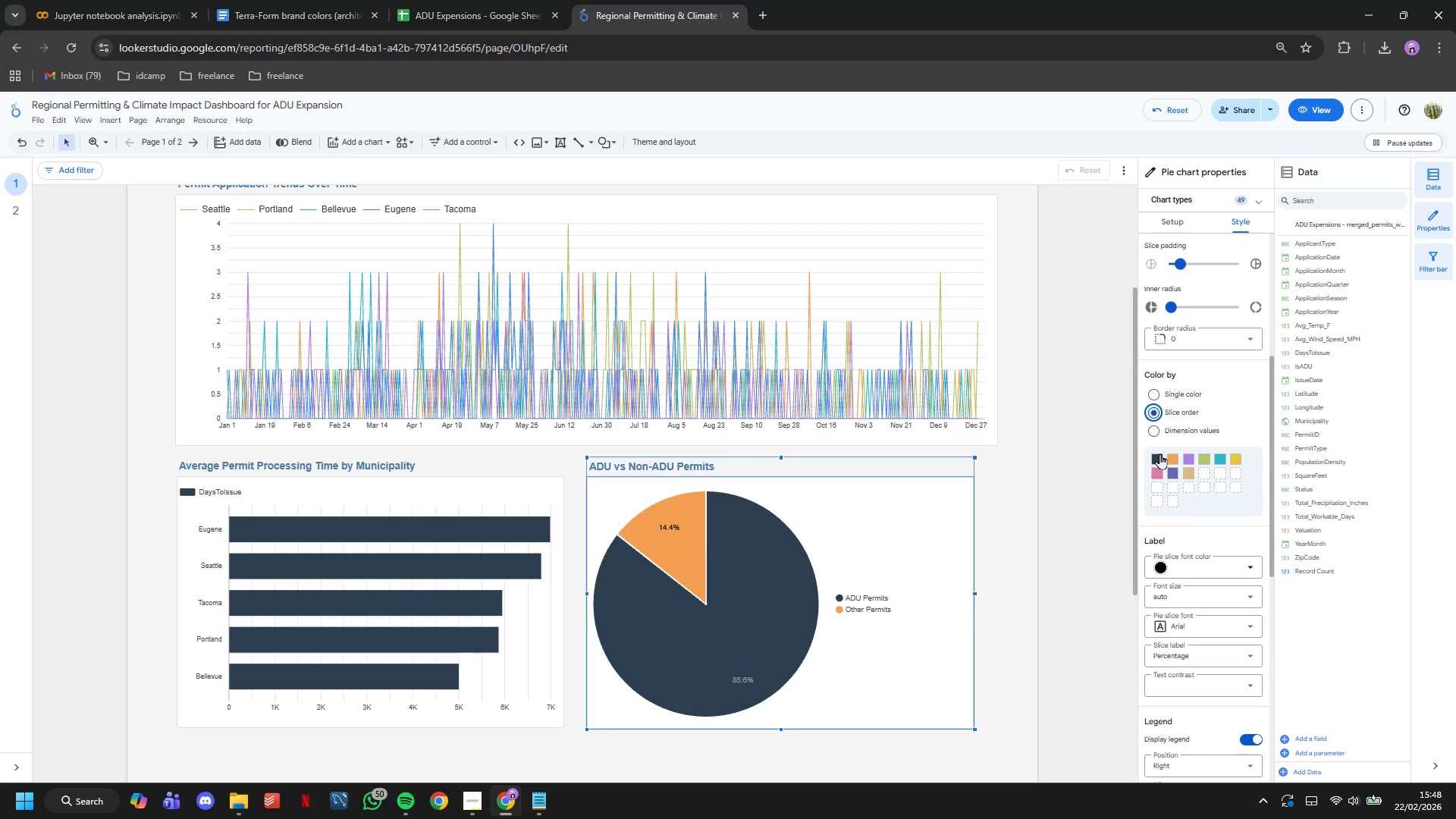 
left_click([1157, 453])
 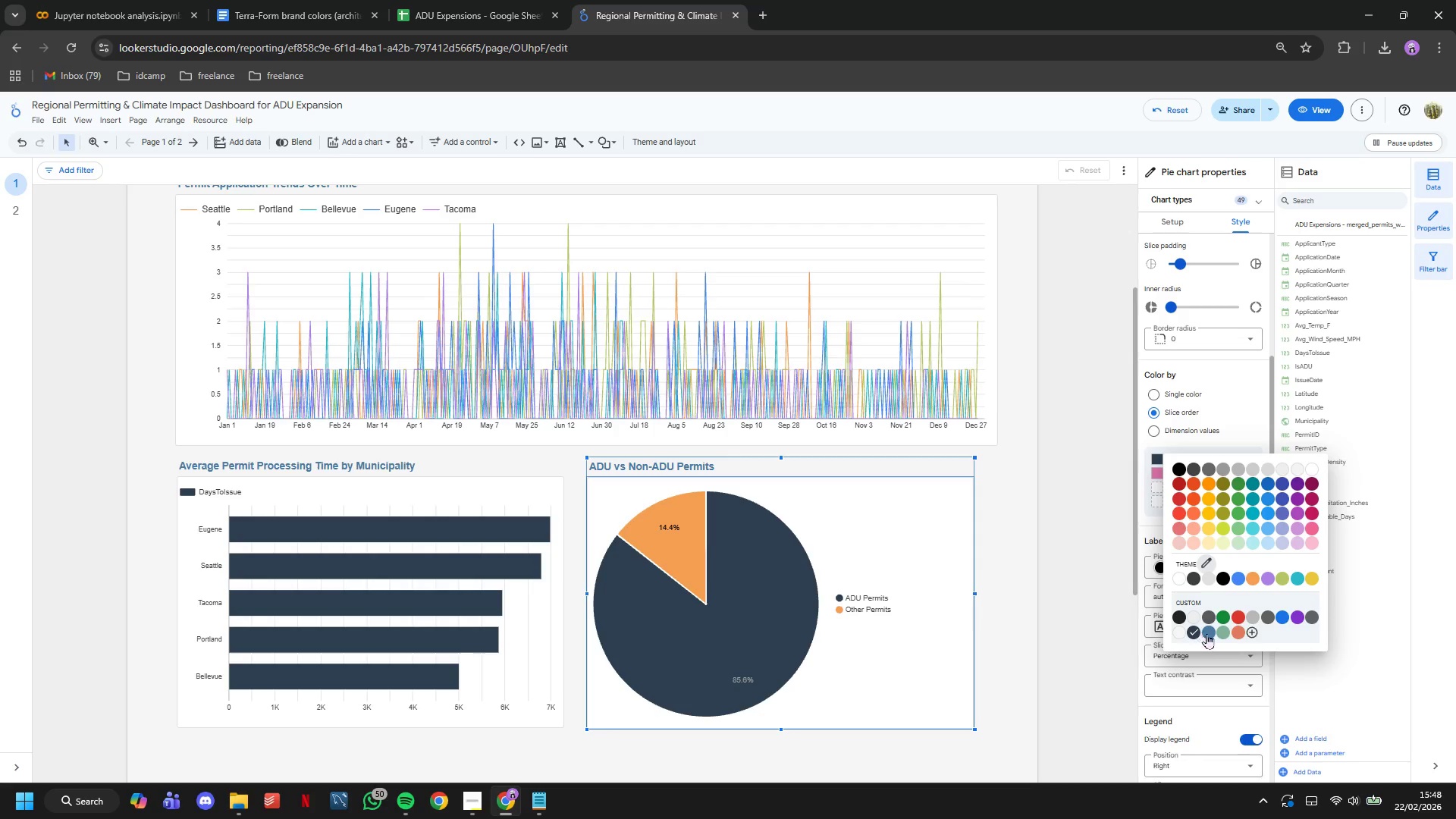 
left_click([1252, 631])
 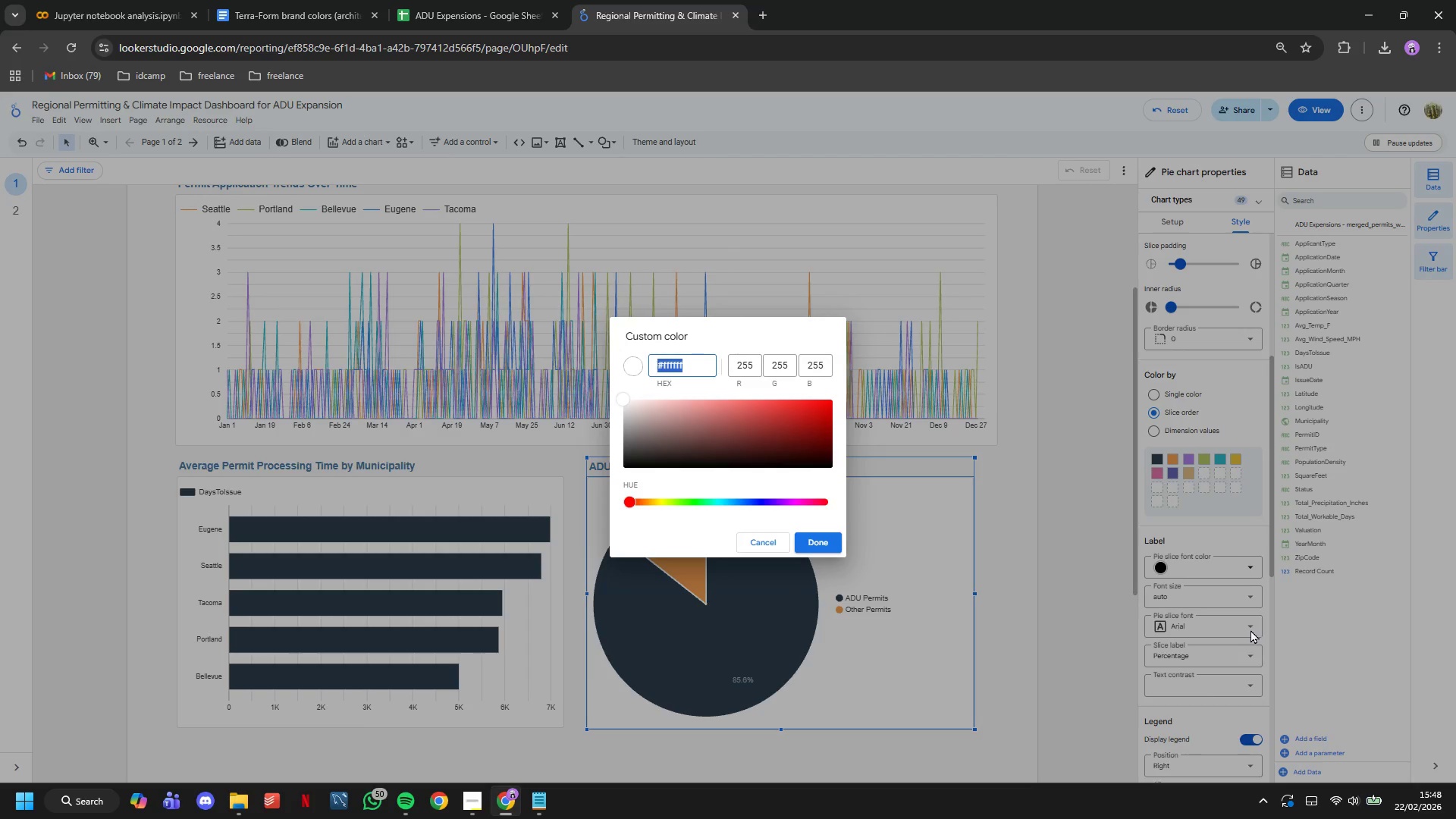 
type(#81b29a)
 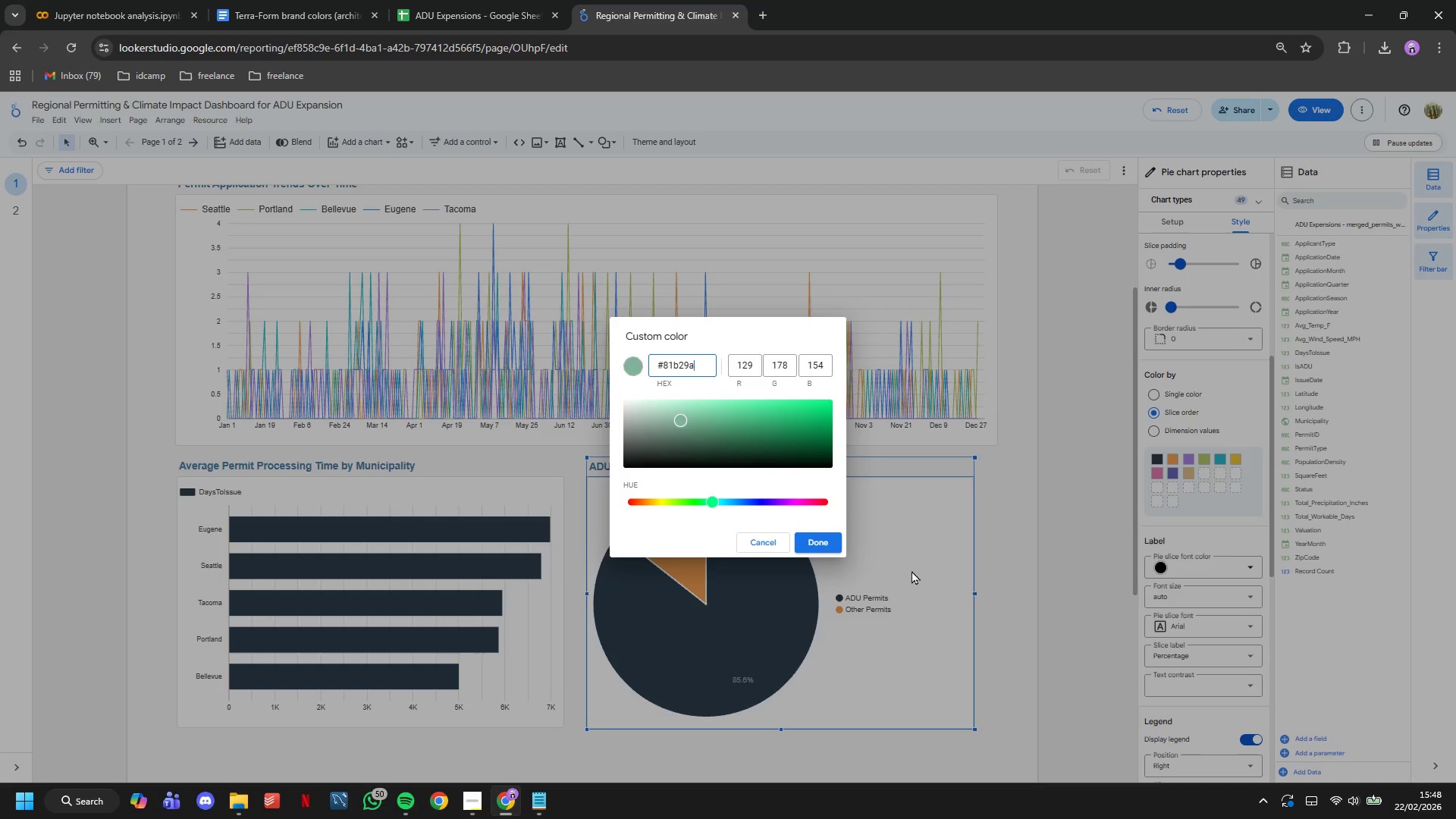 
left_click([822, 545])
 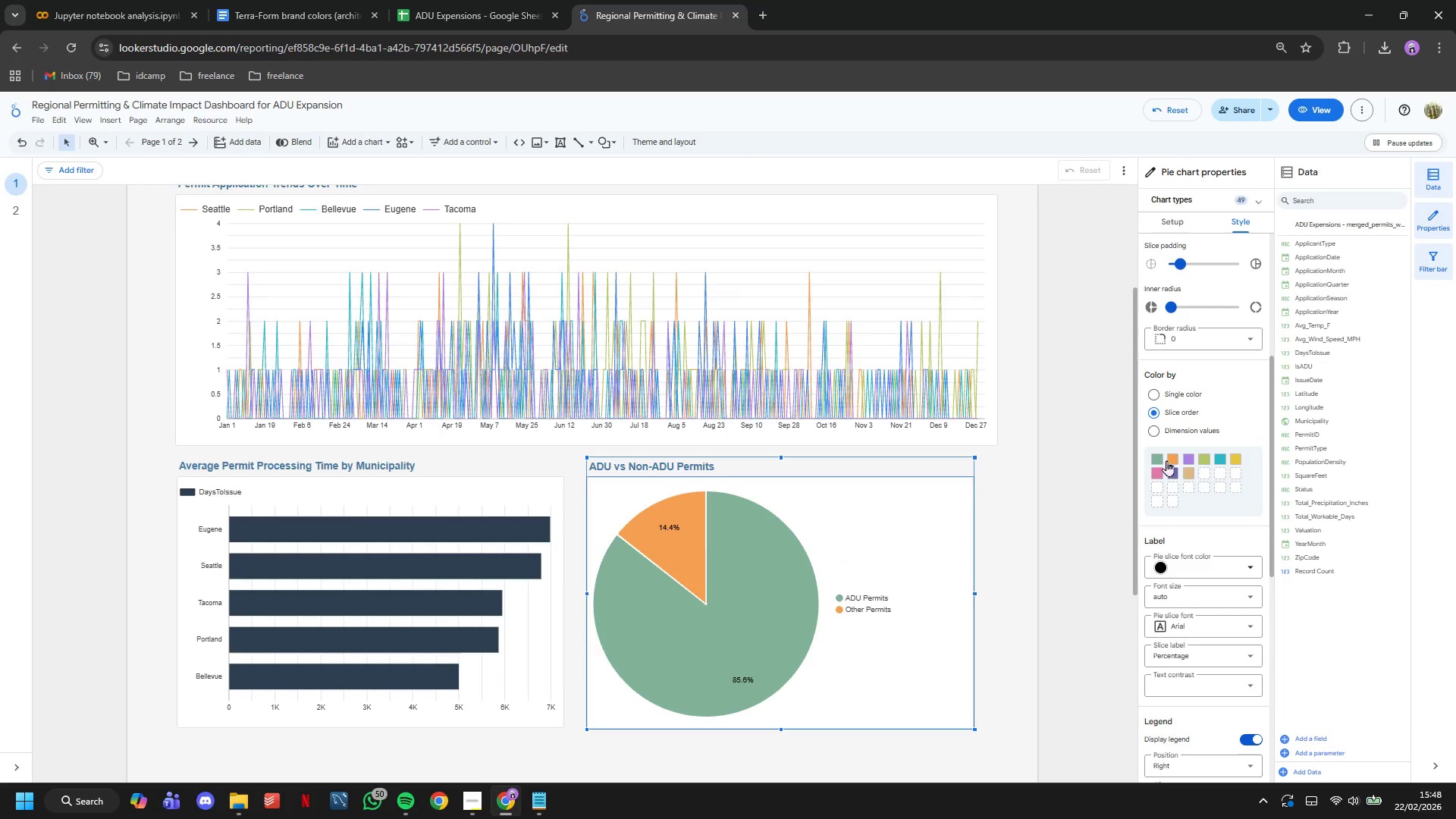 
left_click([1176, 460])
 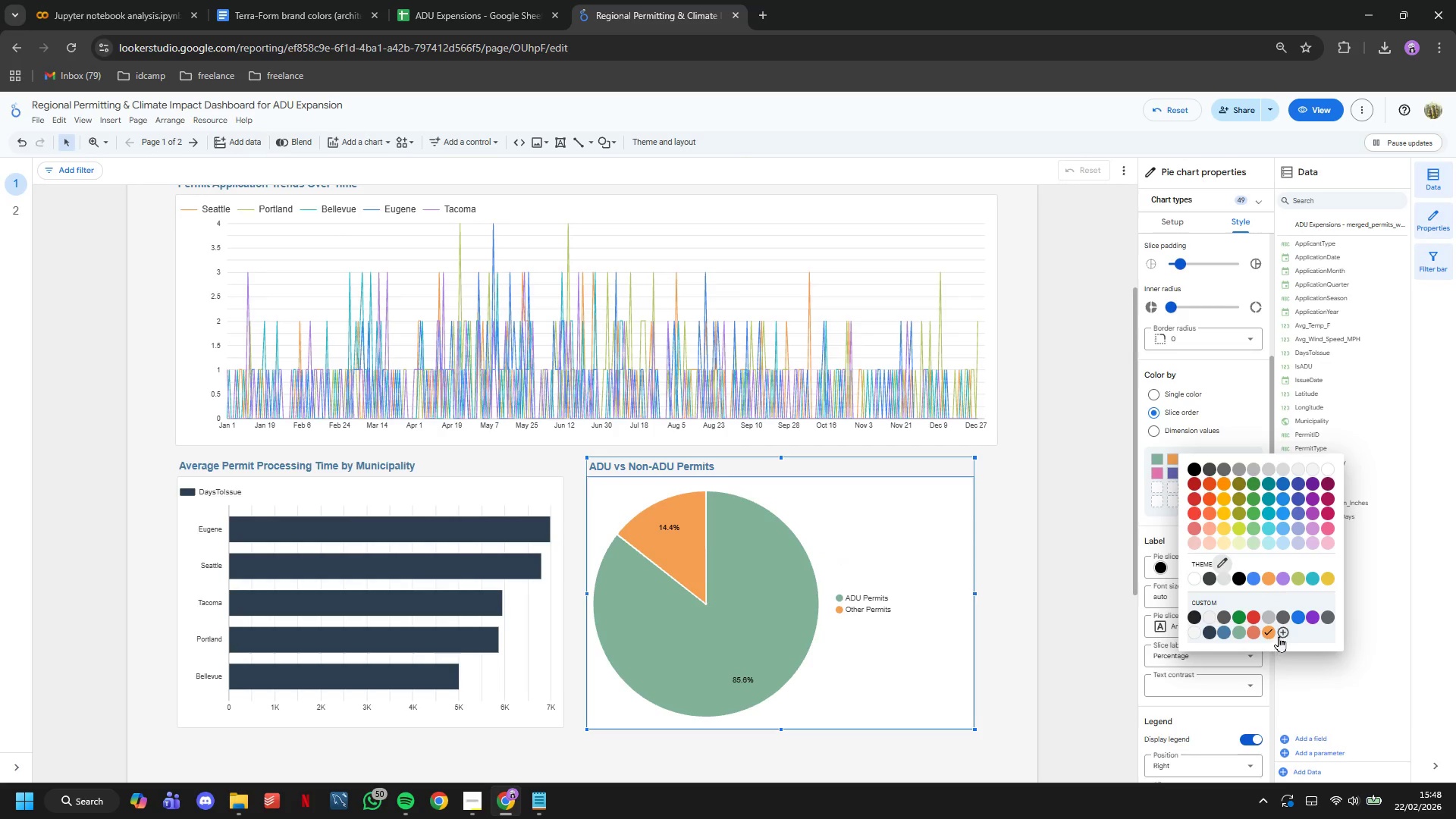 
left_click([1284, 635])
 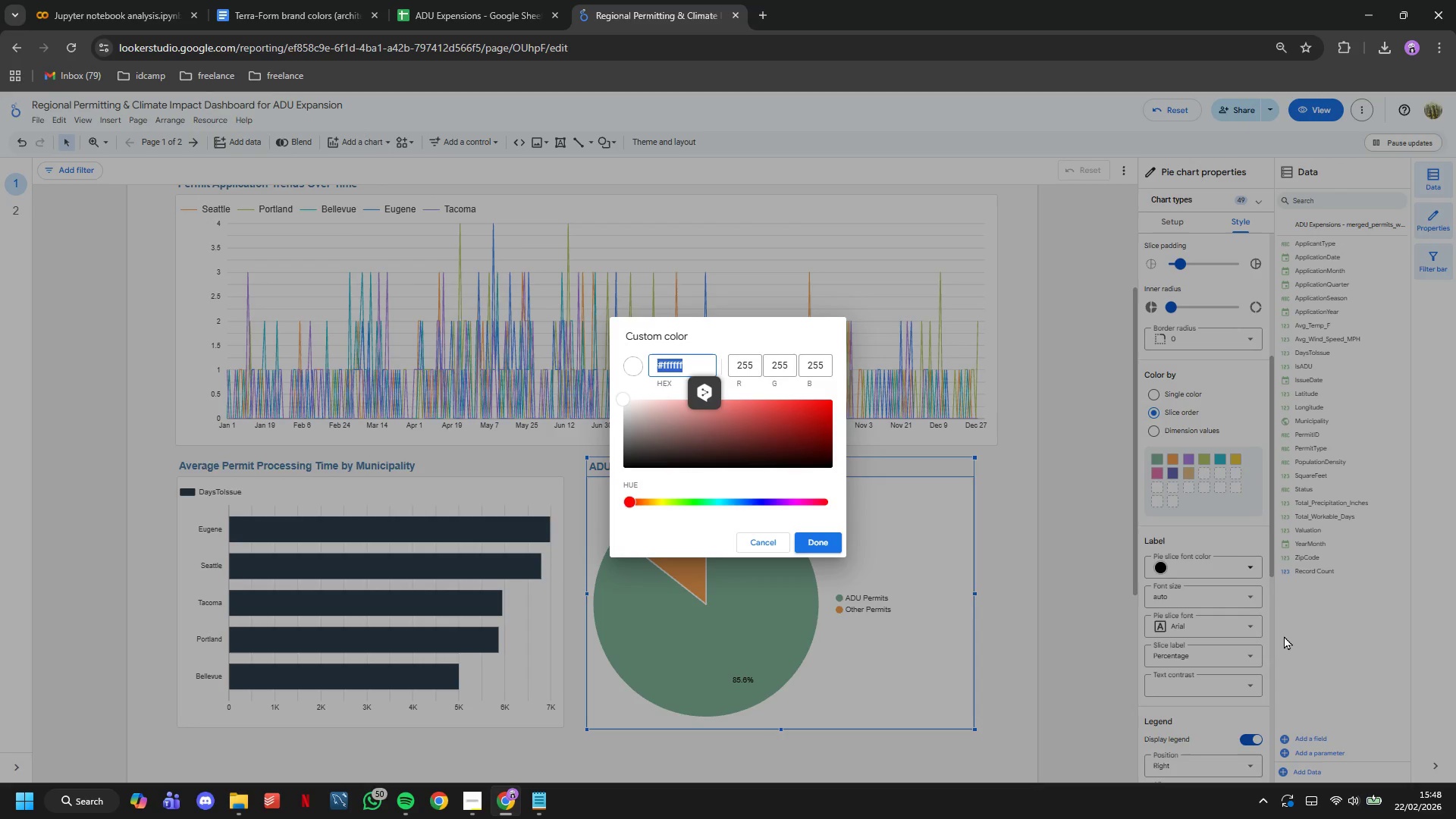 
type(#A8A8A8)
 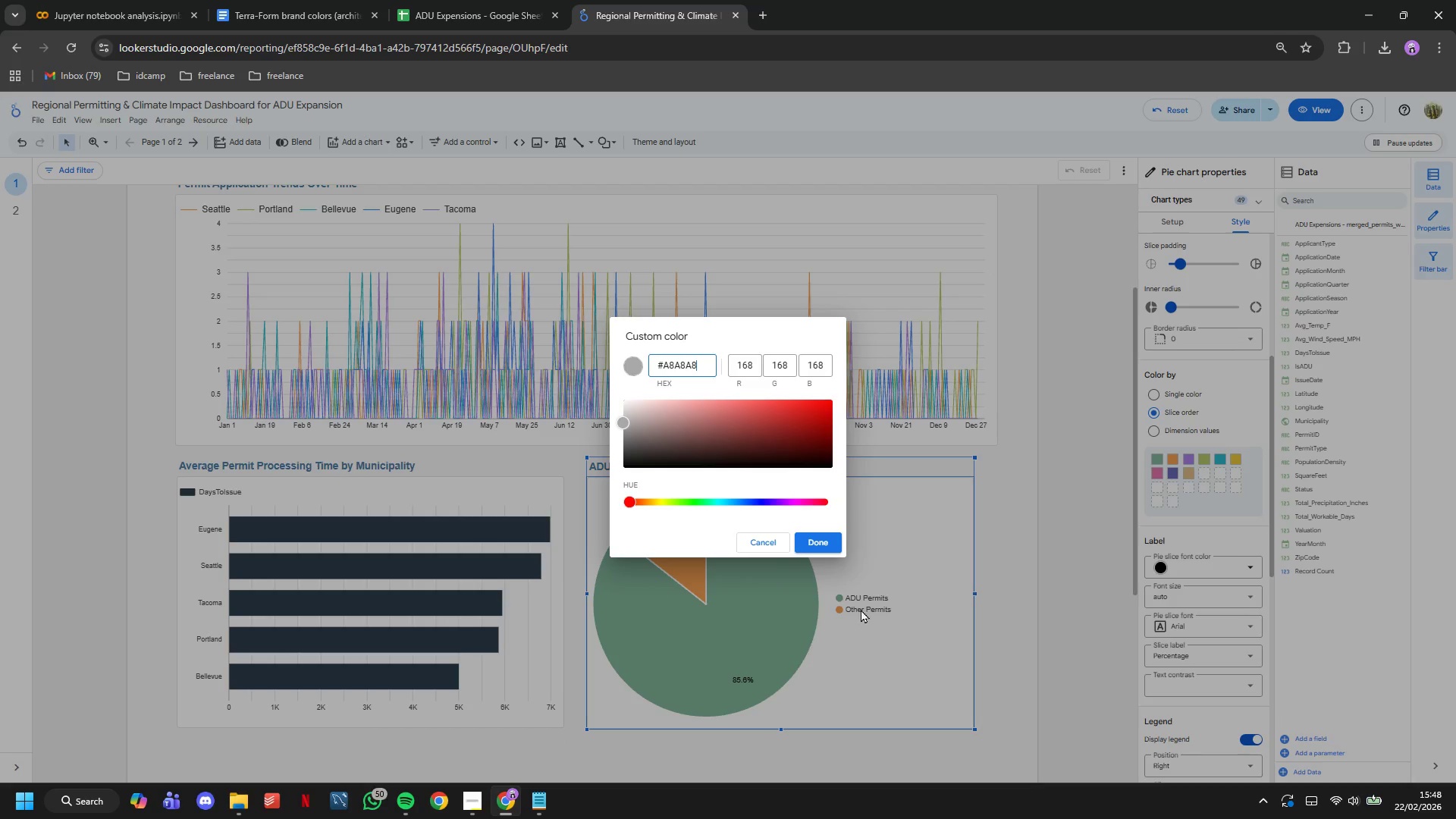 
left_click([813, 547])
 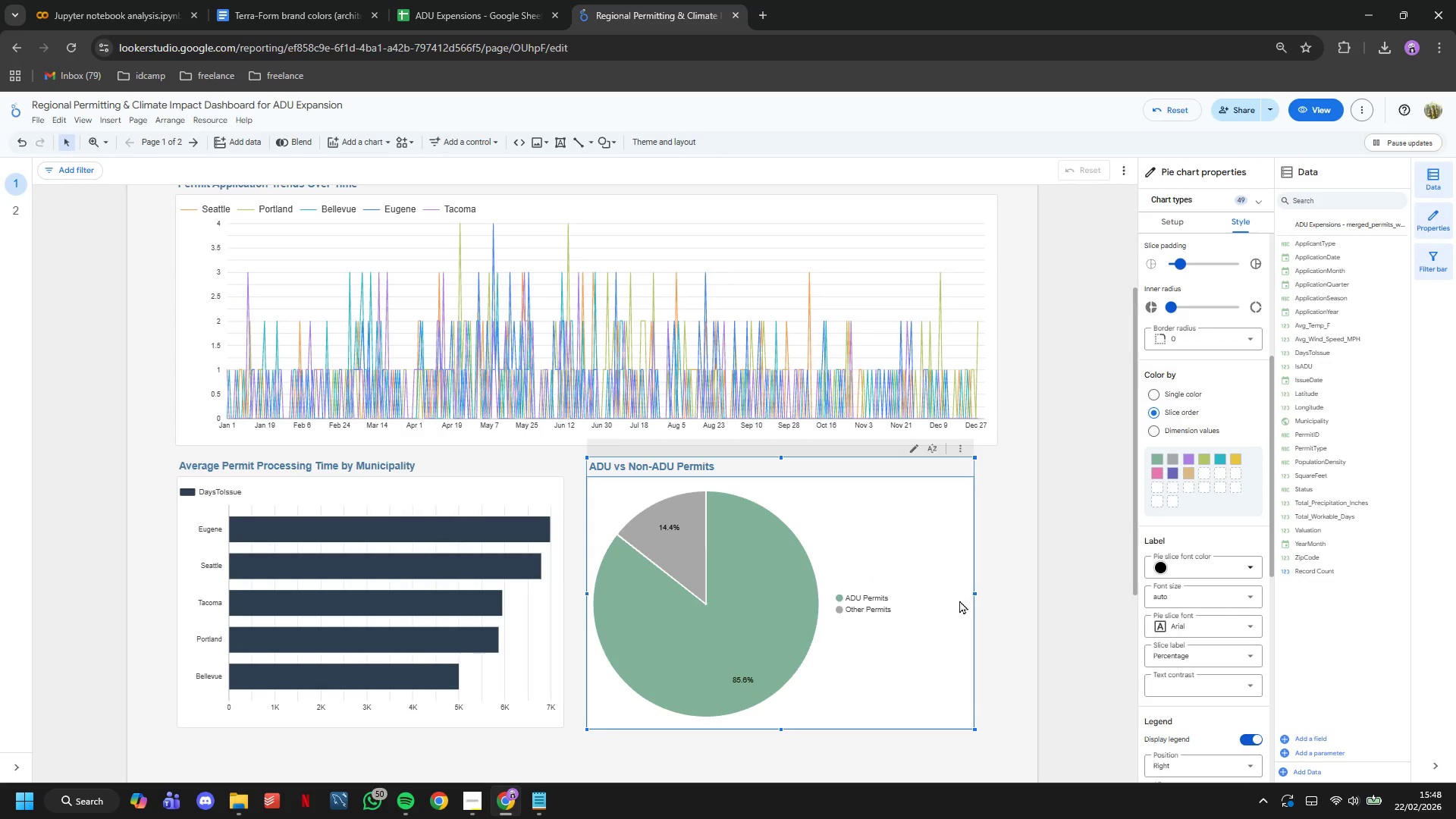 
key(CapsLock)
 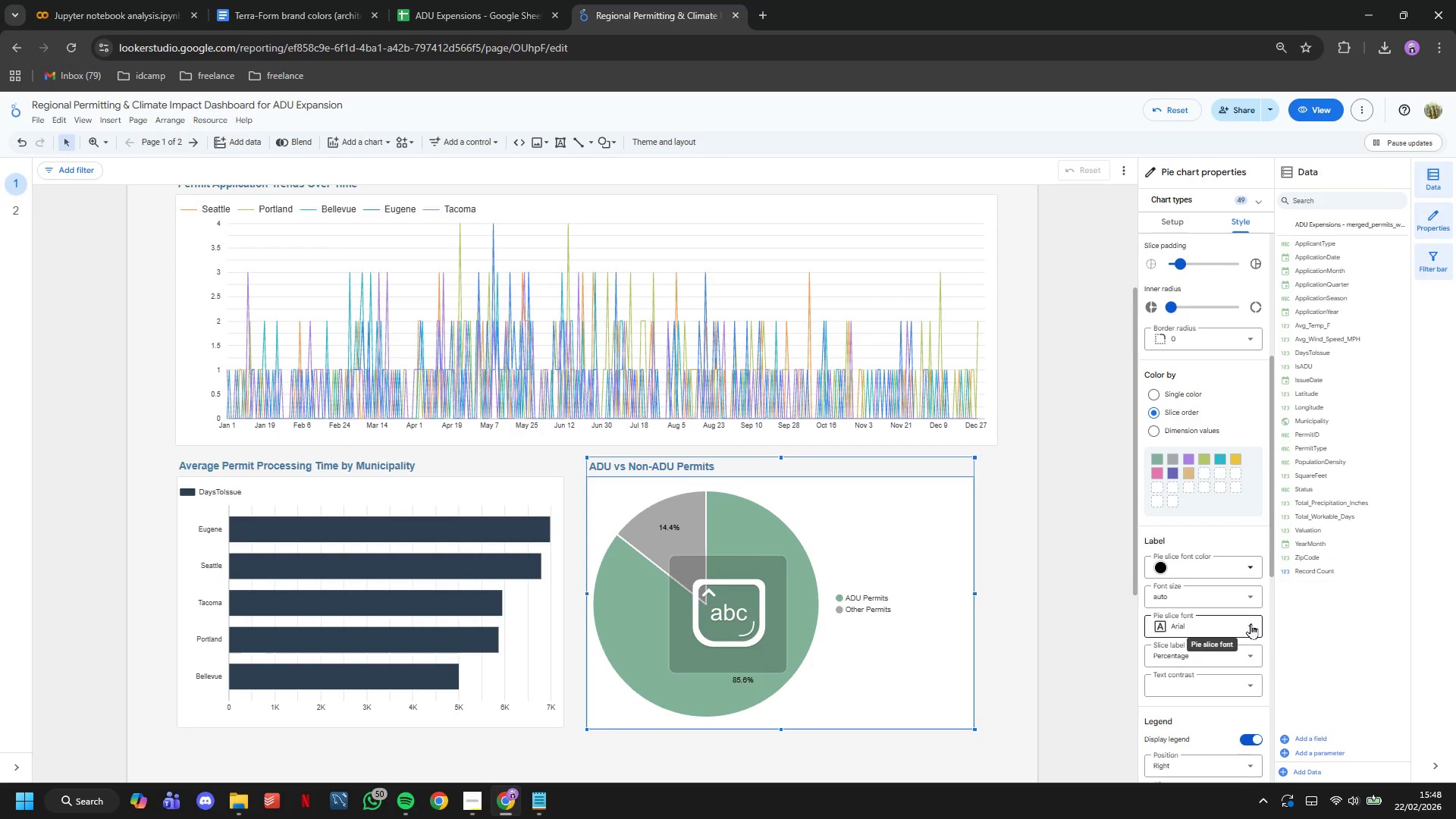 
scroll: coordinate [1236, 583], scroll_direction: down, amount: 11.0
 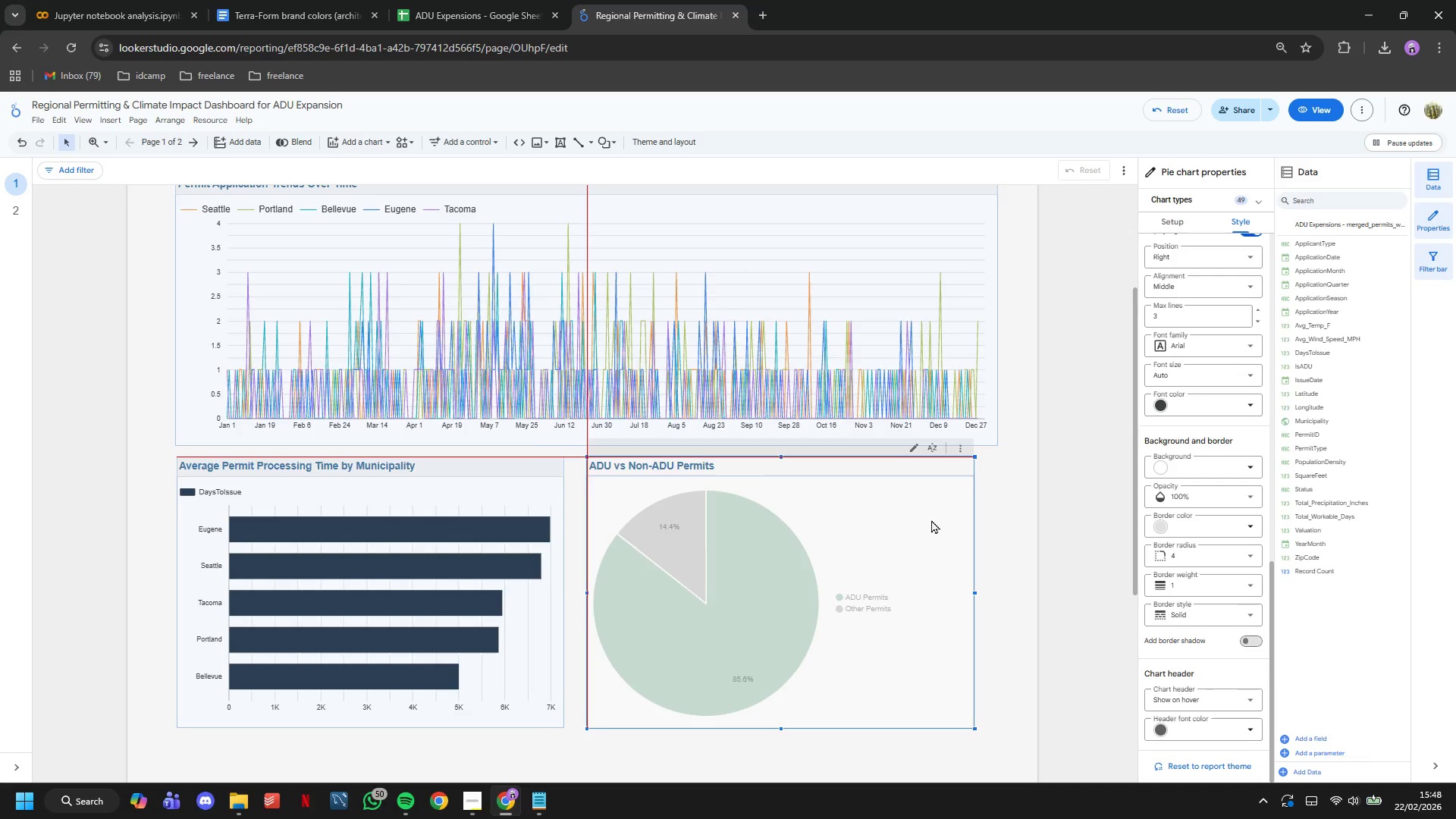 
wait(5.13)
 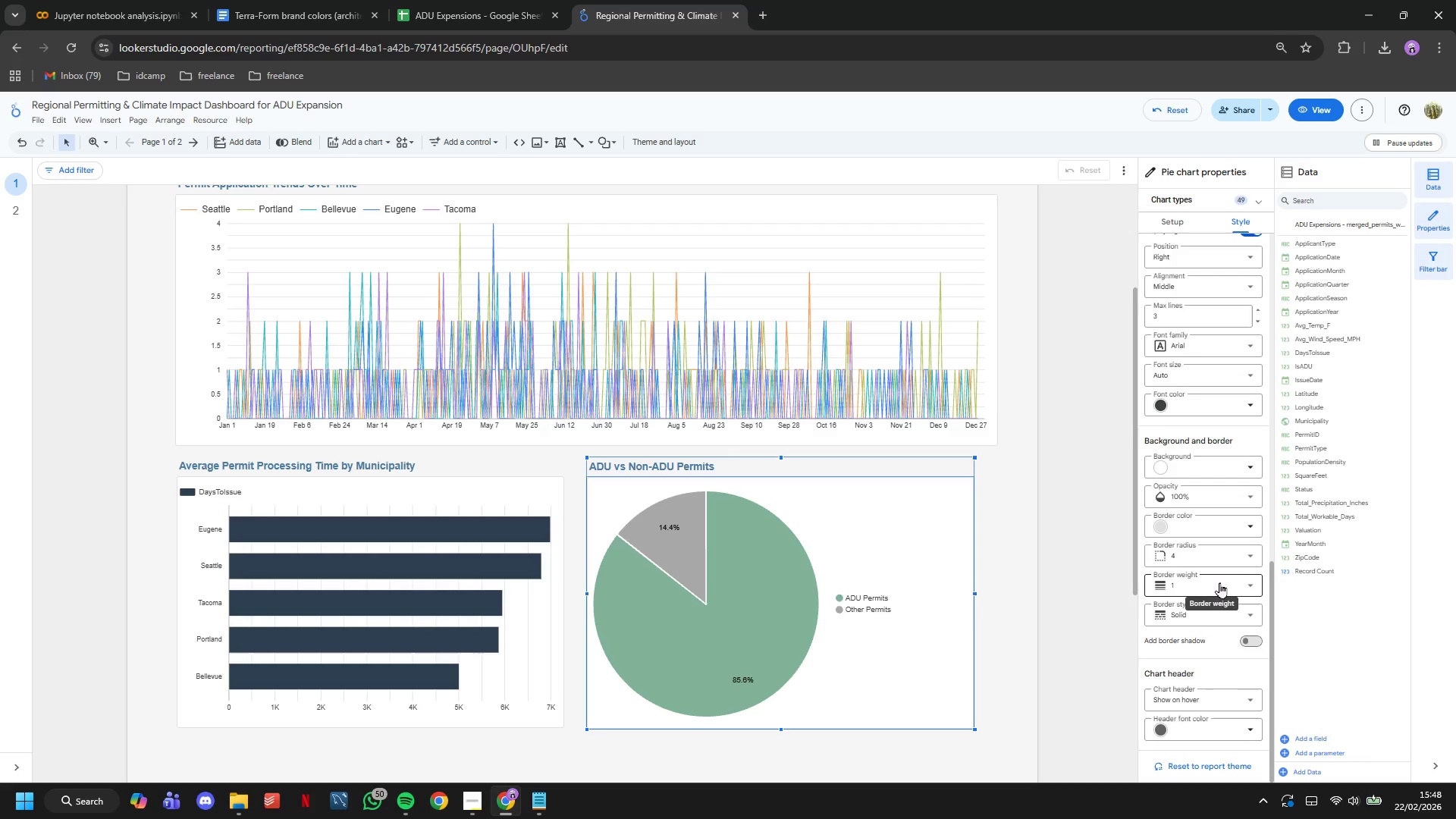 
left_click([1037, 565])
 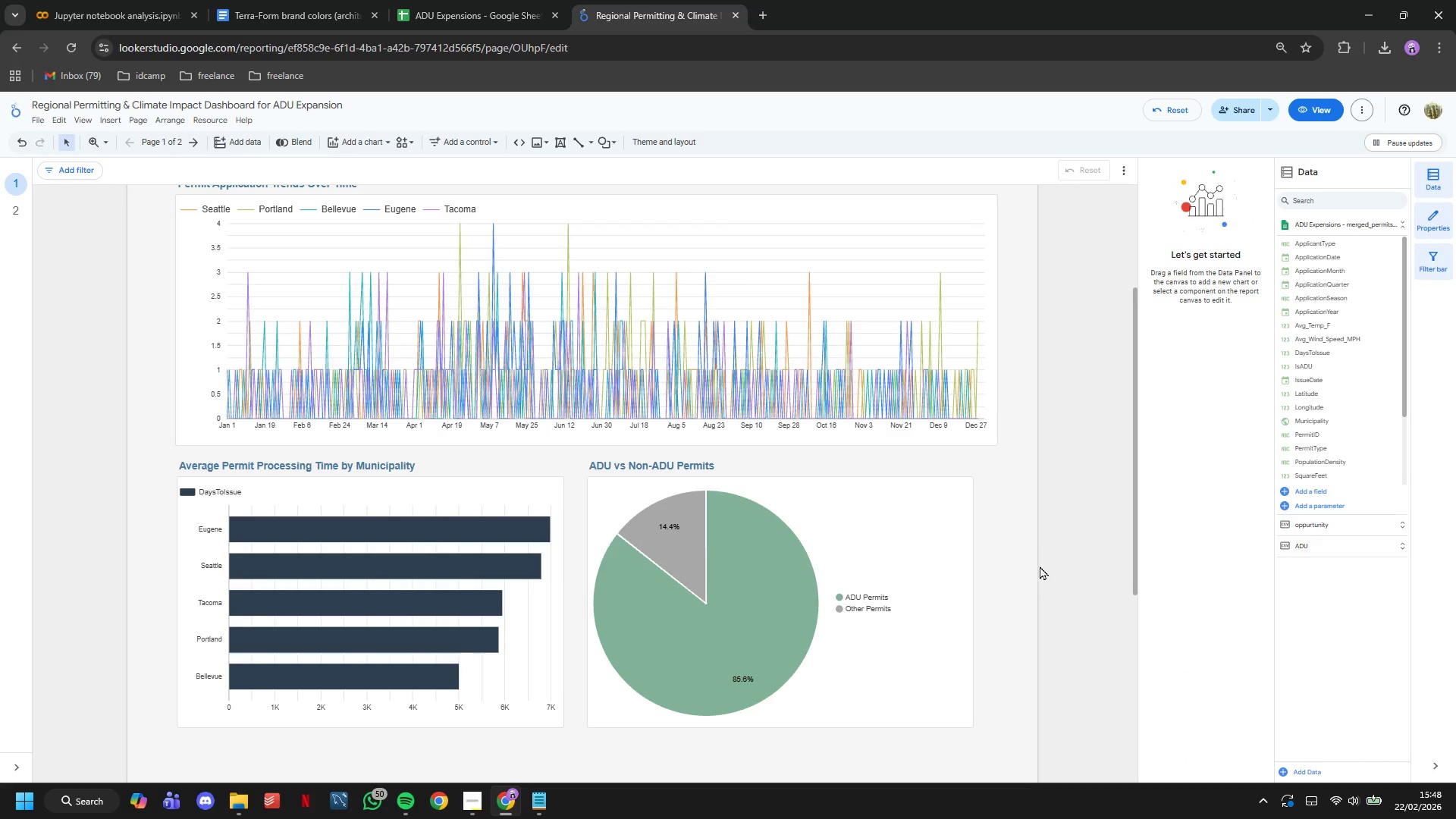 
scroll: coordinate [1040, 566], scroll_direction: up, amount: 4.0
 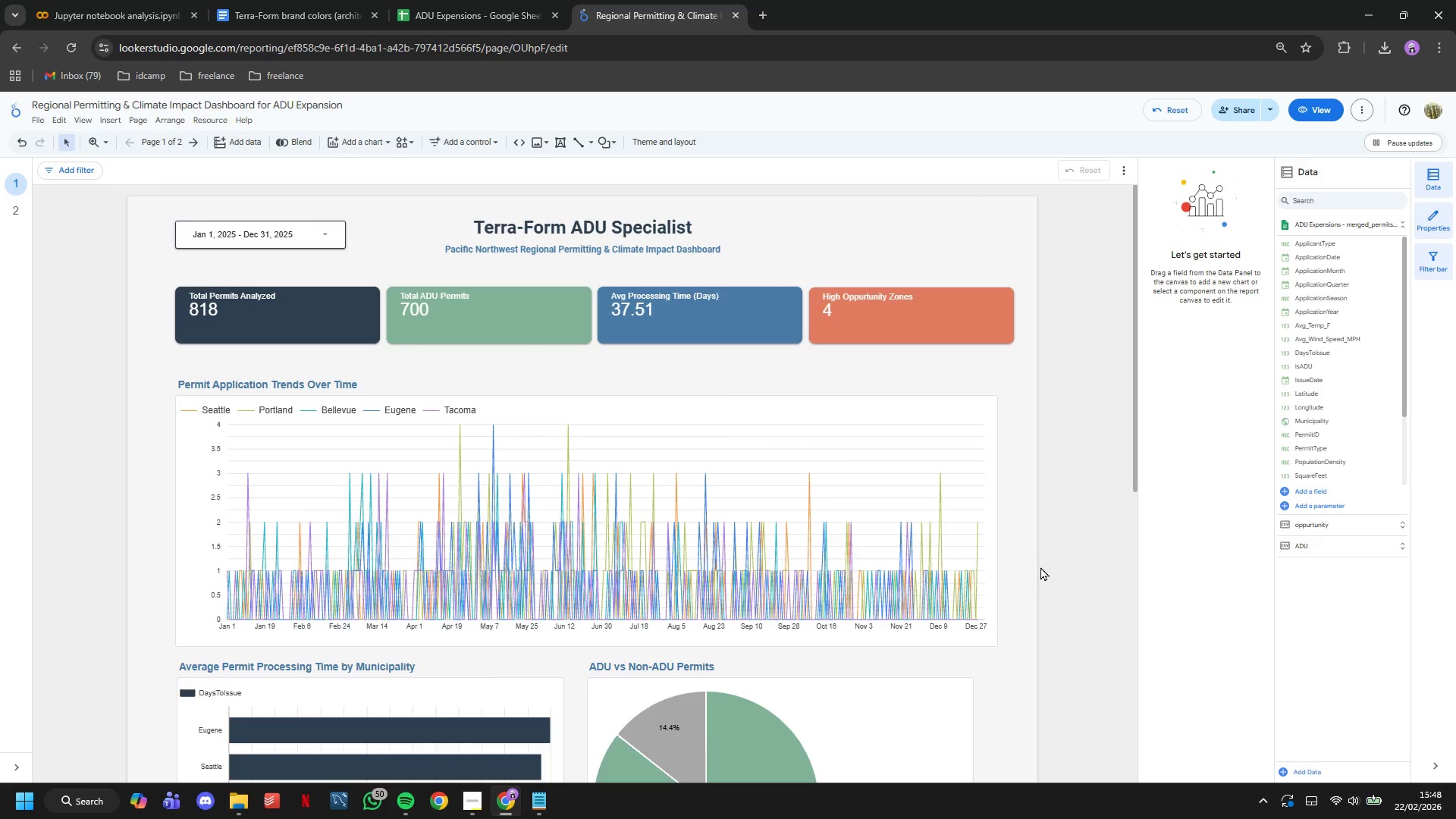 
scroll: coordinate [1040, 566], scroll_direction: down, amount: 5.0
 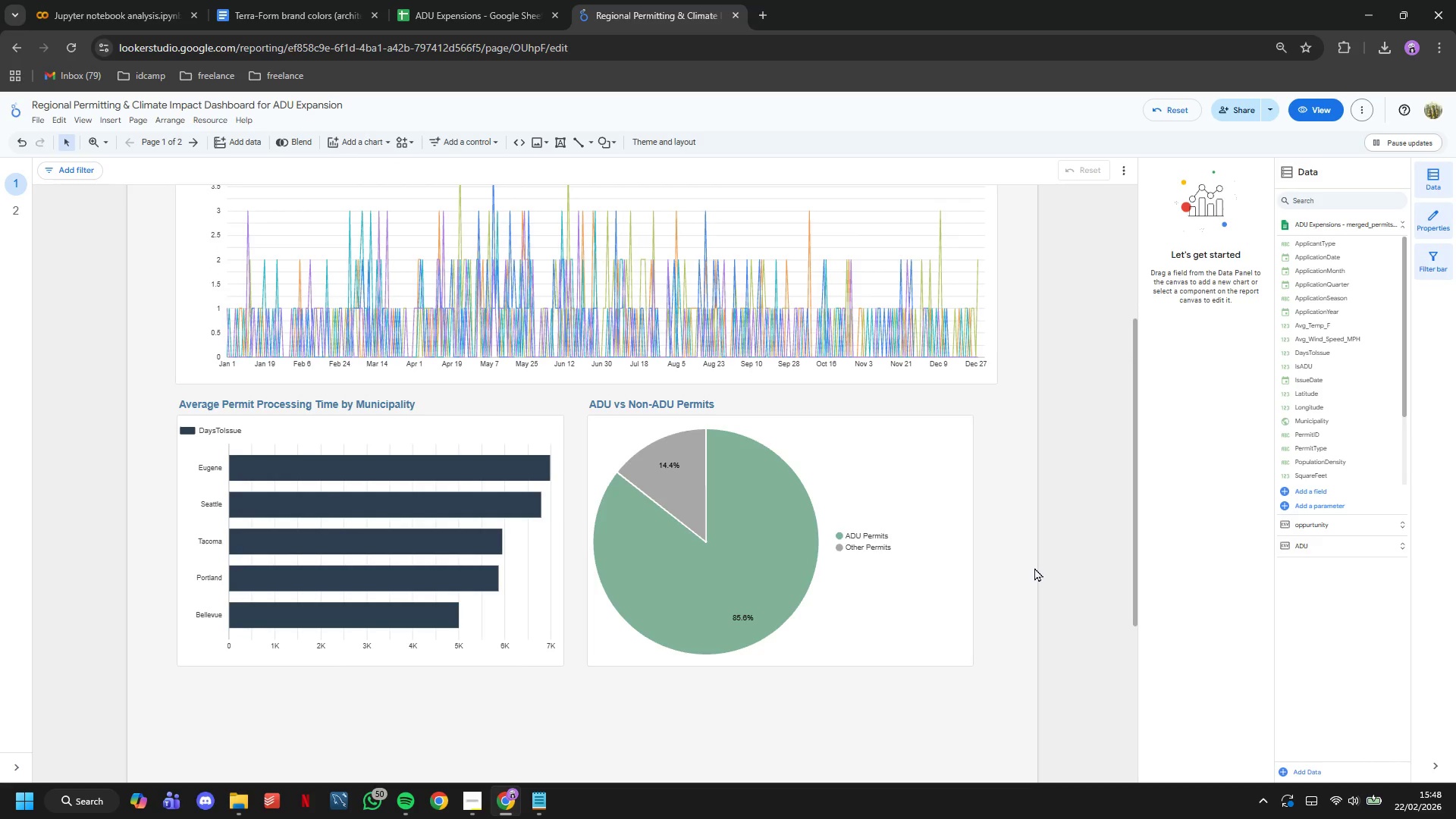 
scroll: coordinate [1034, 567], scroll_direction: up, amount: 5.0
 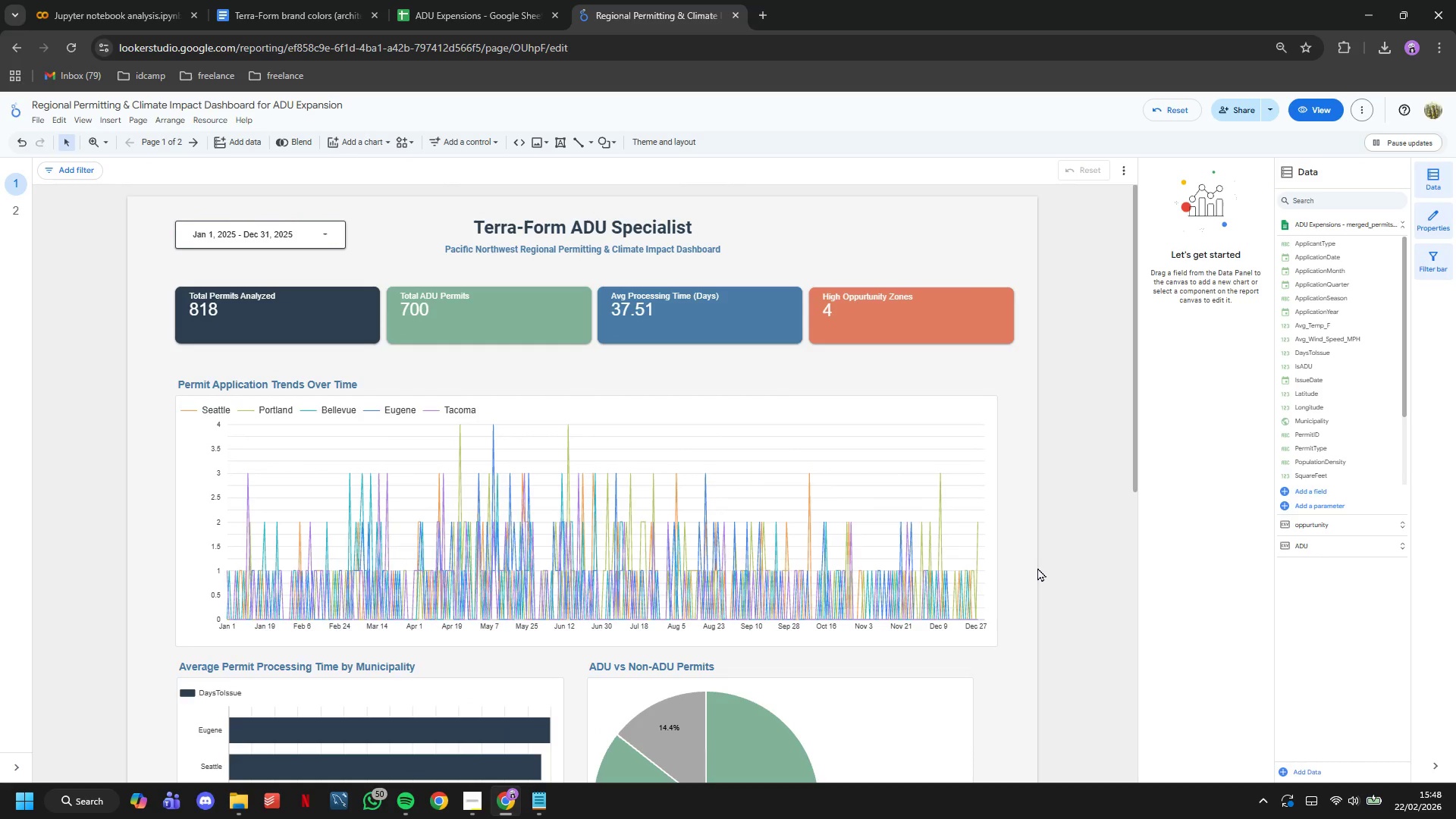 
scroll: coordinate [1037, 567], scroll_direction: none, amount: 0.0
 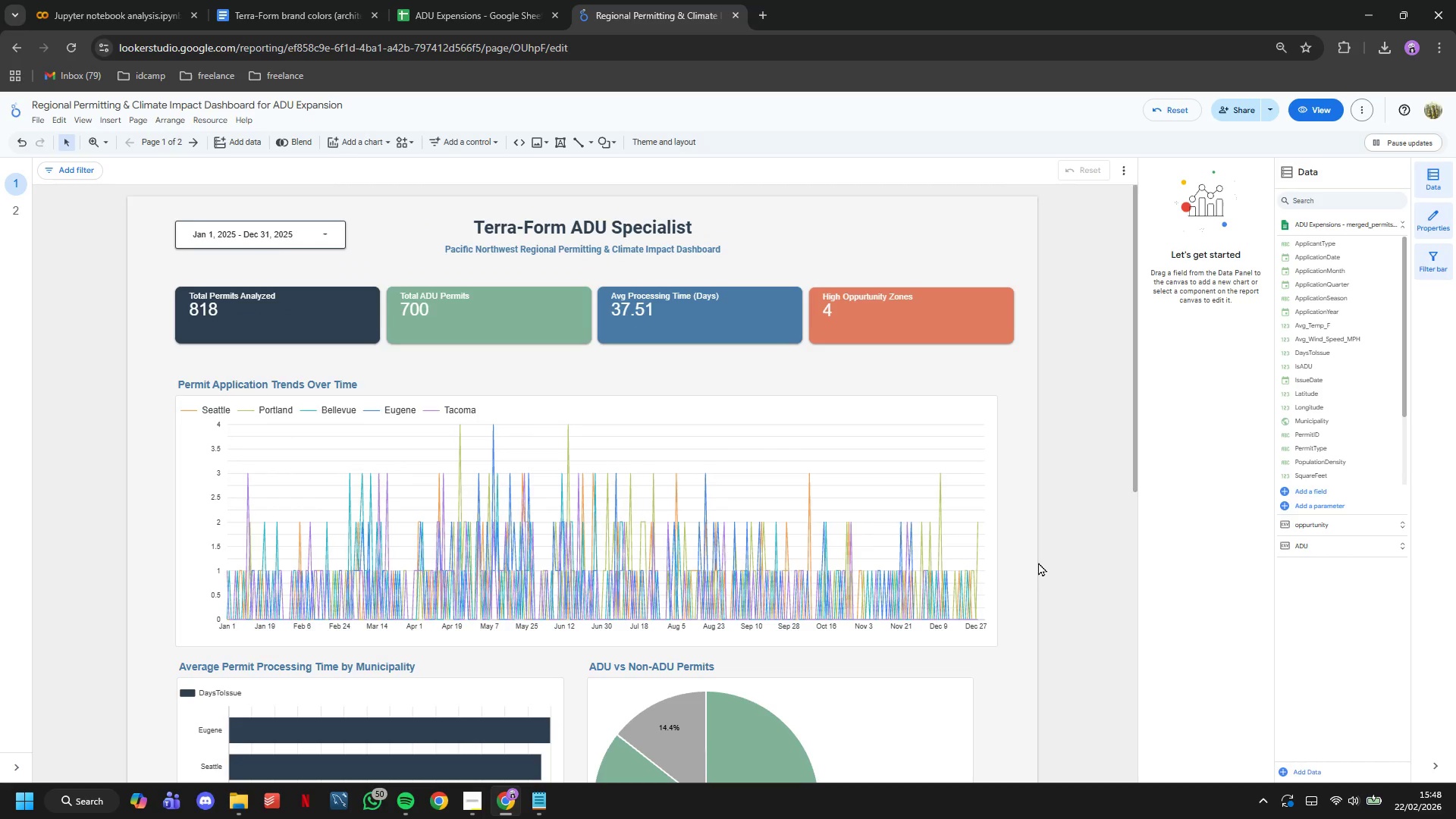 
scroll: coordinate [1038, 562], scroll_direction: down, amount: 2.0
 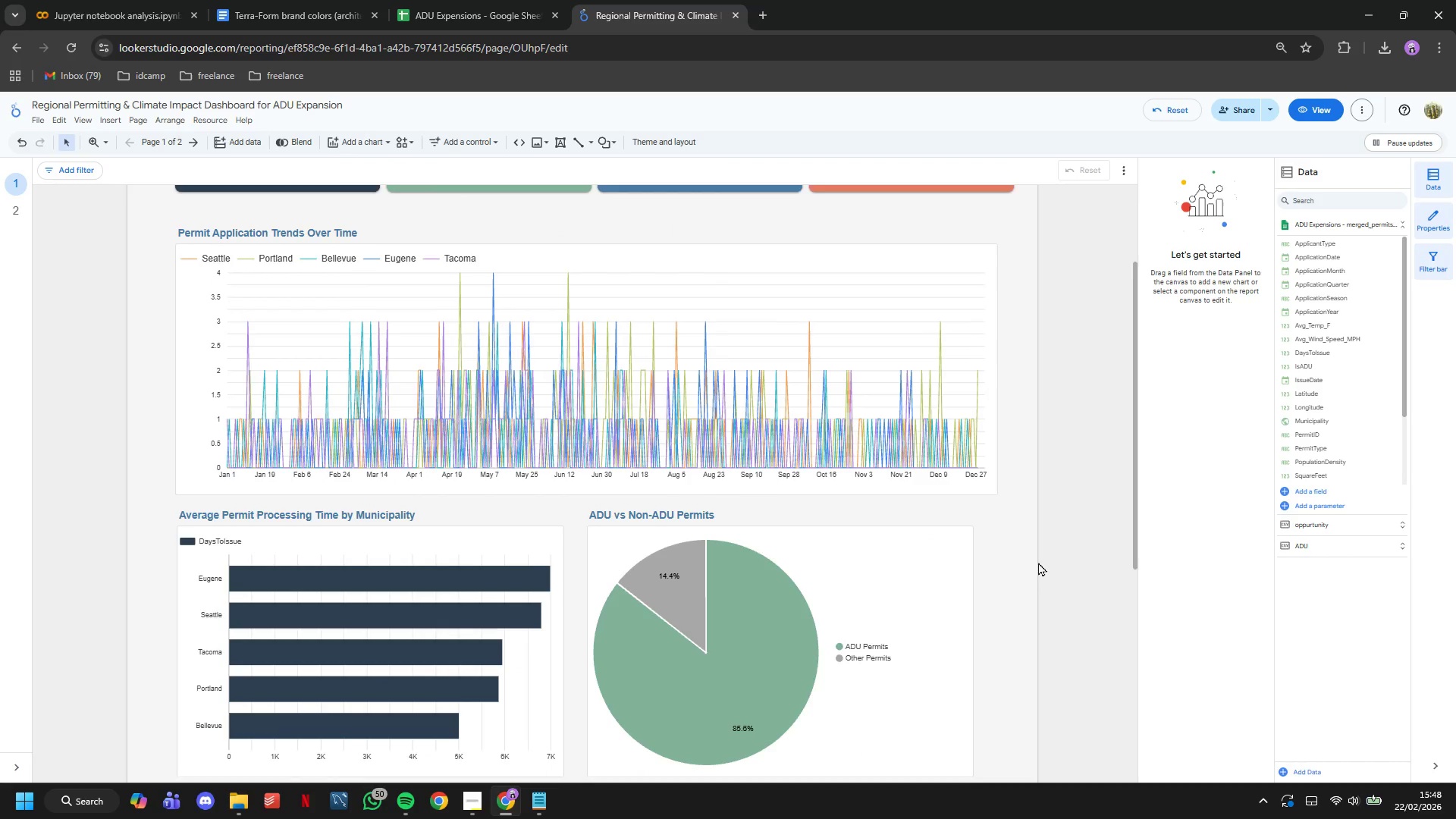 
scroll: coordinate [1038, 562], scroll_direction: none, amount: 0.0
 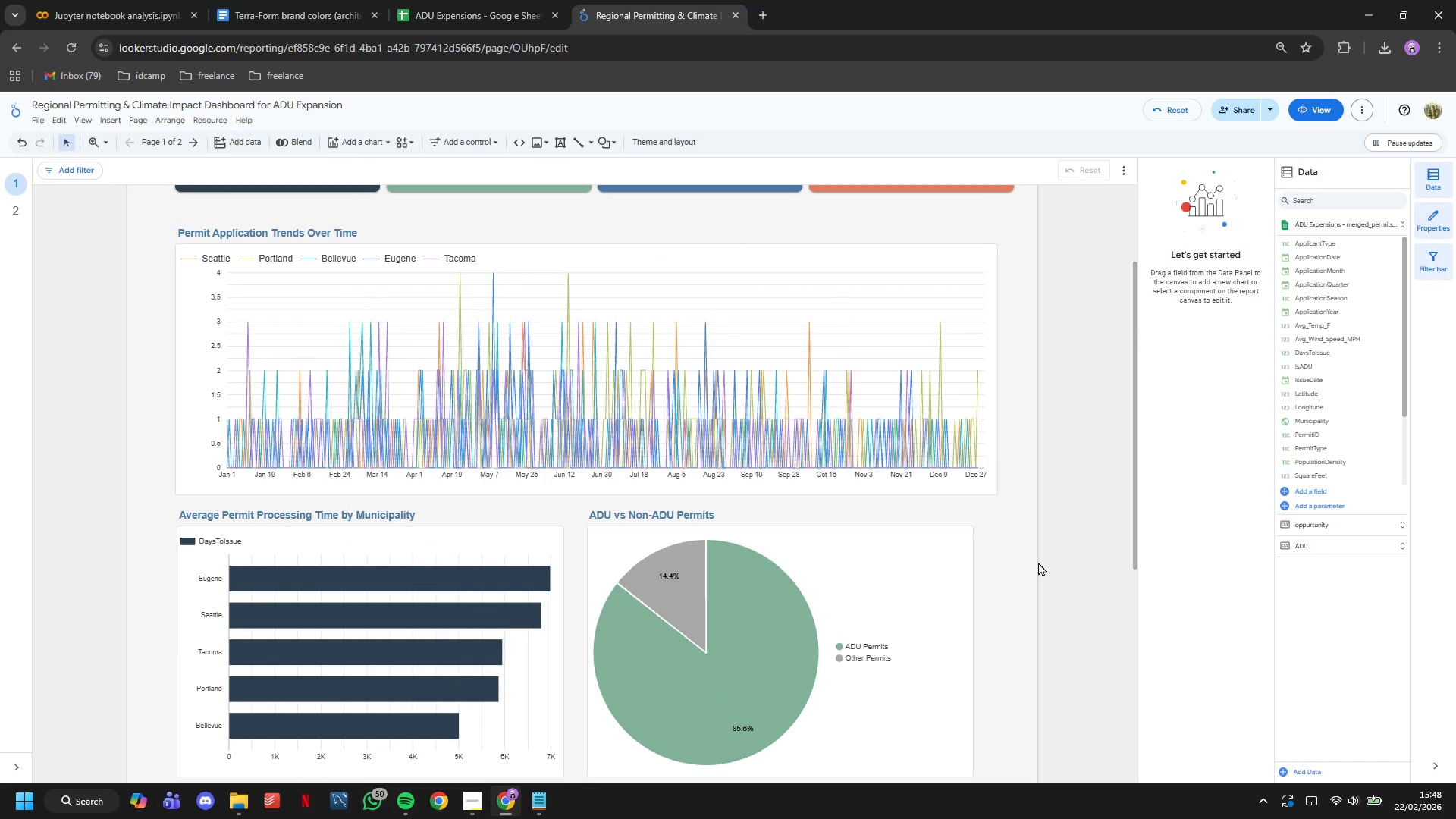 
left_click([881, 539])
 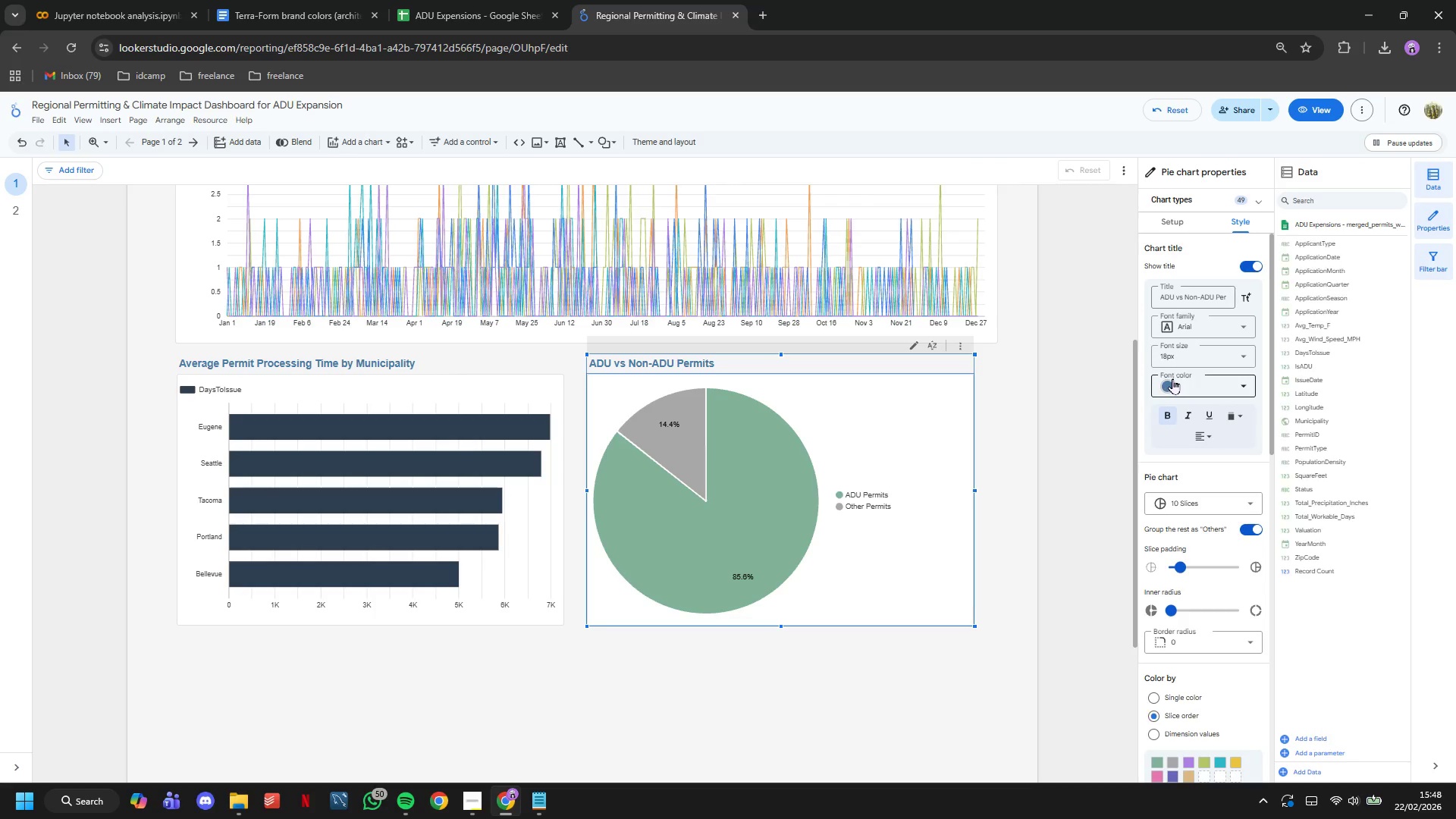 
scroll: coordinate [1029, 557], scroll_direction: none, amount: 0.0
 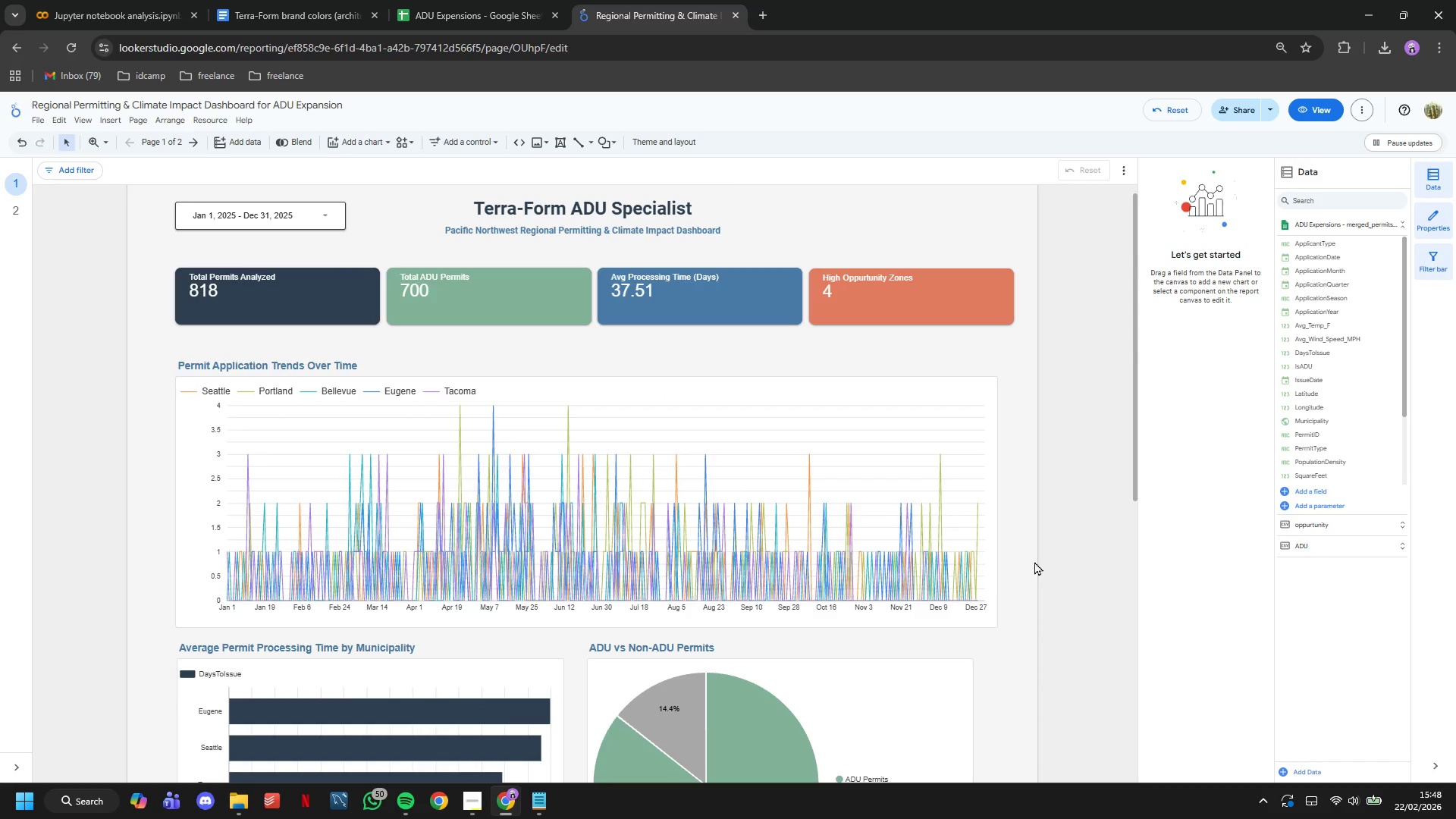 
scroll: coordinate [1222, 376], scroll_direction: down, amount: 4.0
 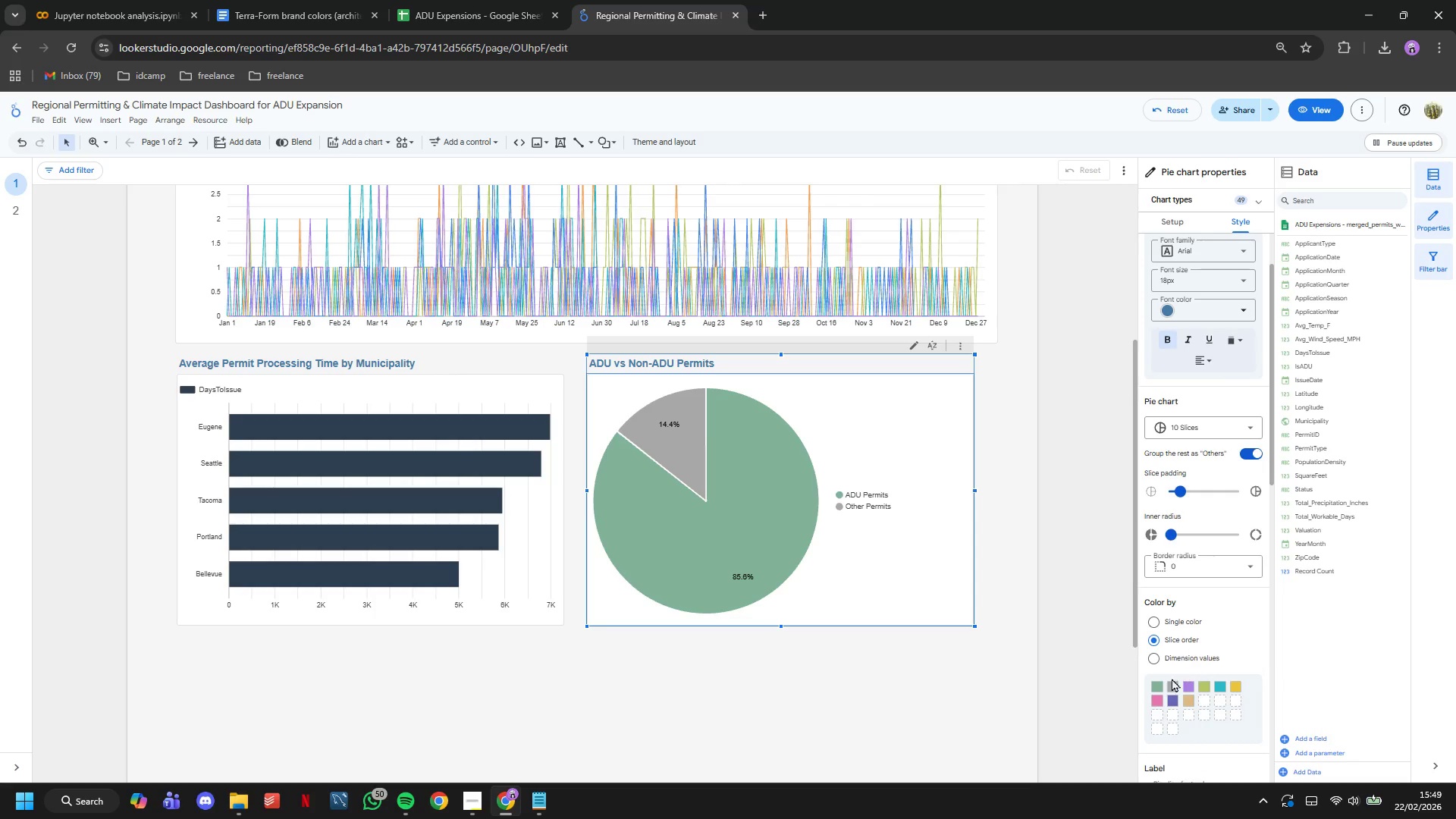 
left_click([1170, 688])
 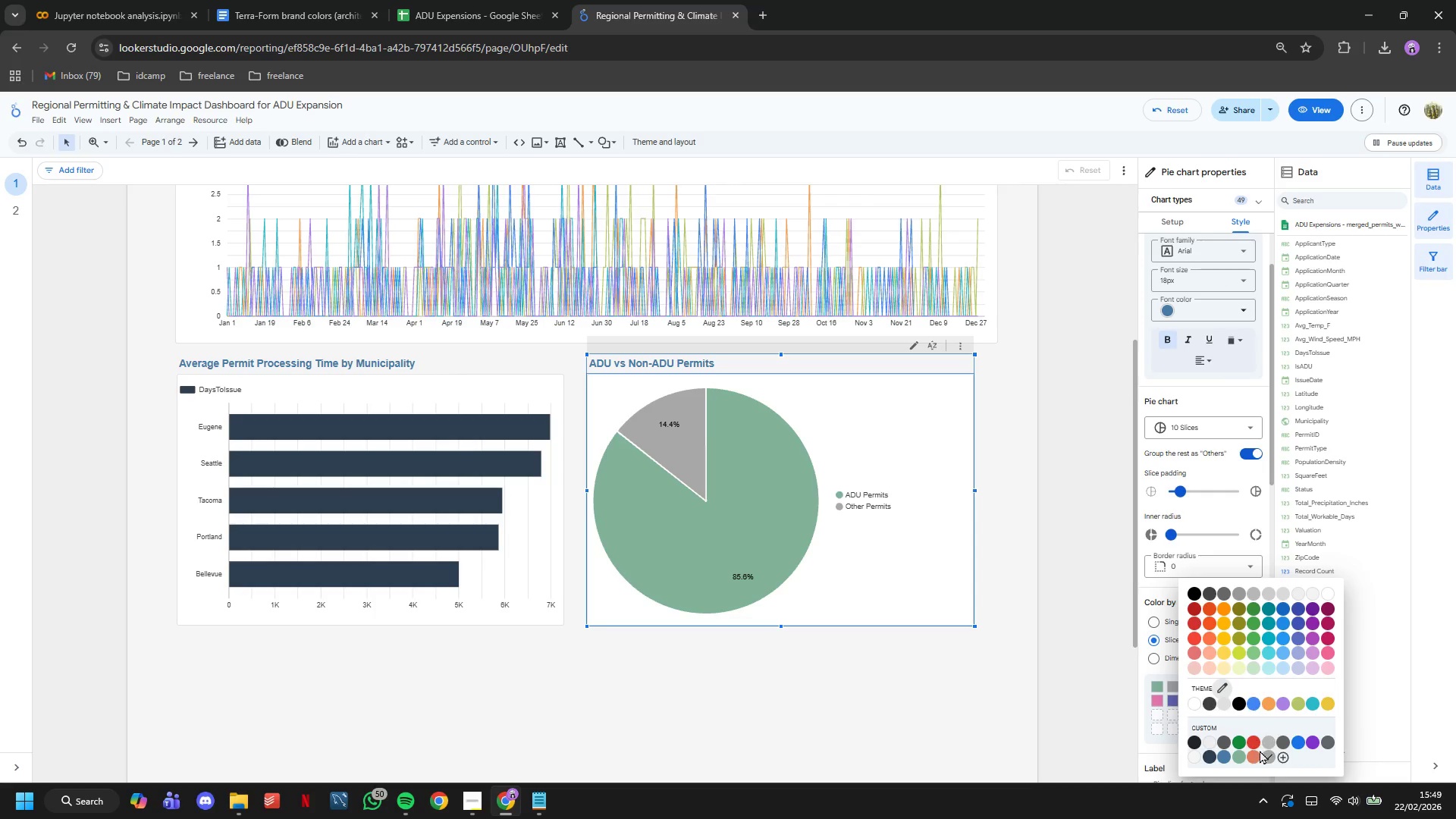 
left_click([1254, 758])
 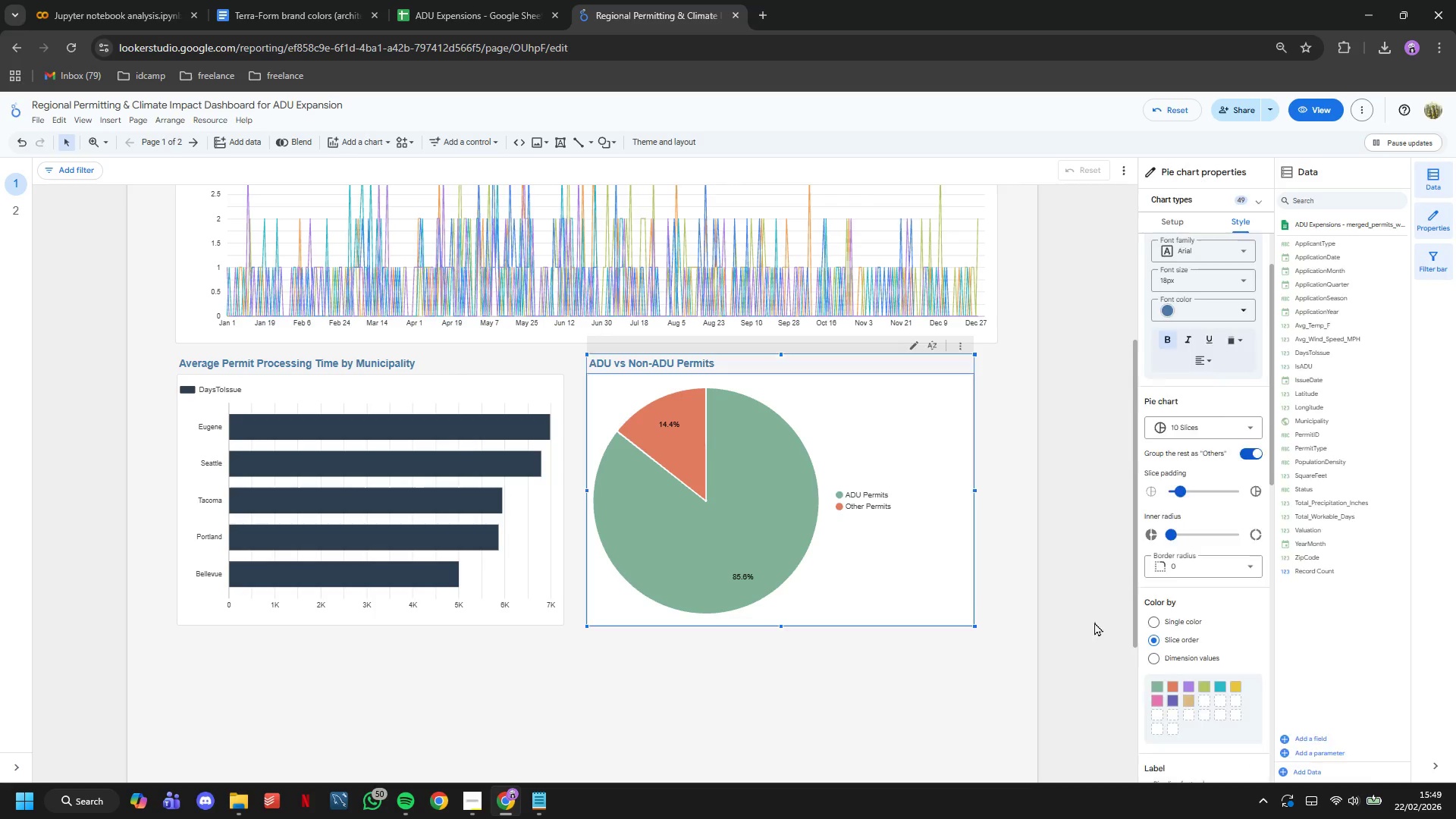 
double_click([1062, 620])
 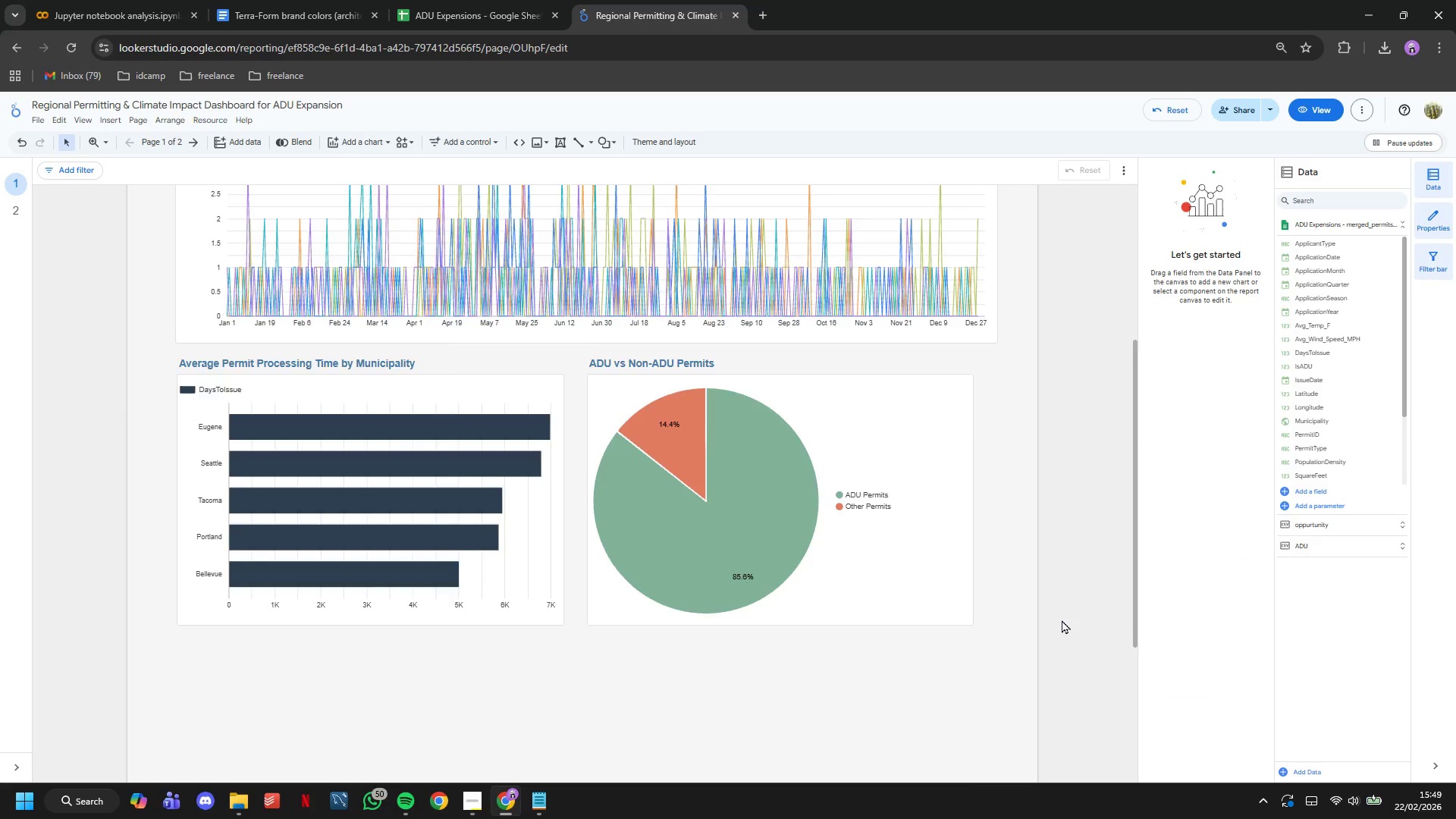 
scroll: coordinate [1062, 620], scroll_direction: up, amount: 4.0
 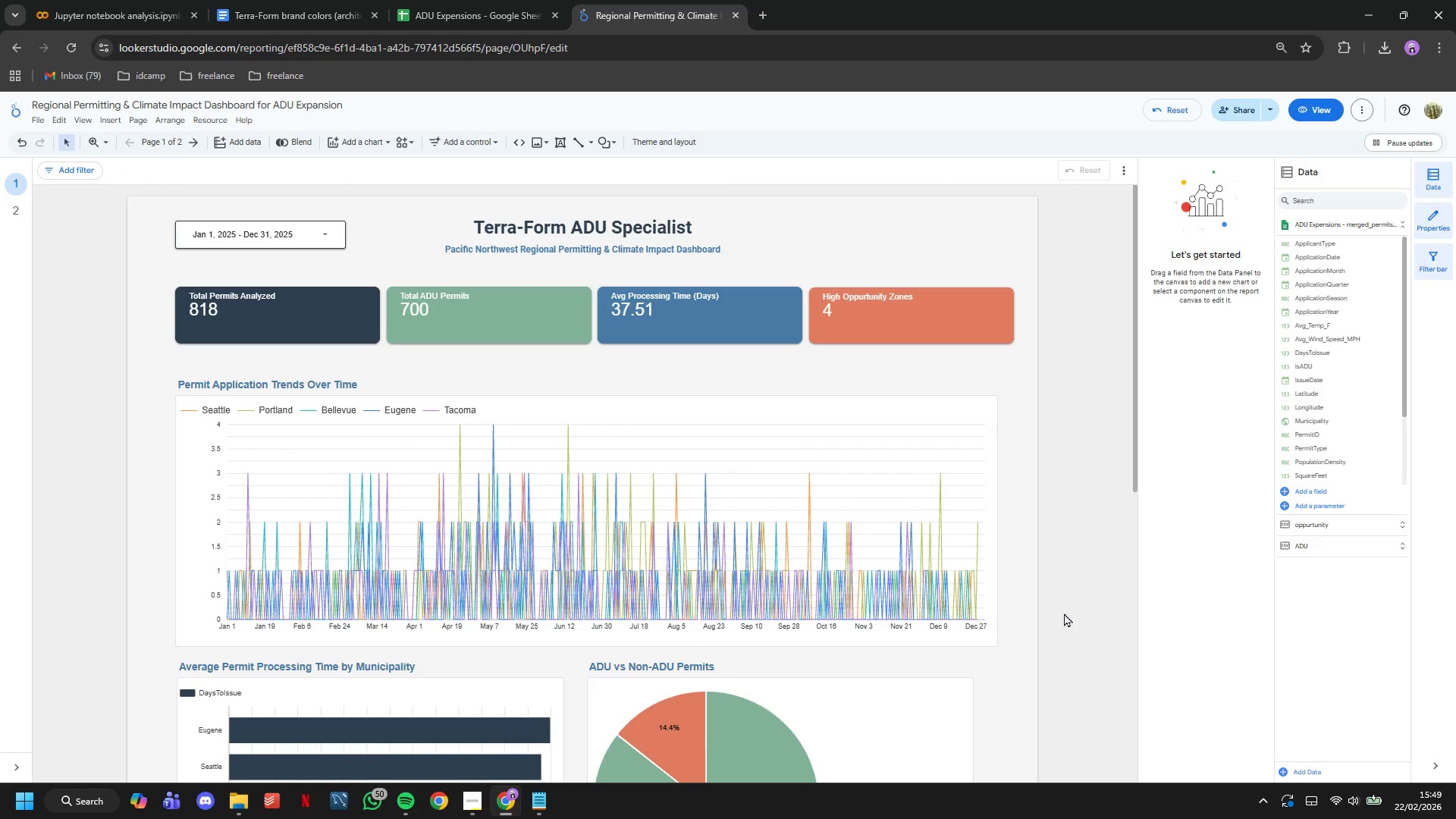 
scroll: coordinate [1064, 610], scroll_direction: down, amount: 3.0
 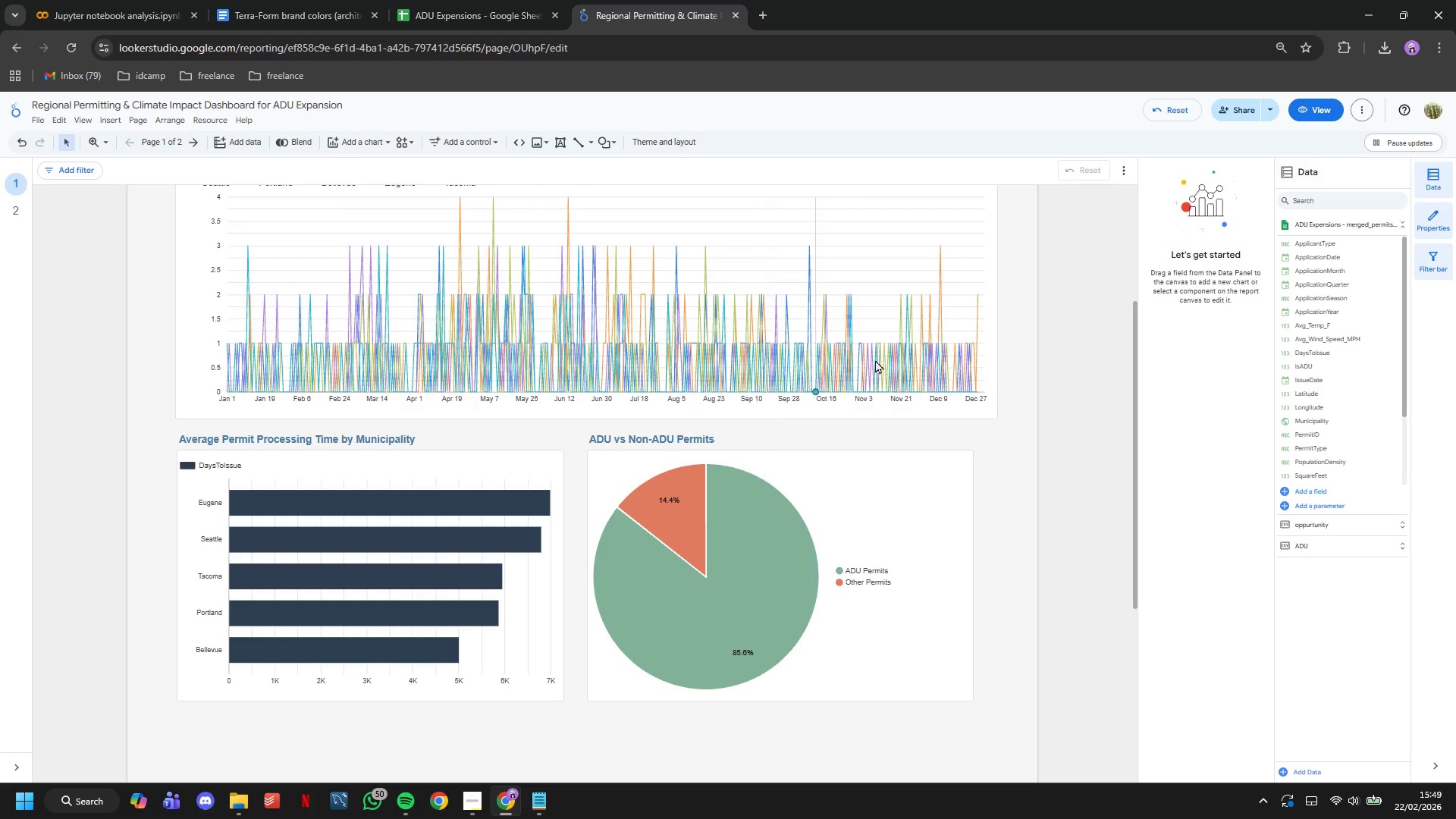 
left_click([1088, 458])
 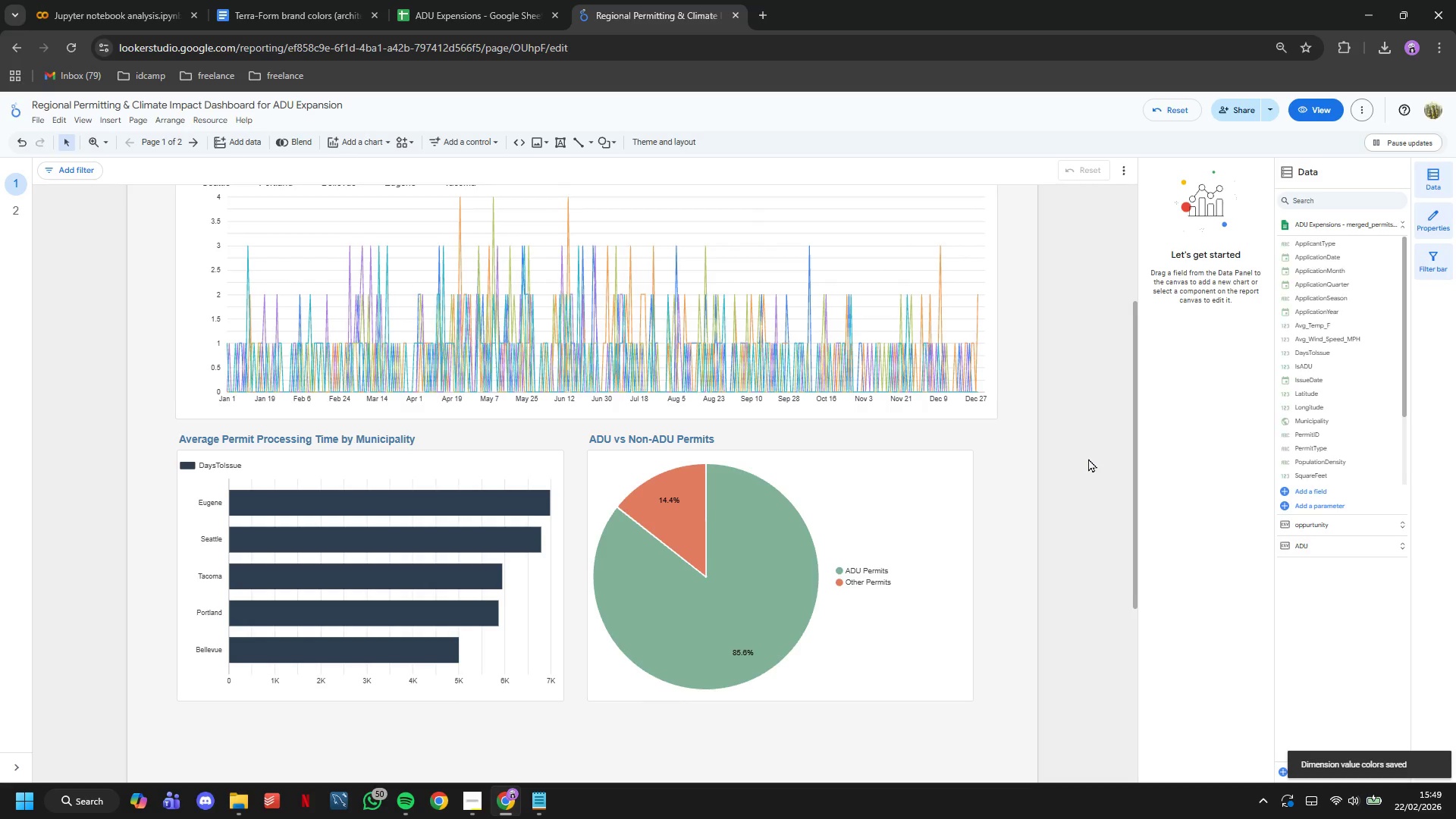 
scroll: coordinate [1088, 458], scroll_direction: up, amount: 3.0
 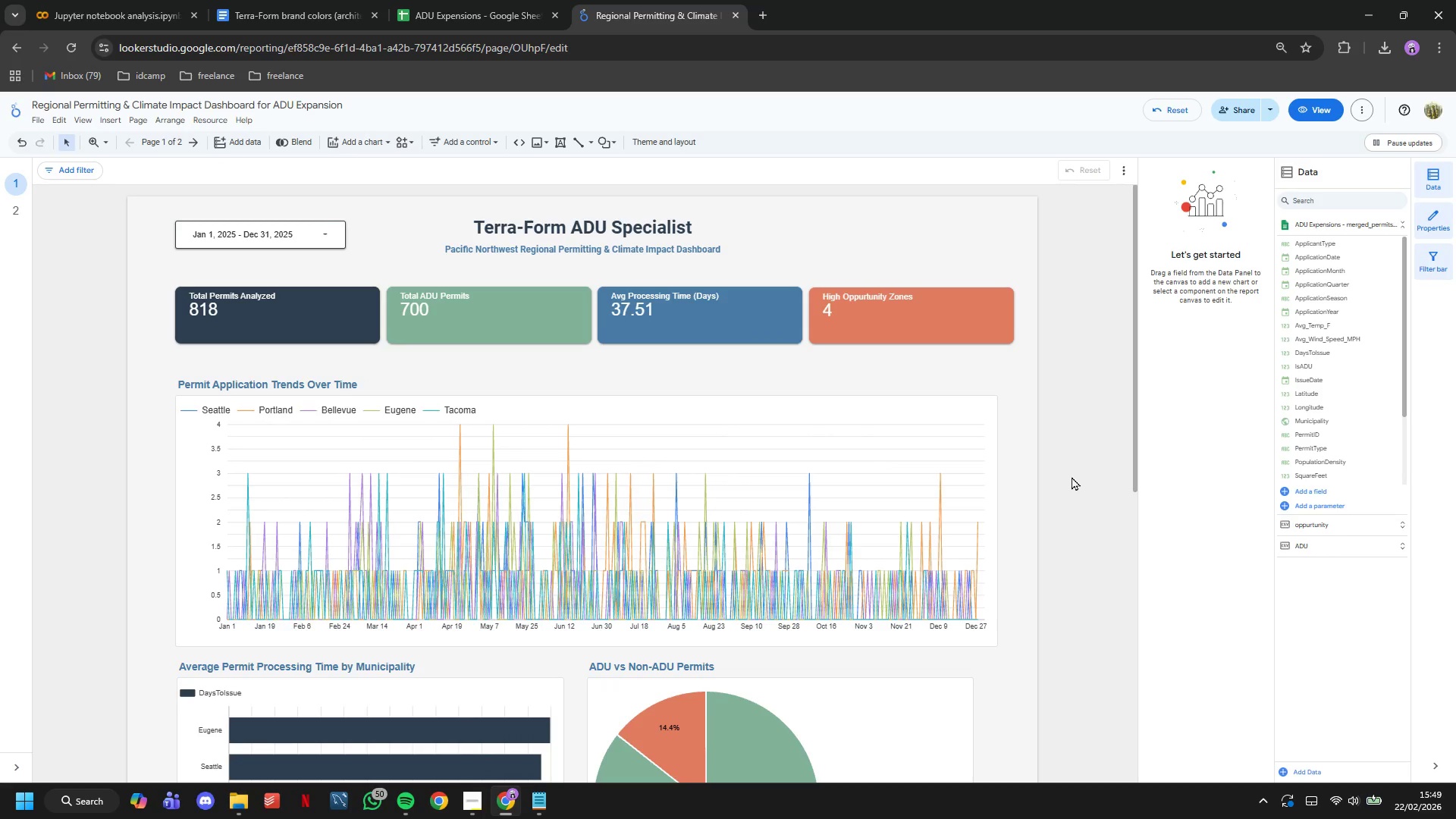 
scroll: coordinate [1072, 476], scroll_direction: down, amount: 10.0
 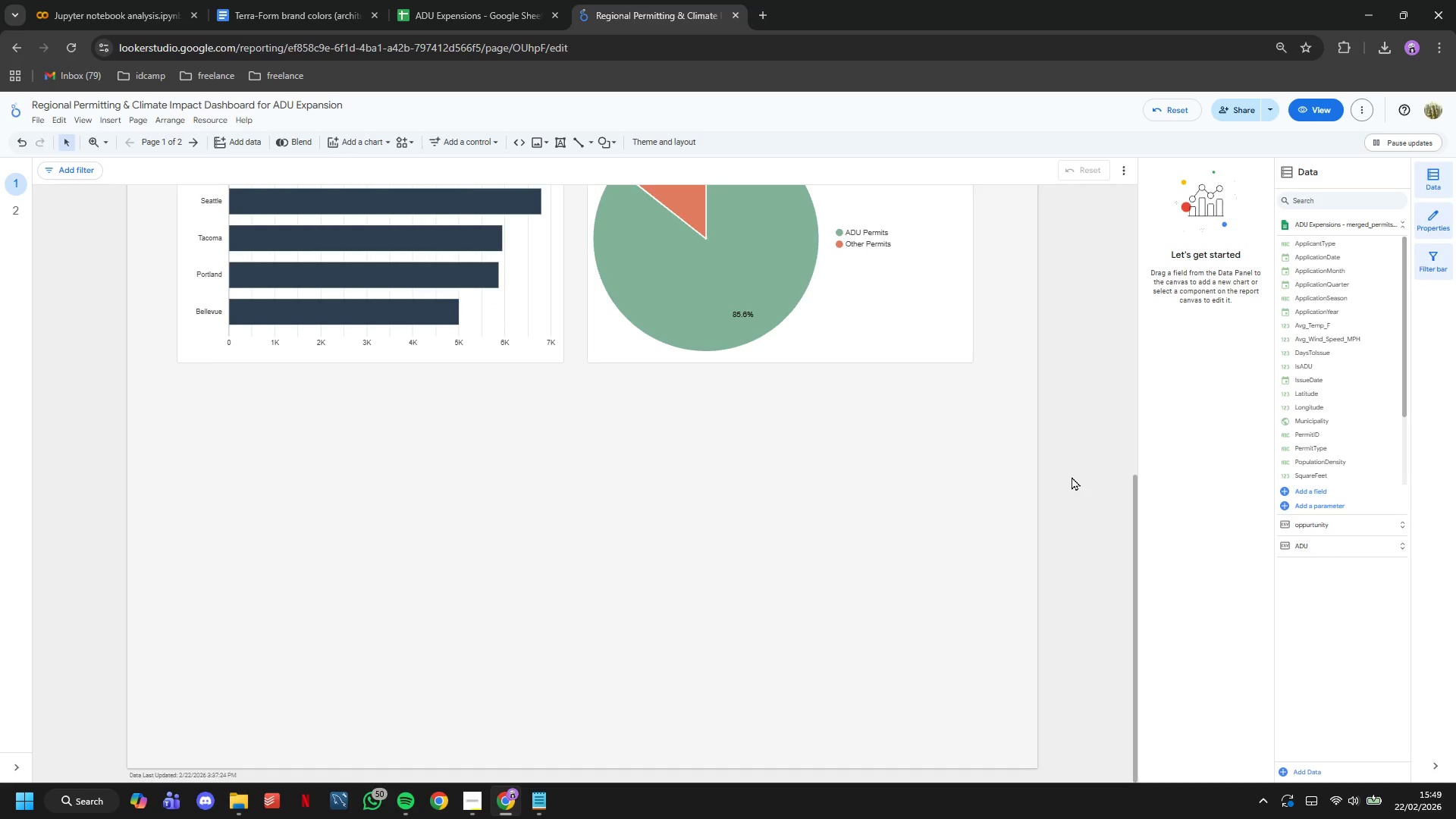 
wait(50.29)
 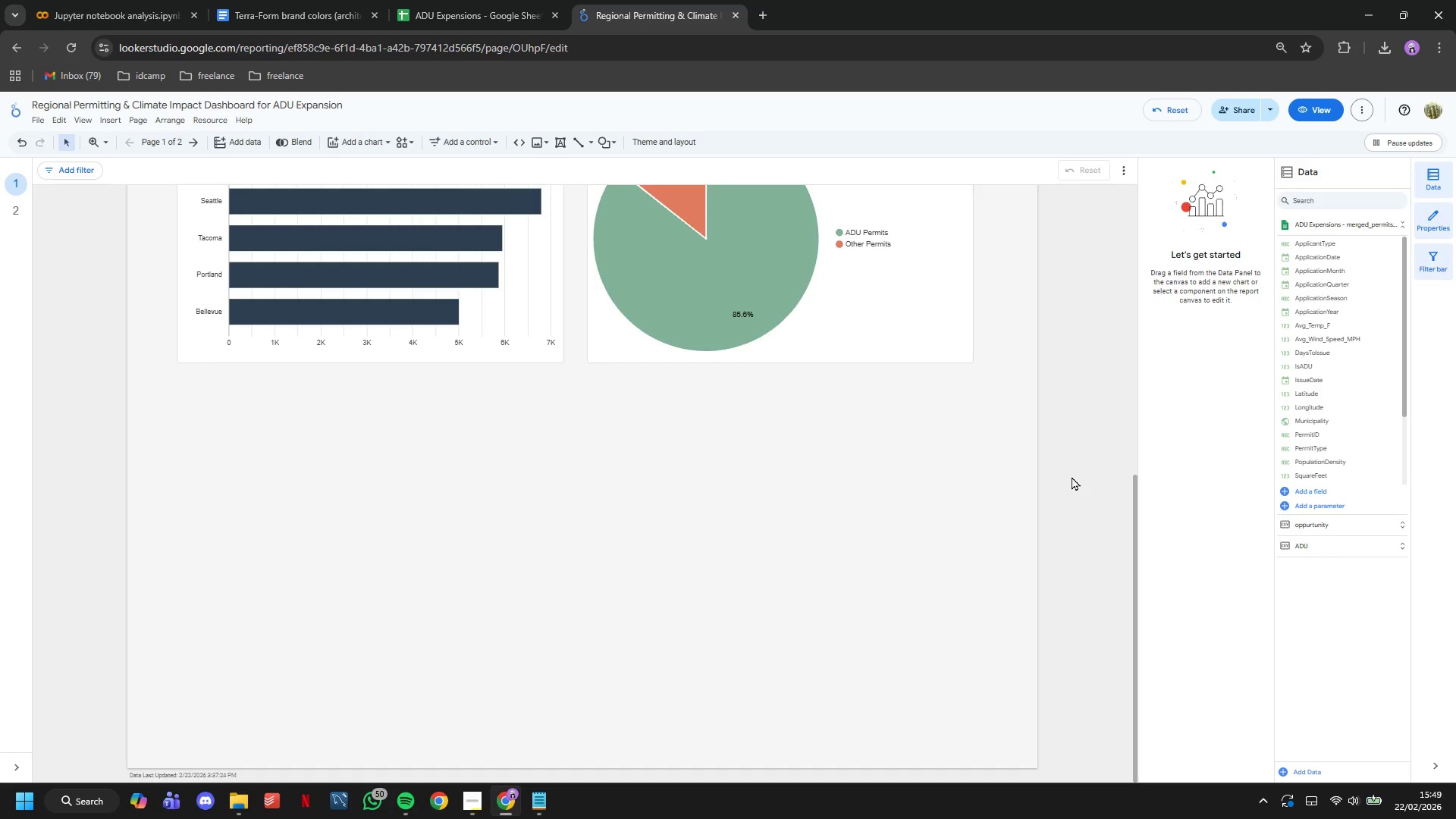 
scroll: coordinate [1072, 473], scroll_direction: up, amount: 2.0
 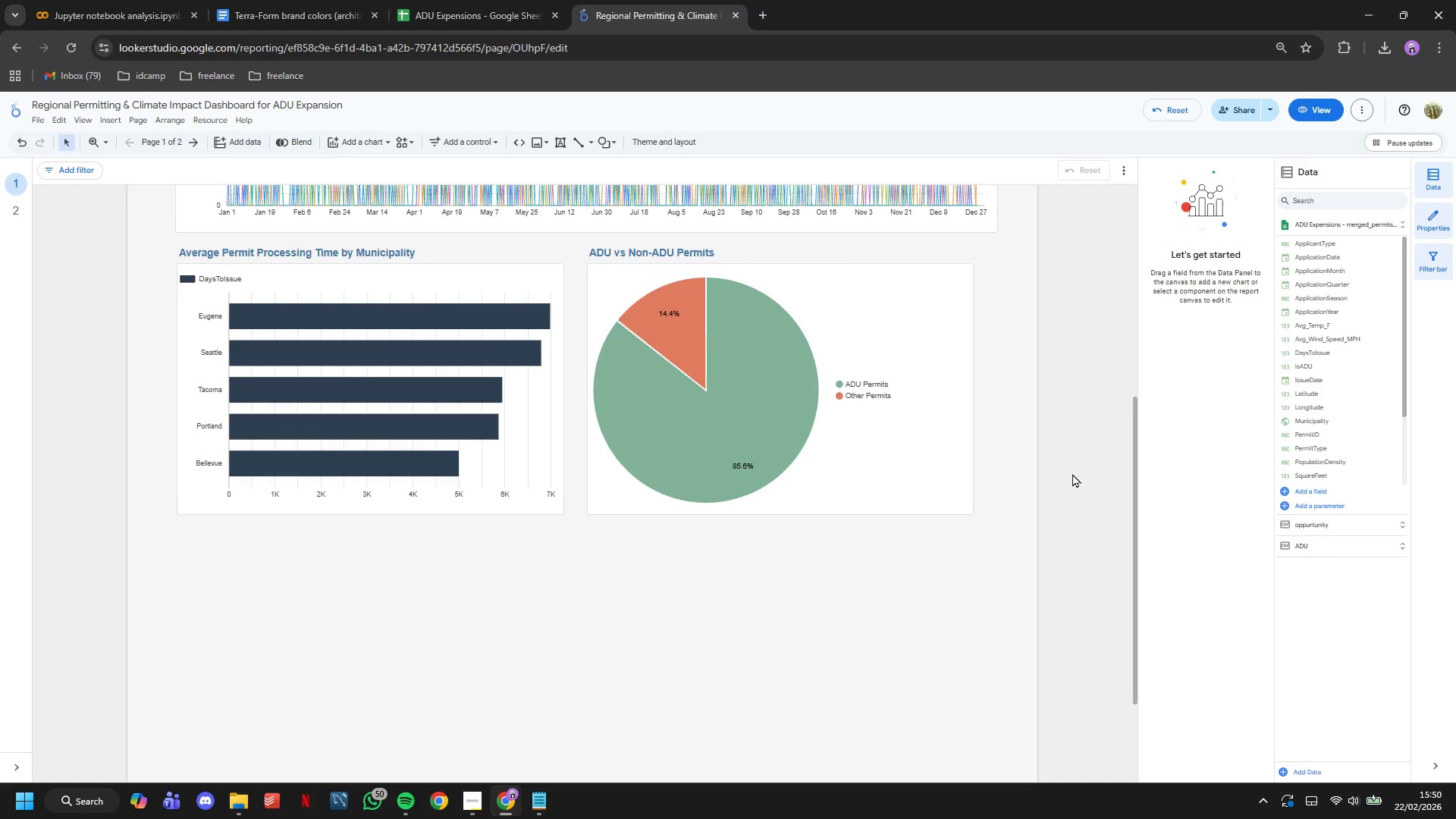 
scroll: coordinate [1072, 473], scroll_direction: down, amount: 3.0
 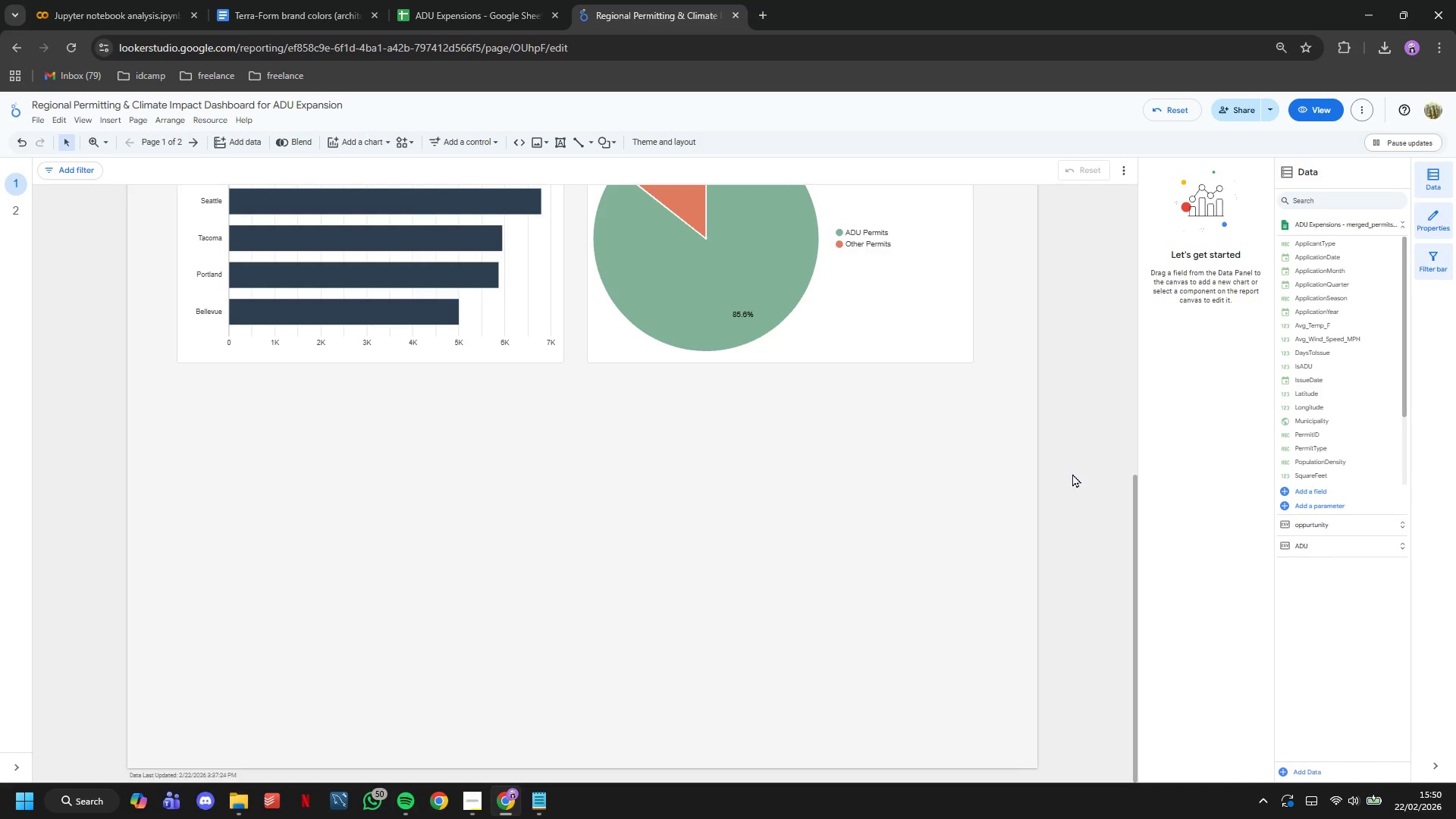 
wait(8.39)
 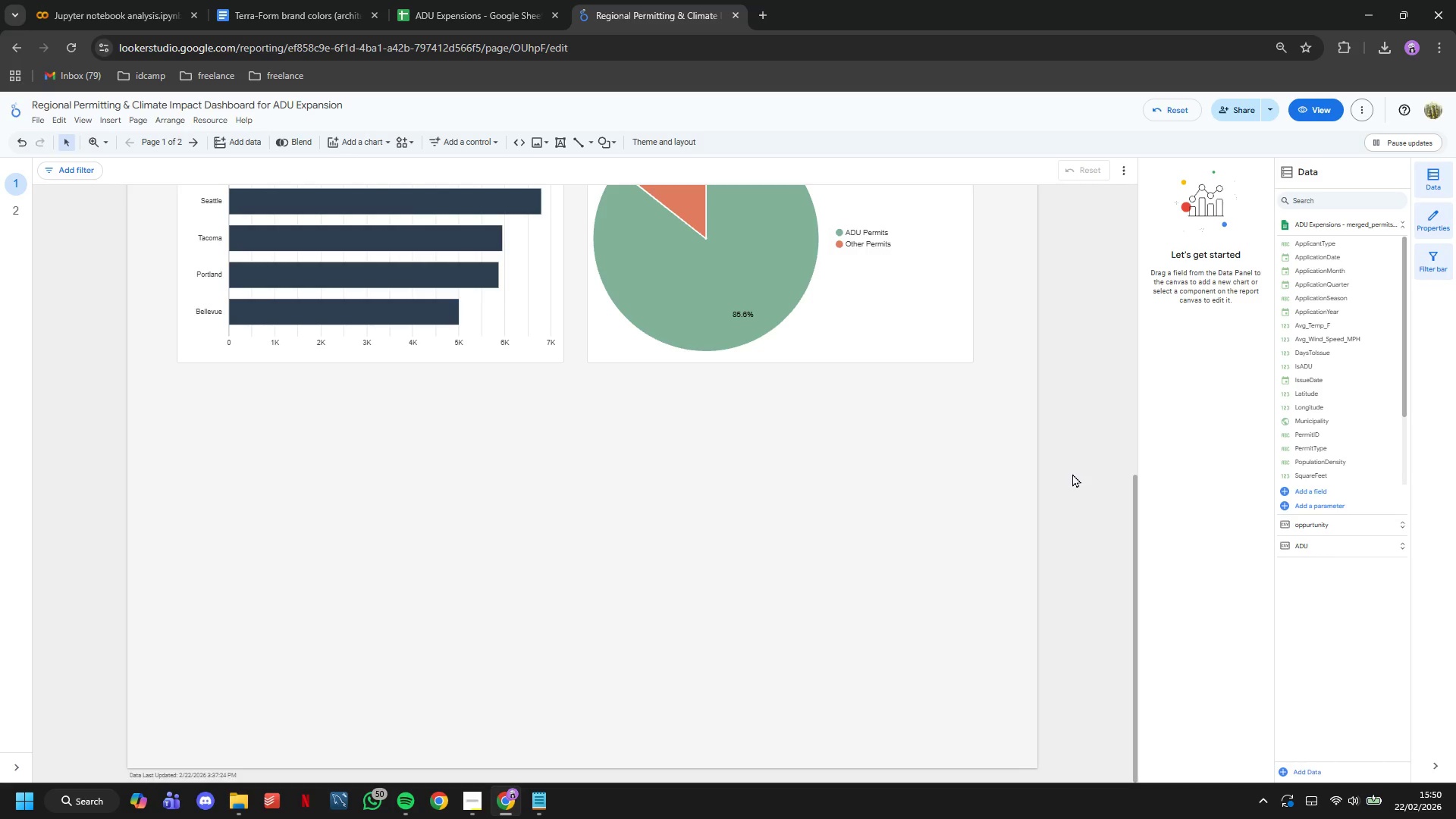 
scroll: coordinate [955, 565], scroll_direction: up, amount: 8.0
 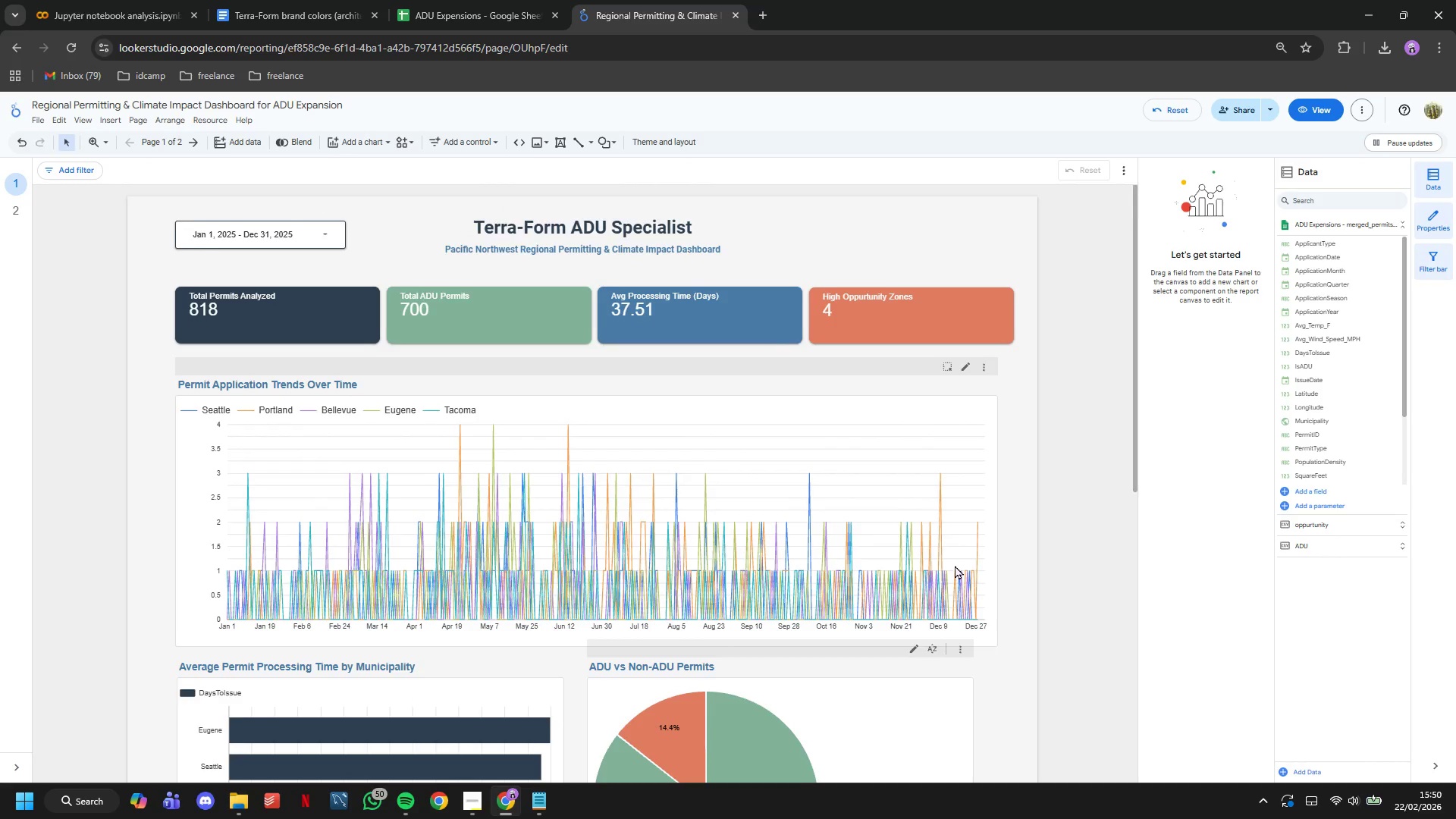 
scroll: coordinate [955, 565], scroll_direction: down, amount: 4.0
 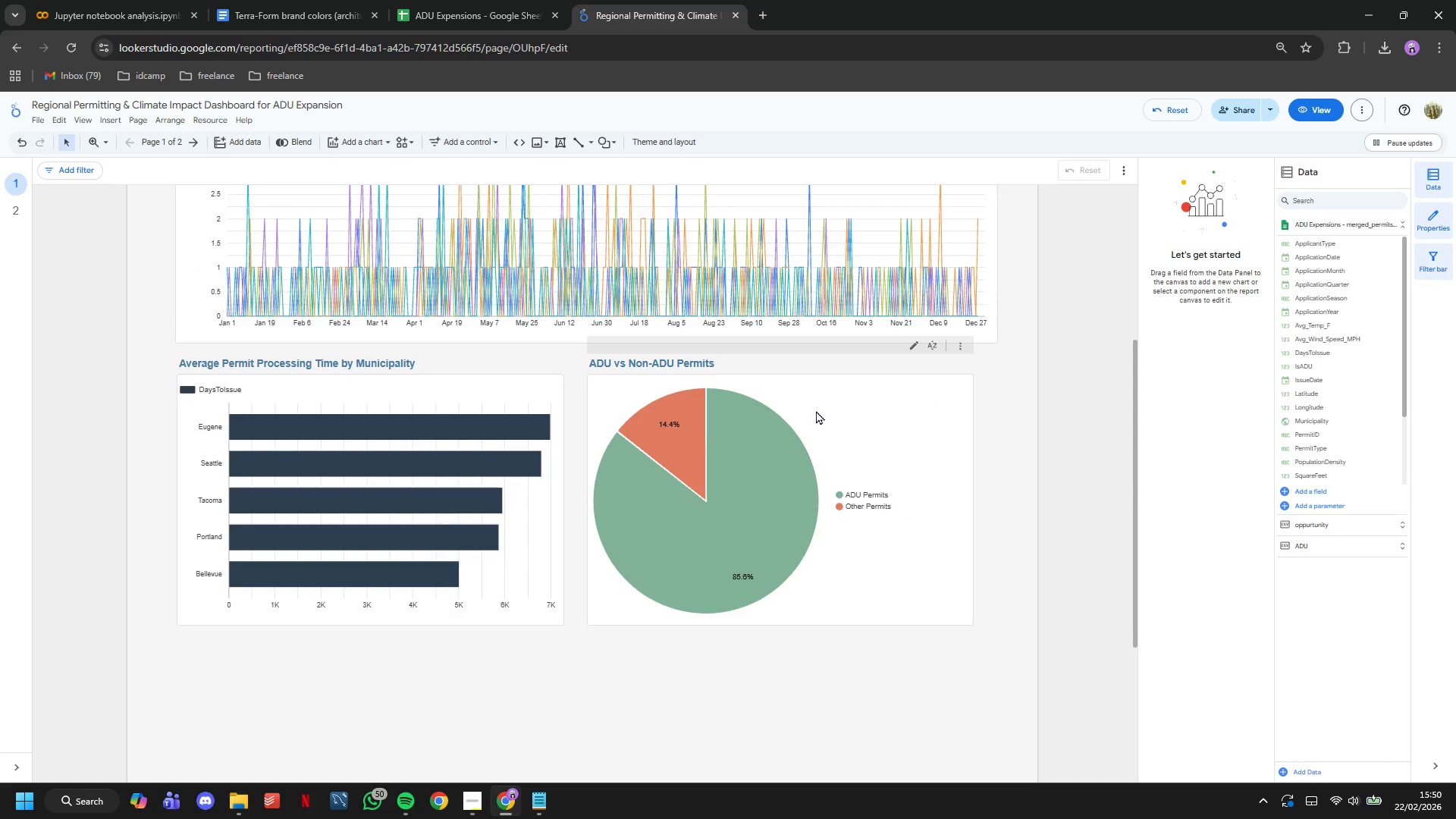 
key(Control+C)
 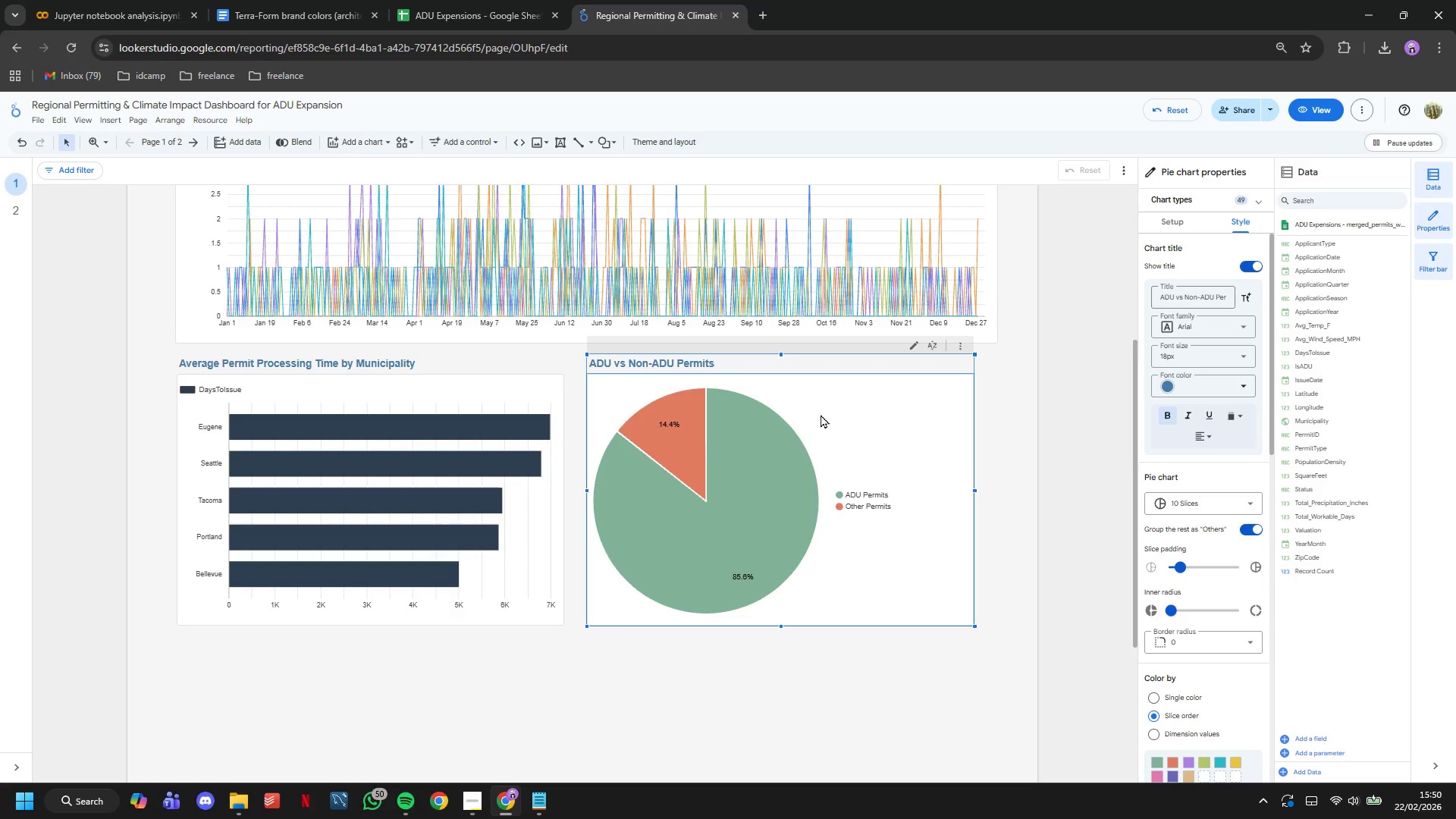 
key(Control+V)
 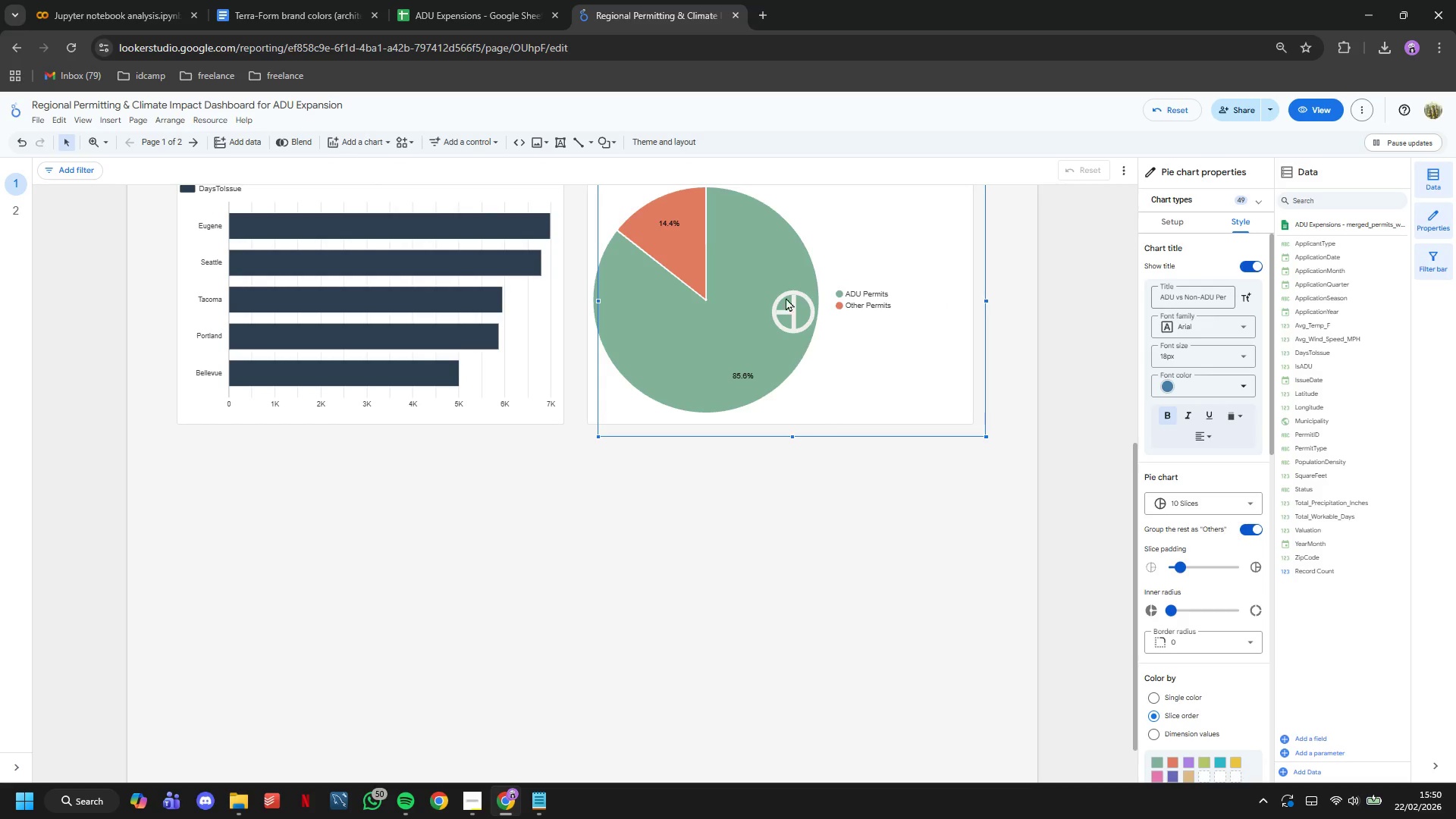 
scroll: coordinate [783, 288], scroll_direction: down, amount: 3.0
 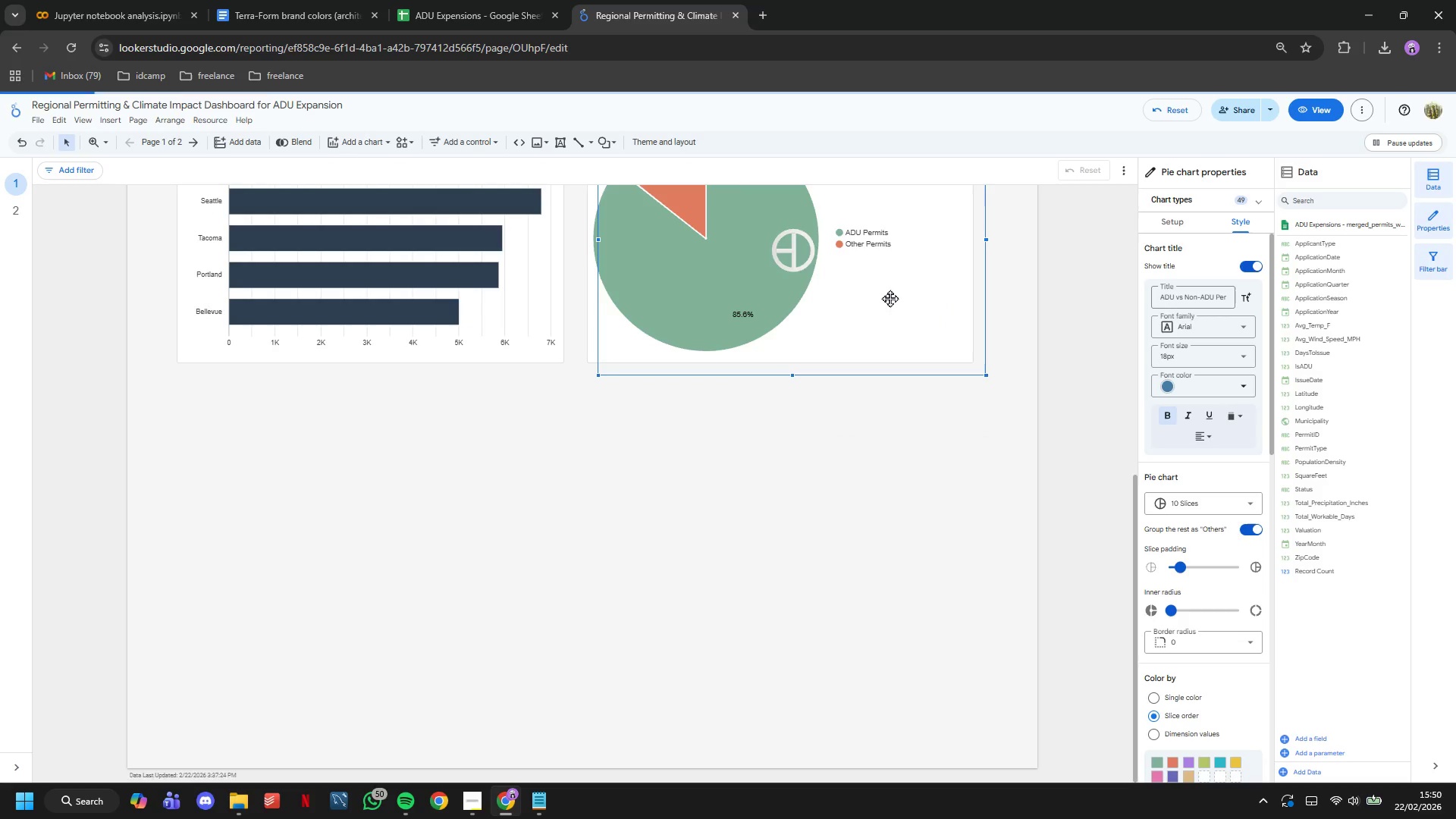 
left_click_drag(start_coordinate=[890, 298], to_coordinate=[482, 585])
 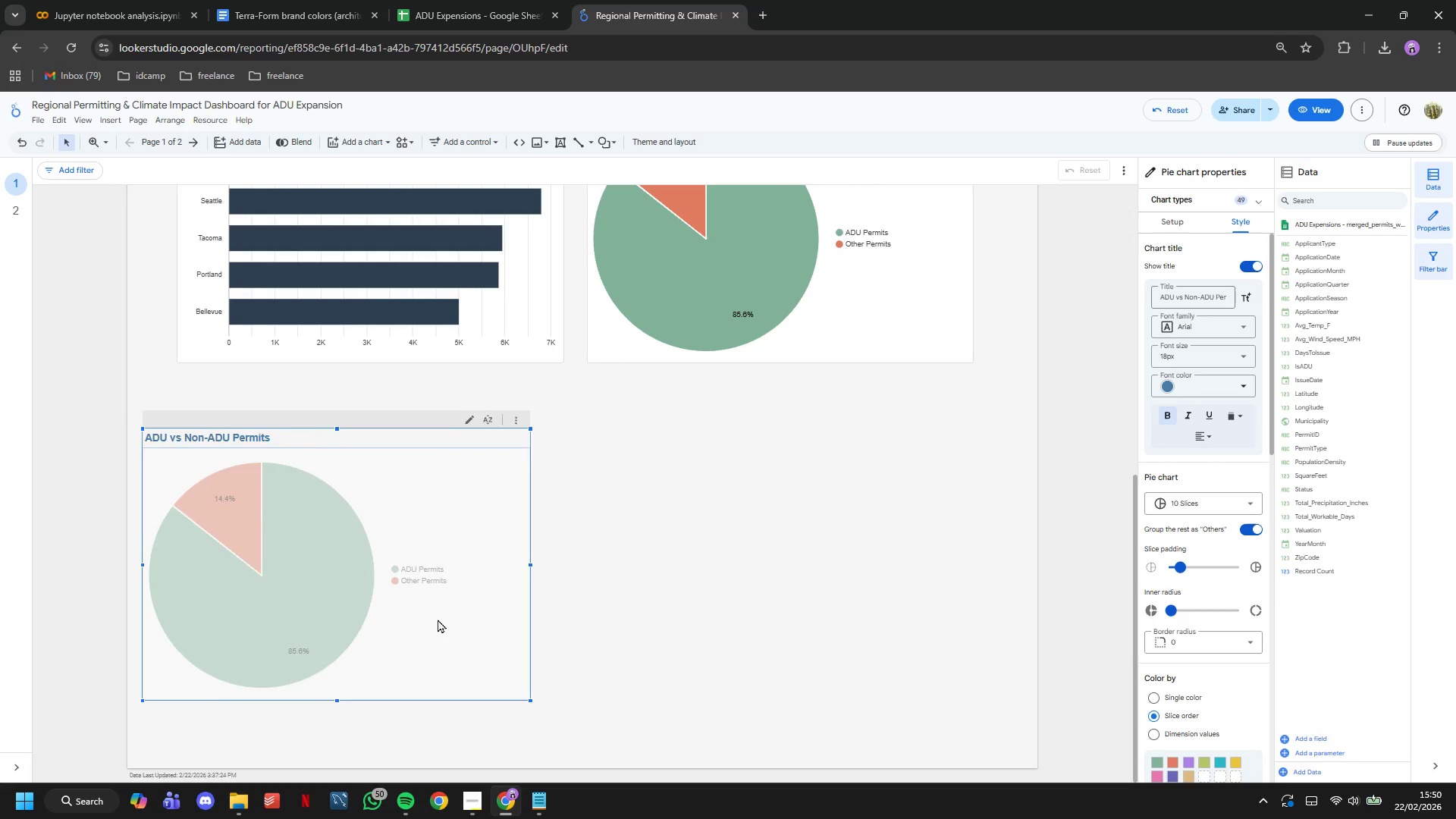 
left_click([482, 579])
 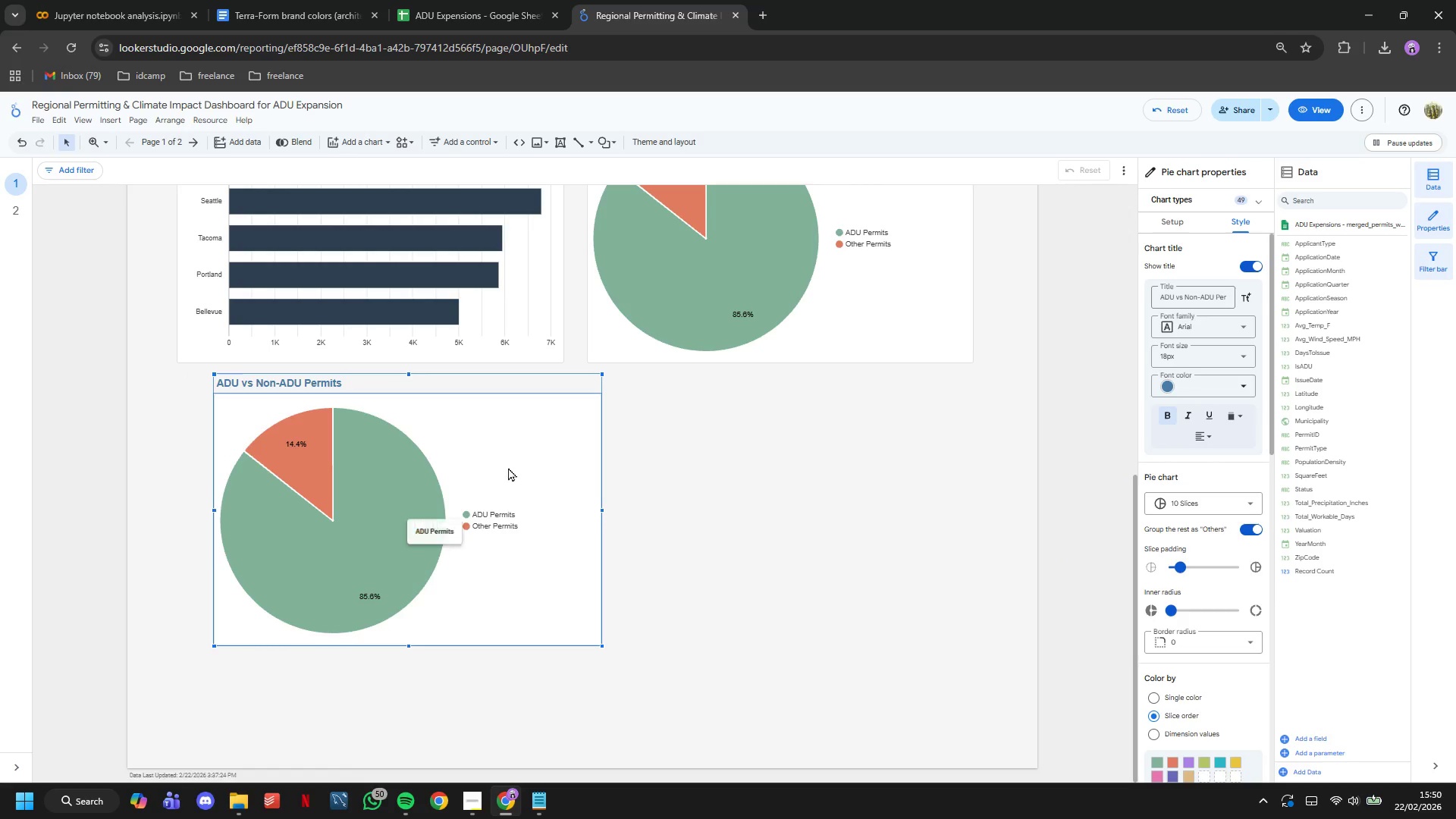 
left_click_drag(start_coordinate=[521, 447], to_coordinate=[476, 453])
 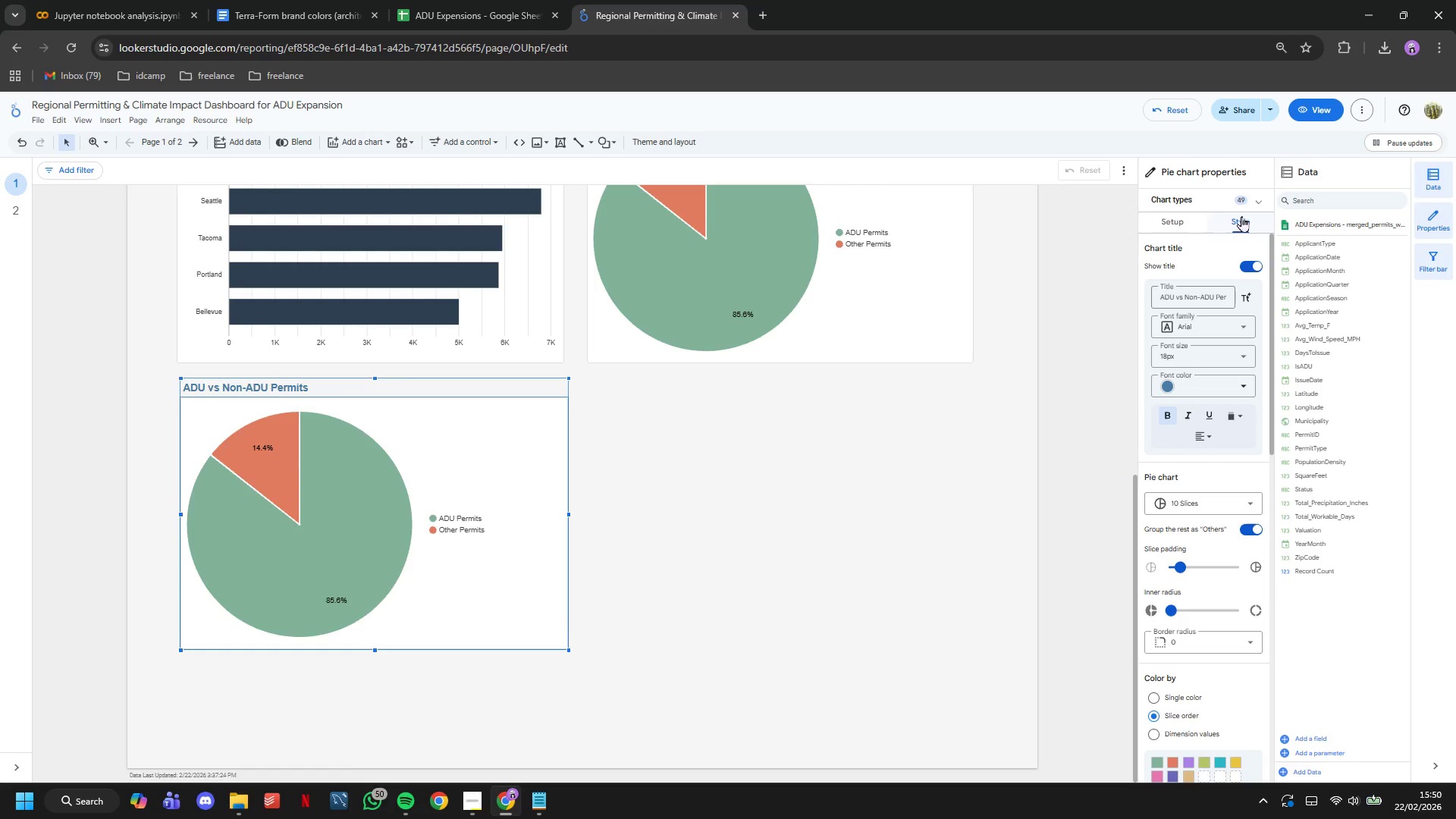 
left_click([1256, 206])
 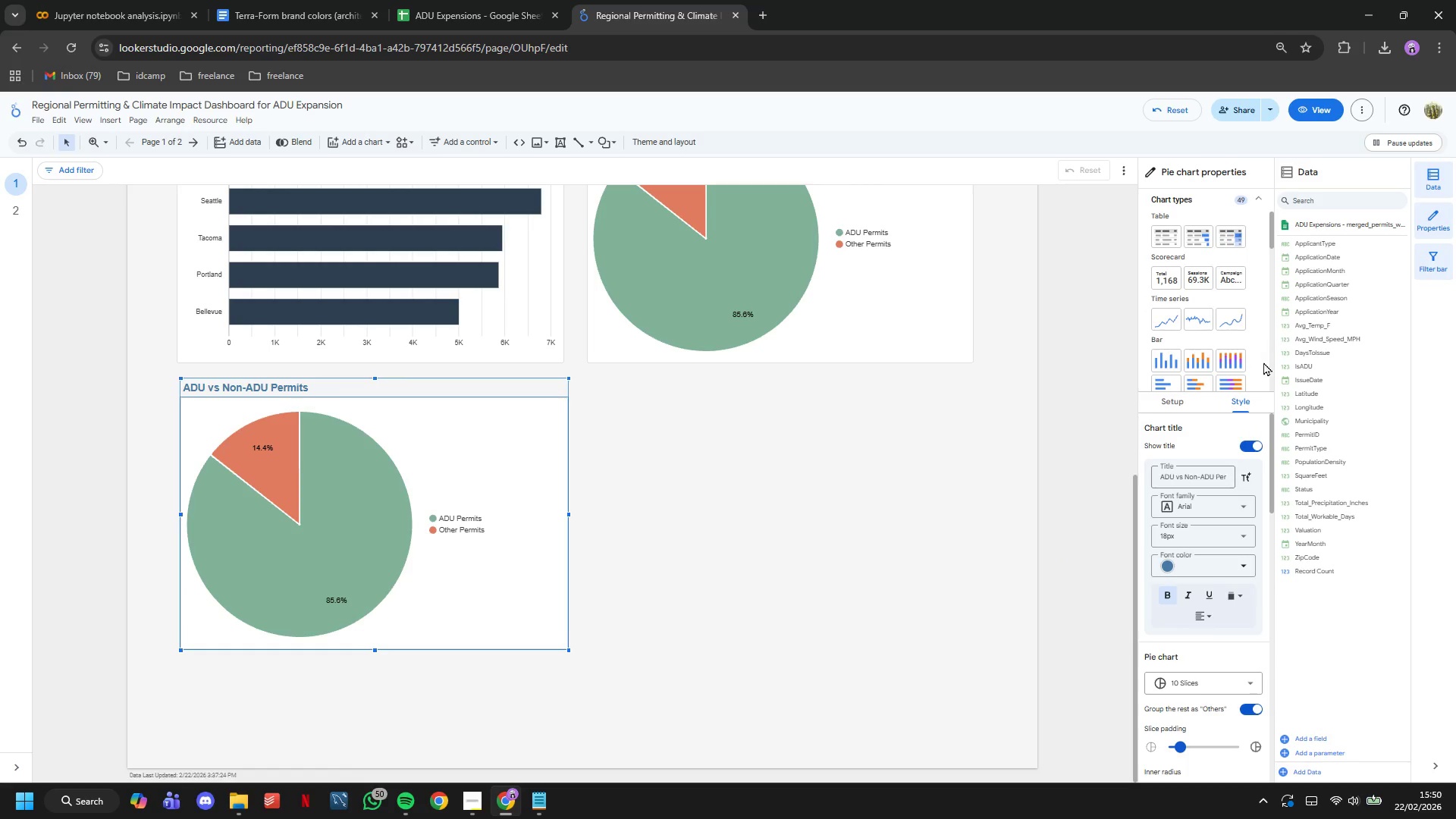 
scroll: coordinate [1248, 333], scroll_direction: down, amount: 2.0
 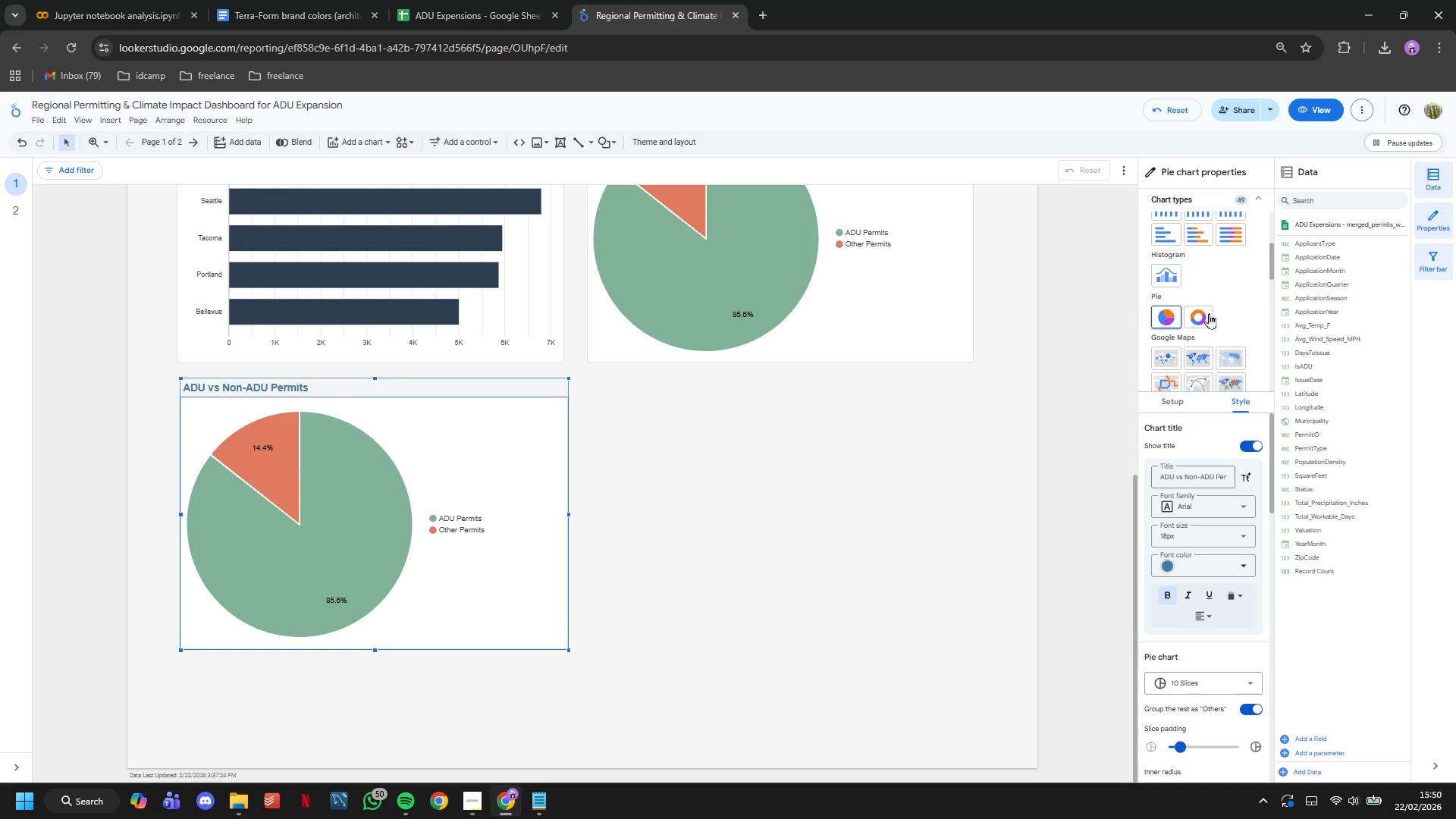 
left_click([1204, 311])
 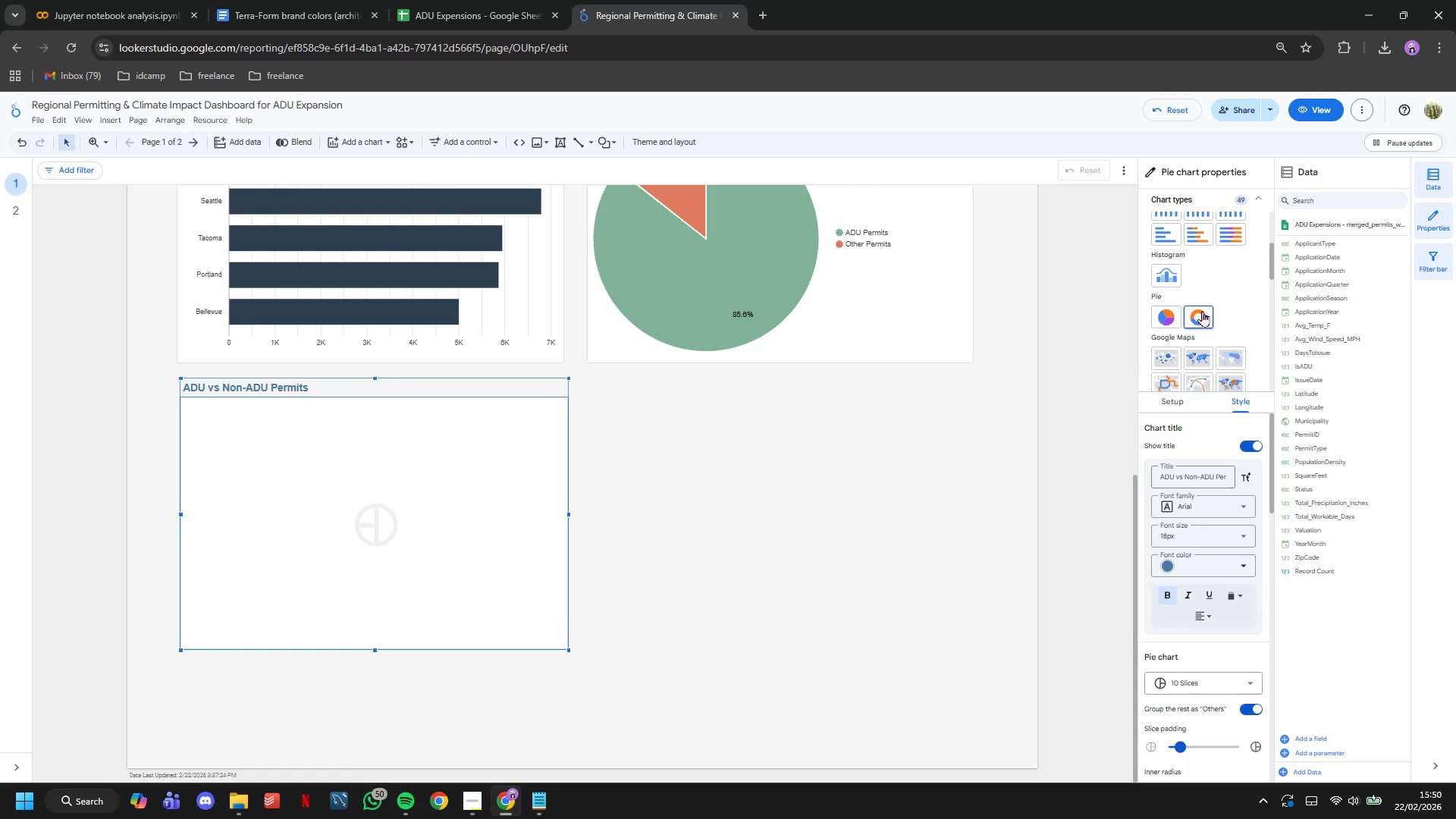 
mouse_move([1159, 306])
 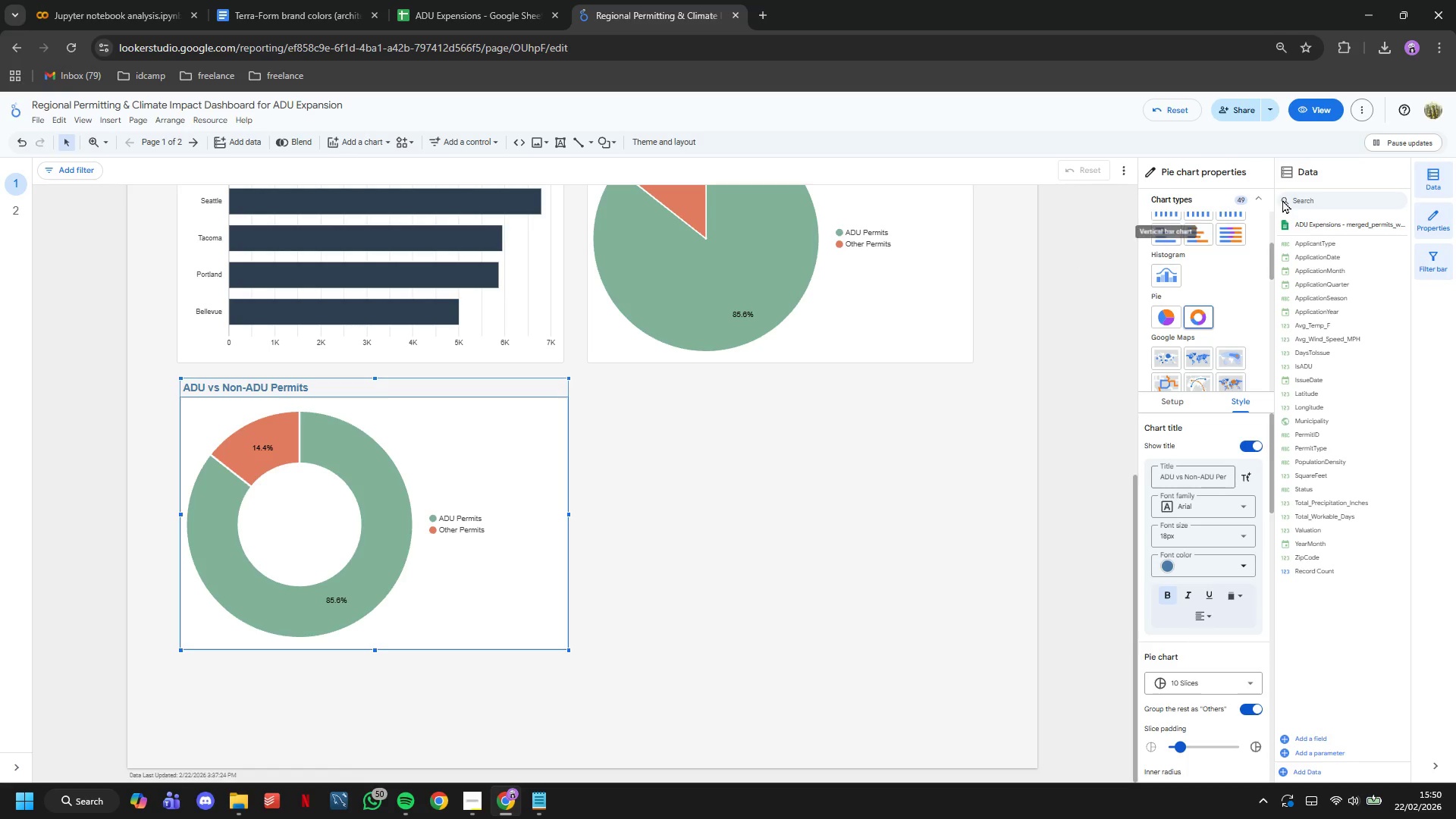 
left_click([1268, 199])
 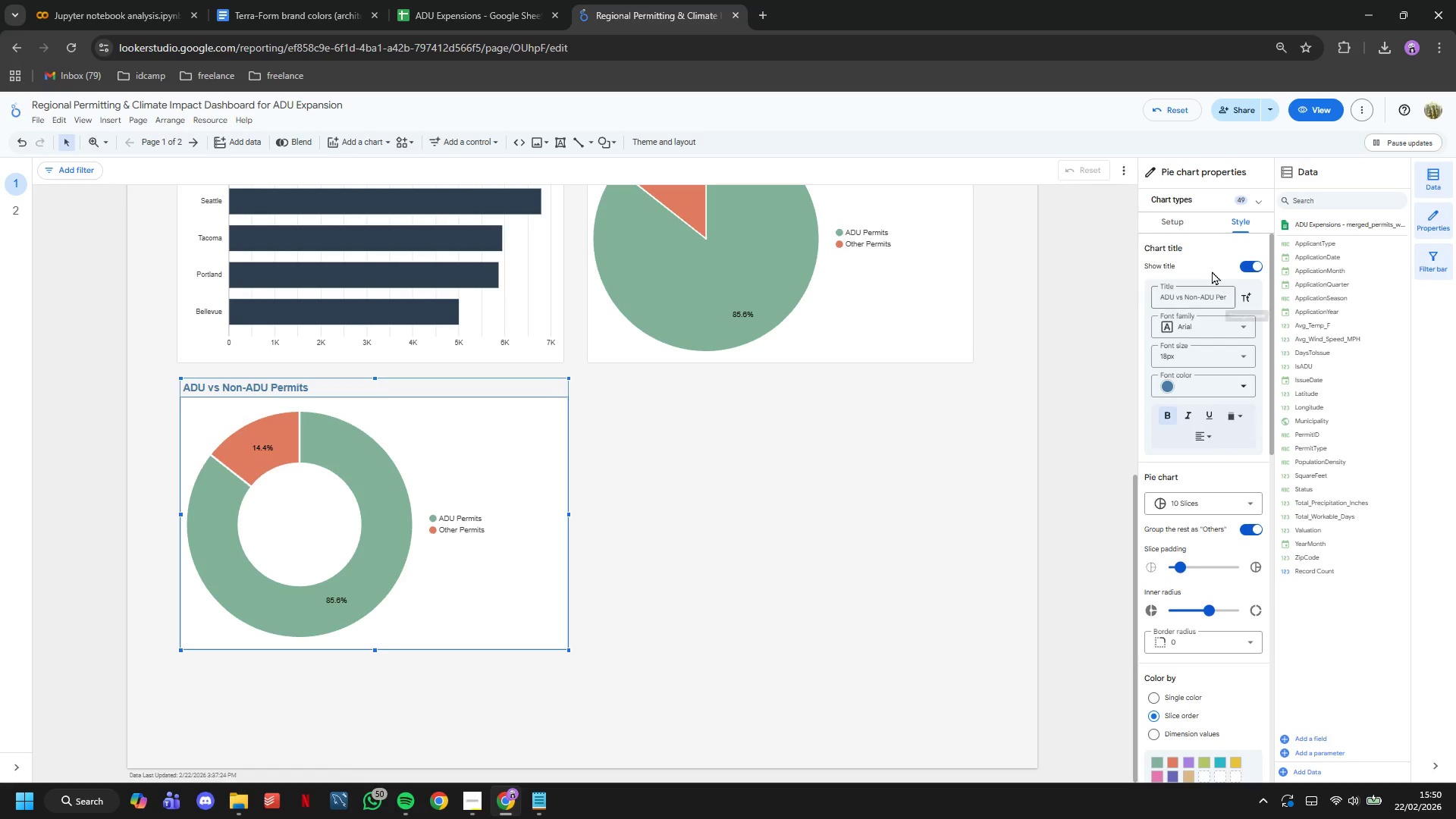 
left_click([1176, 231])
 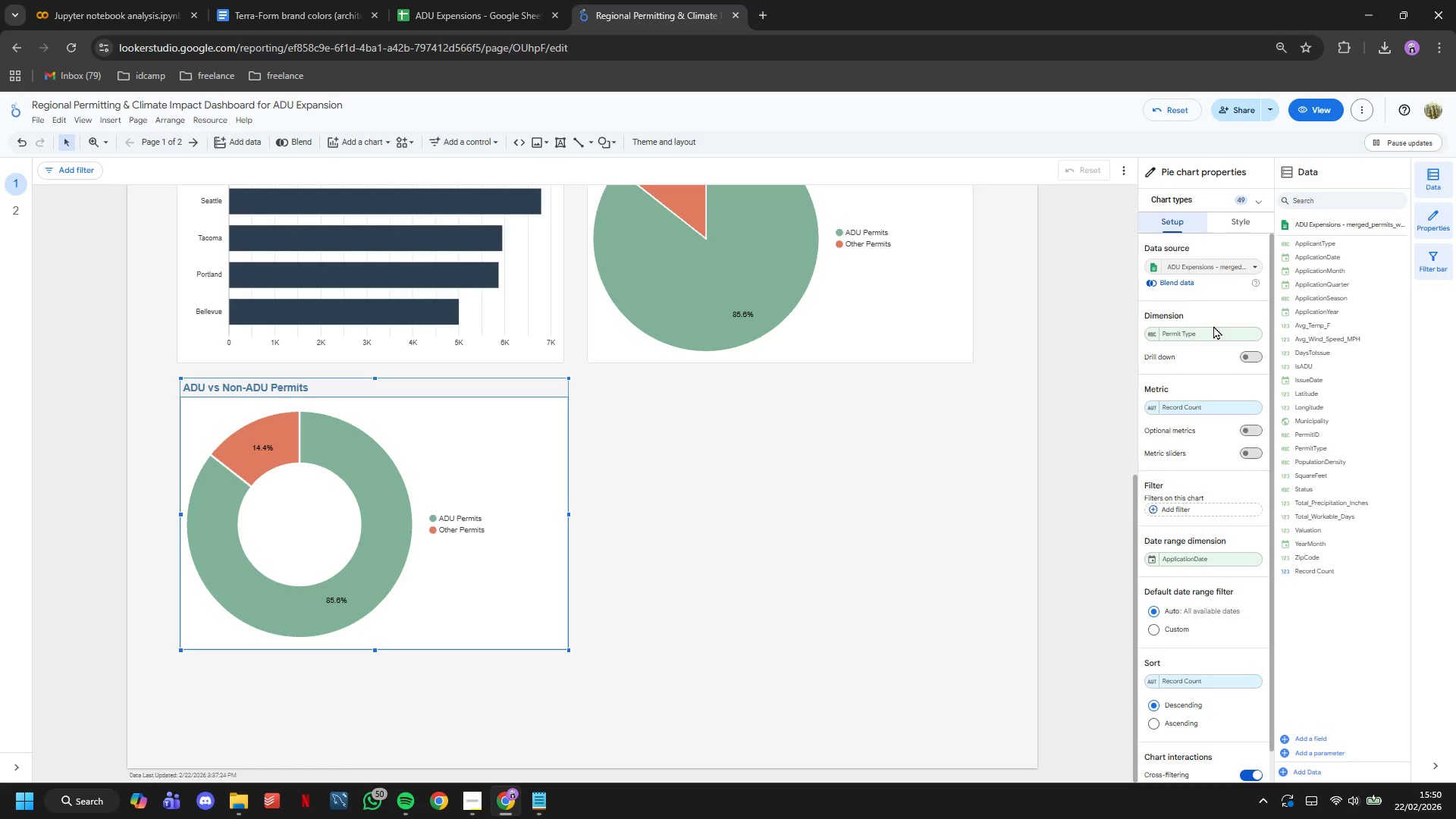 
left_click([1213, 334])
 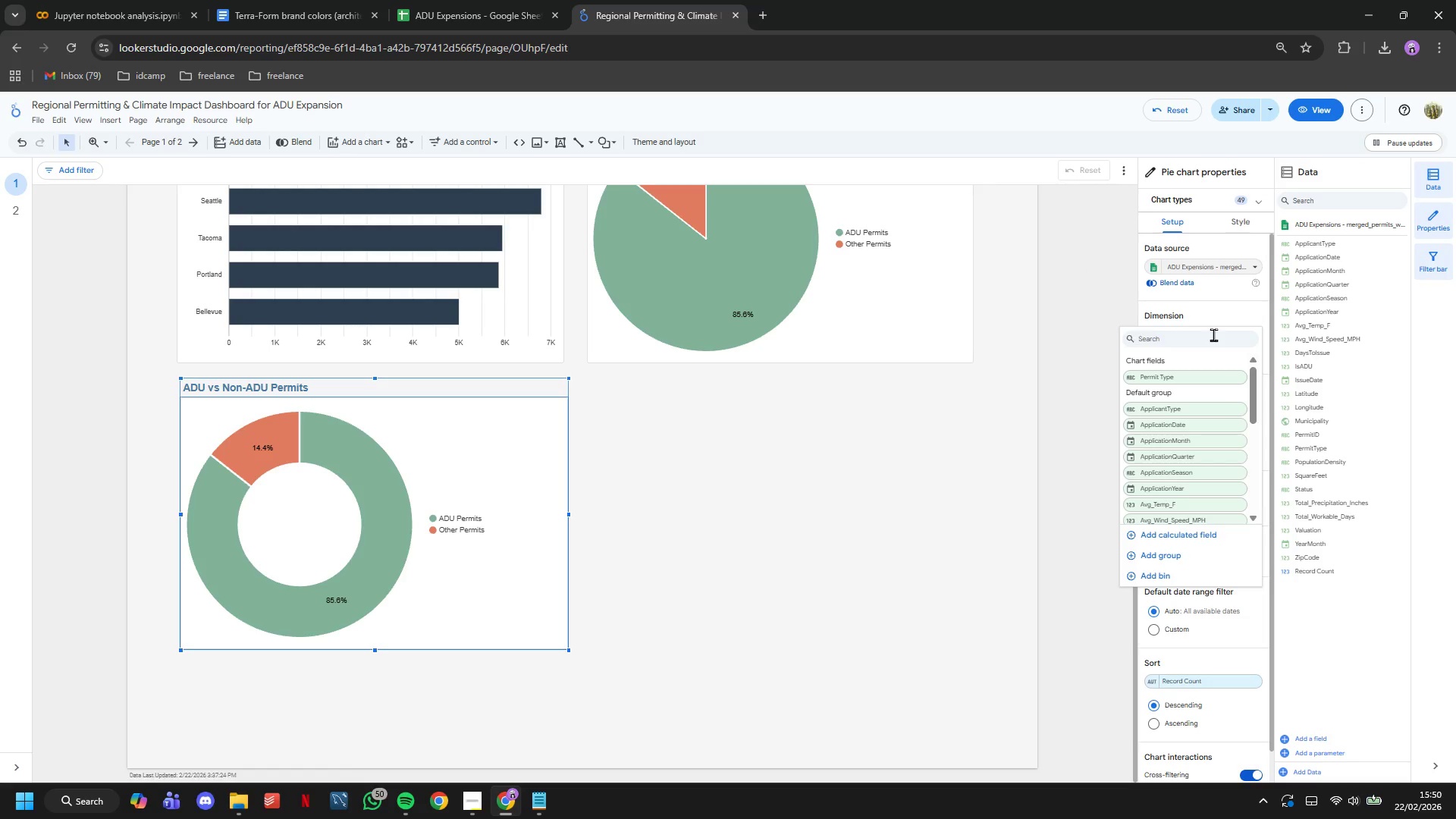 
type(st)
 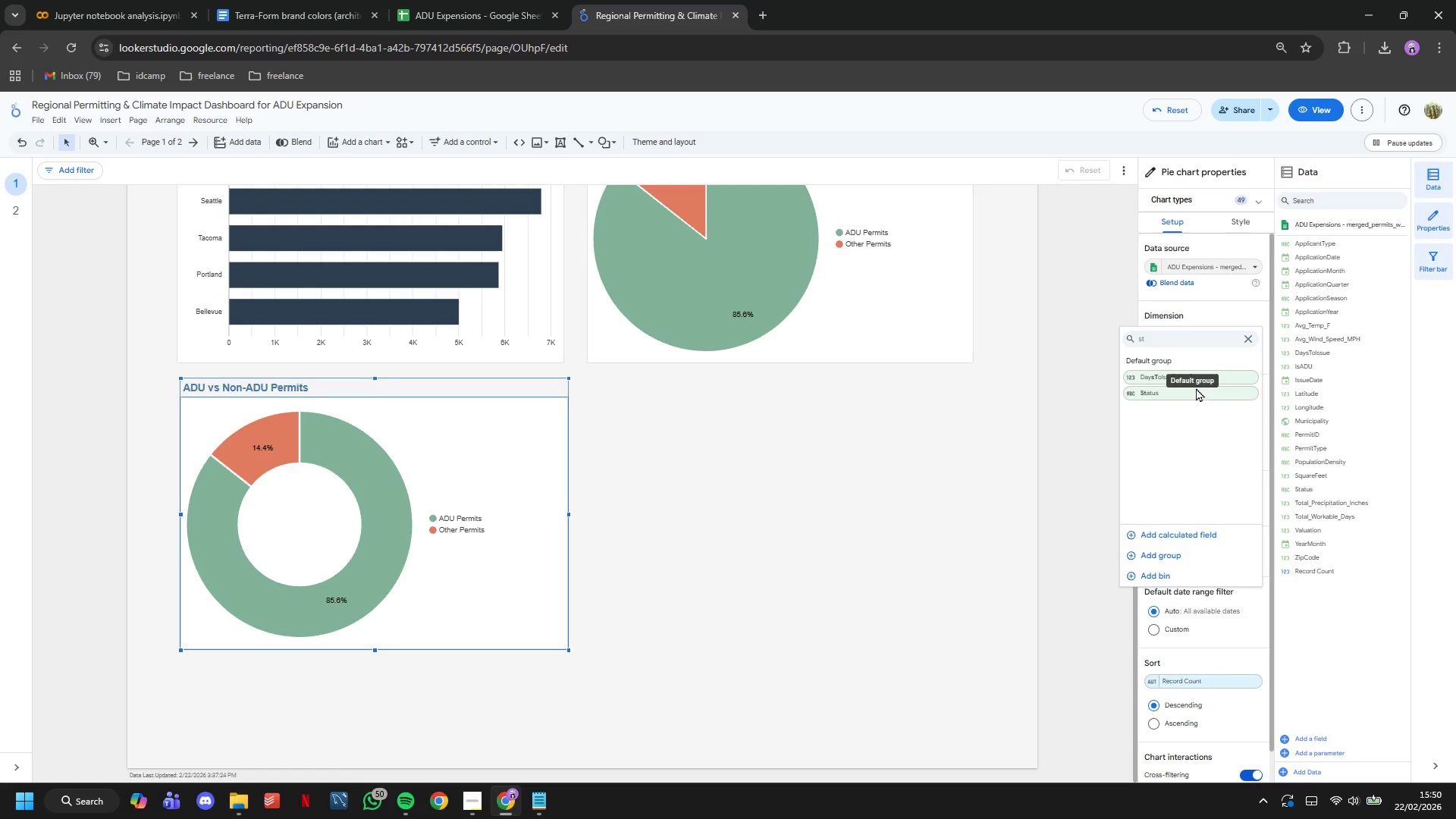 
left_click([1187, 396])
 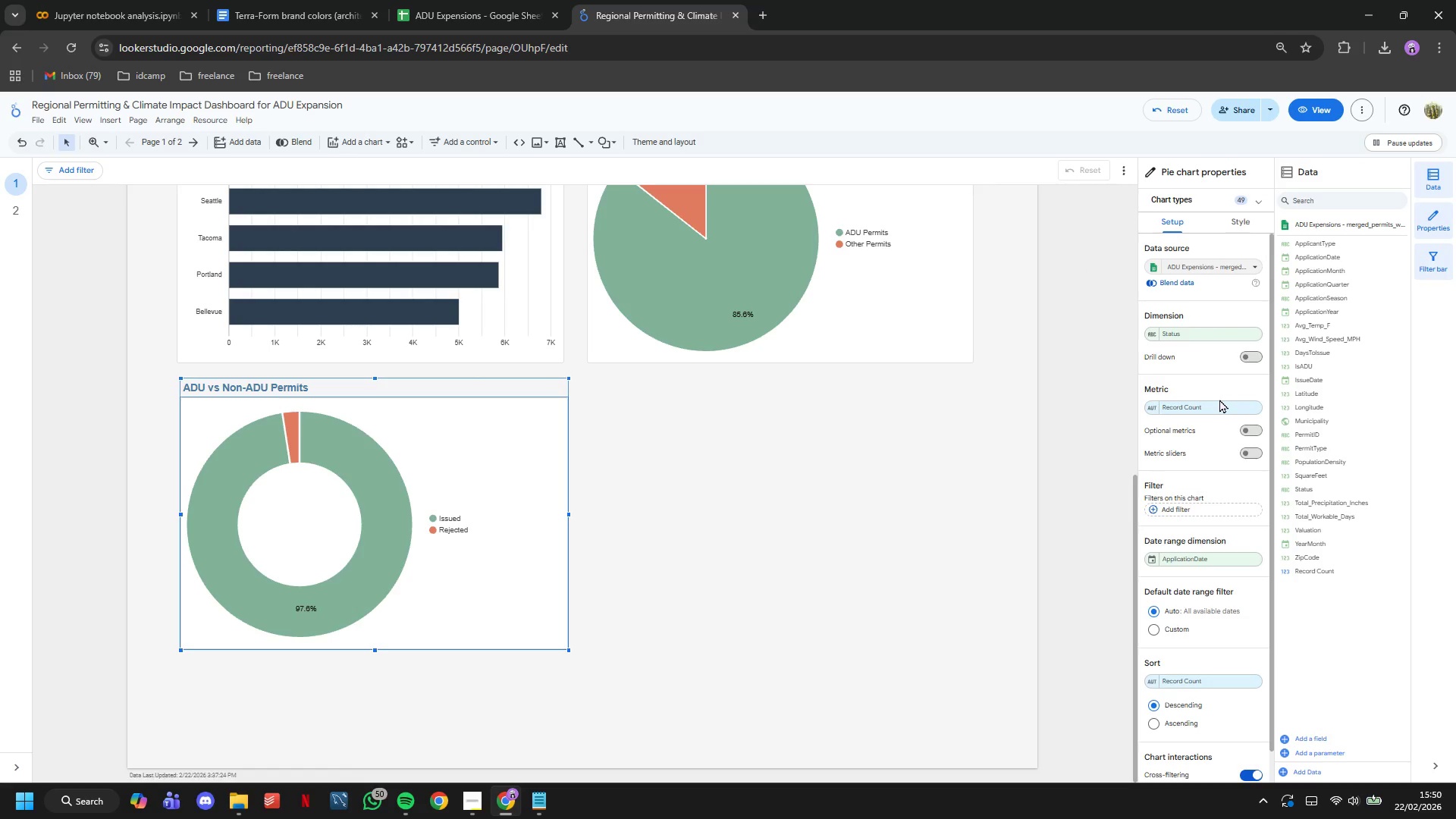 
wait(6.22)
 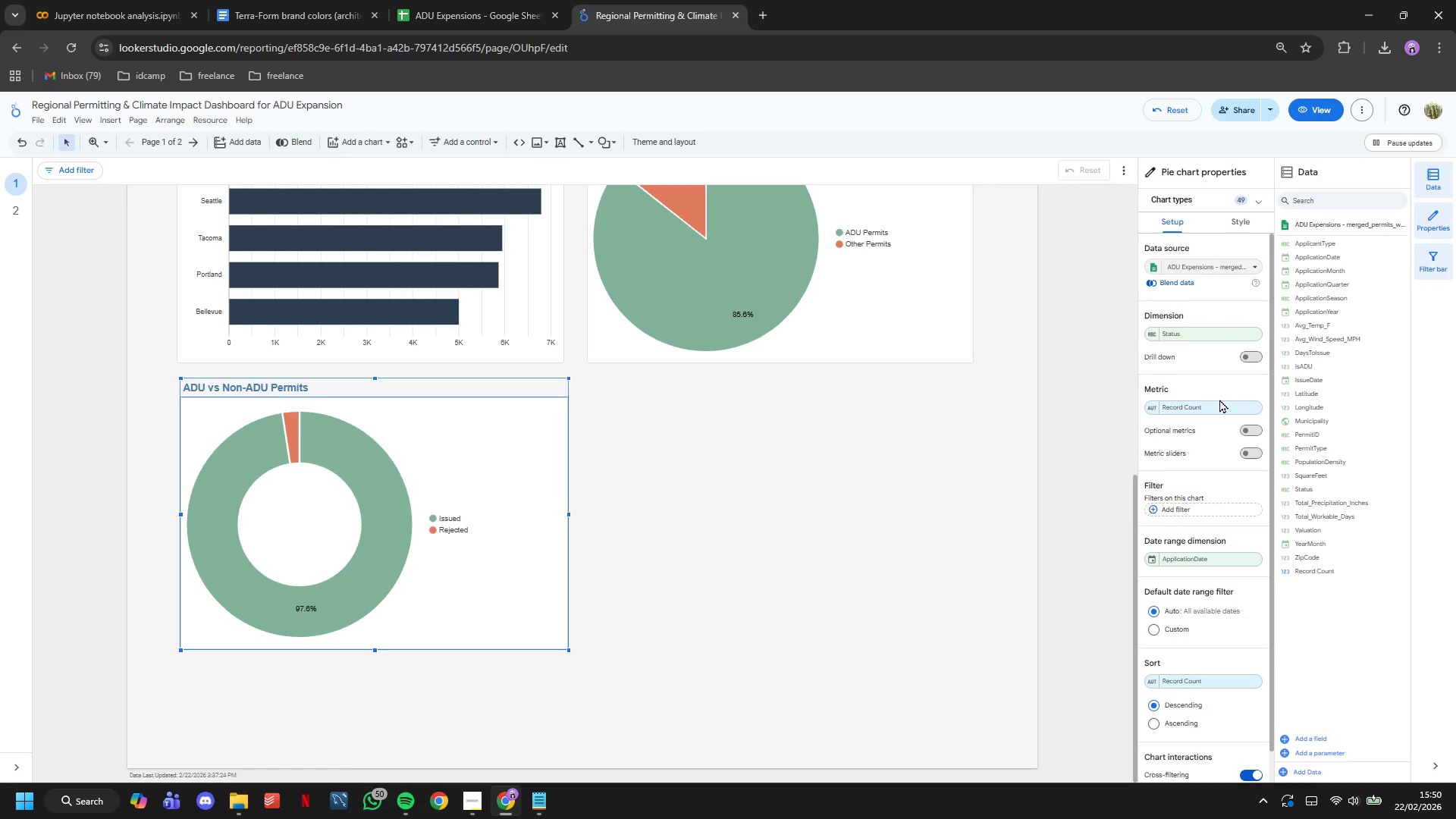 
scroll: coordinate [909, 495], scroll_direction: up, amount: 2.0
 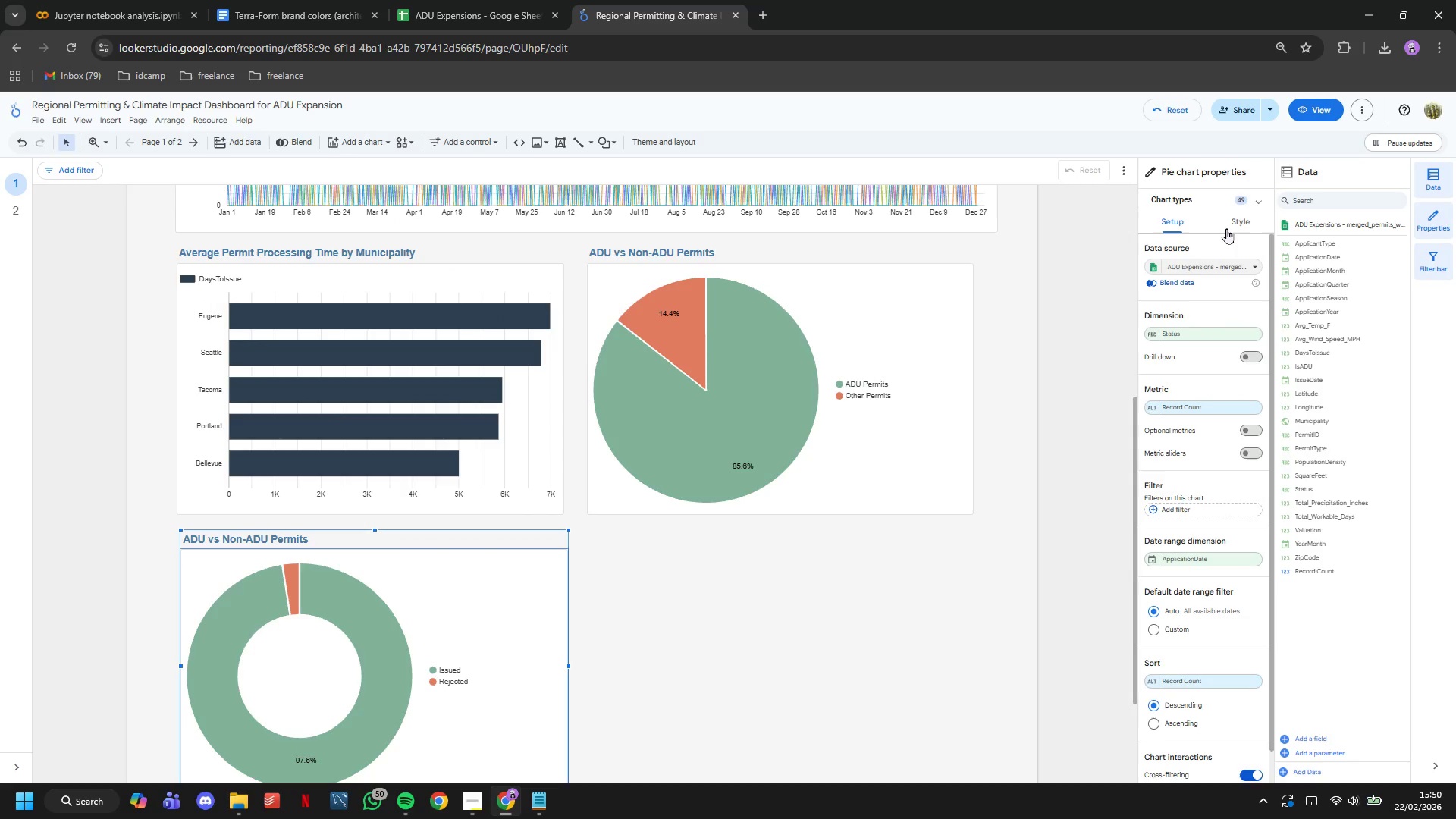 
left_click([1231, 222])
 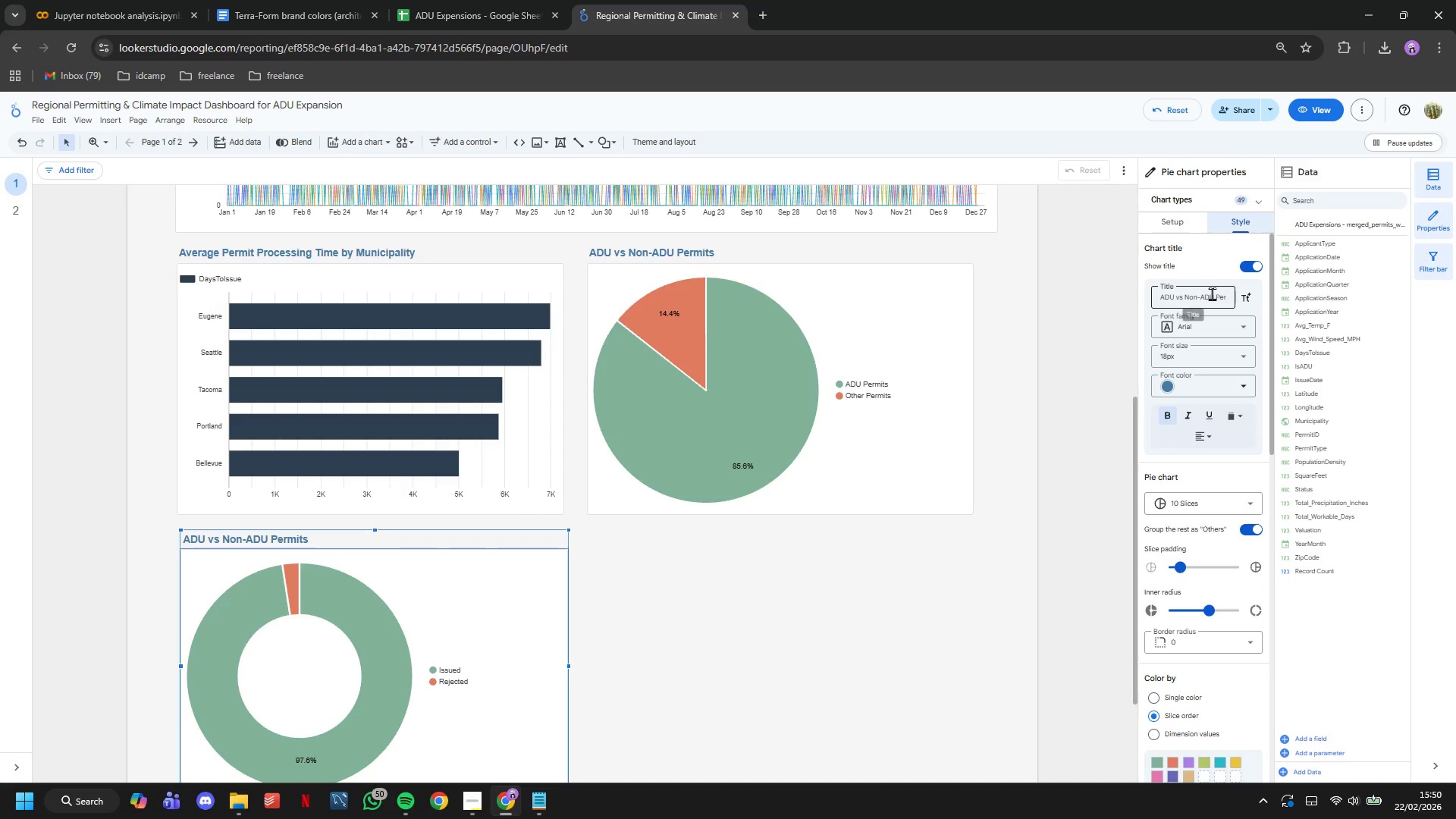 
double_click([1212, 293])
 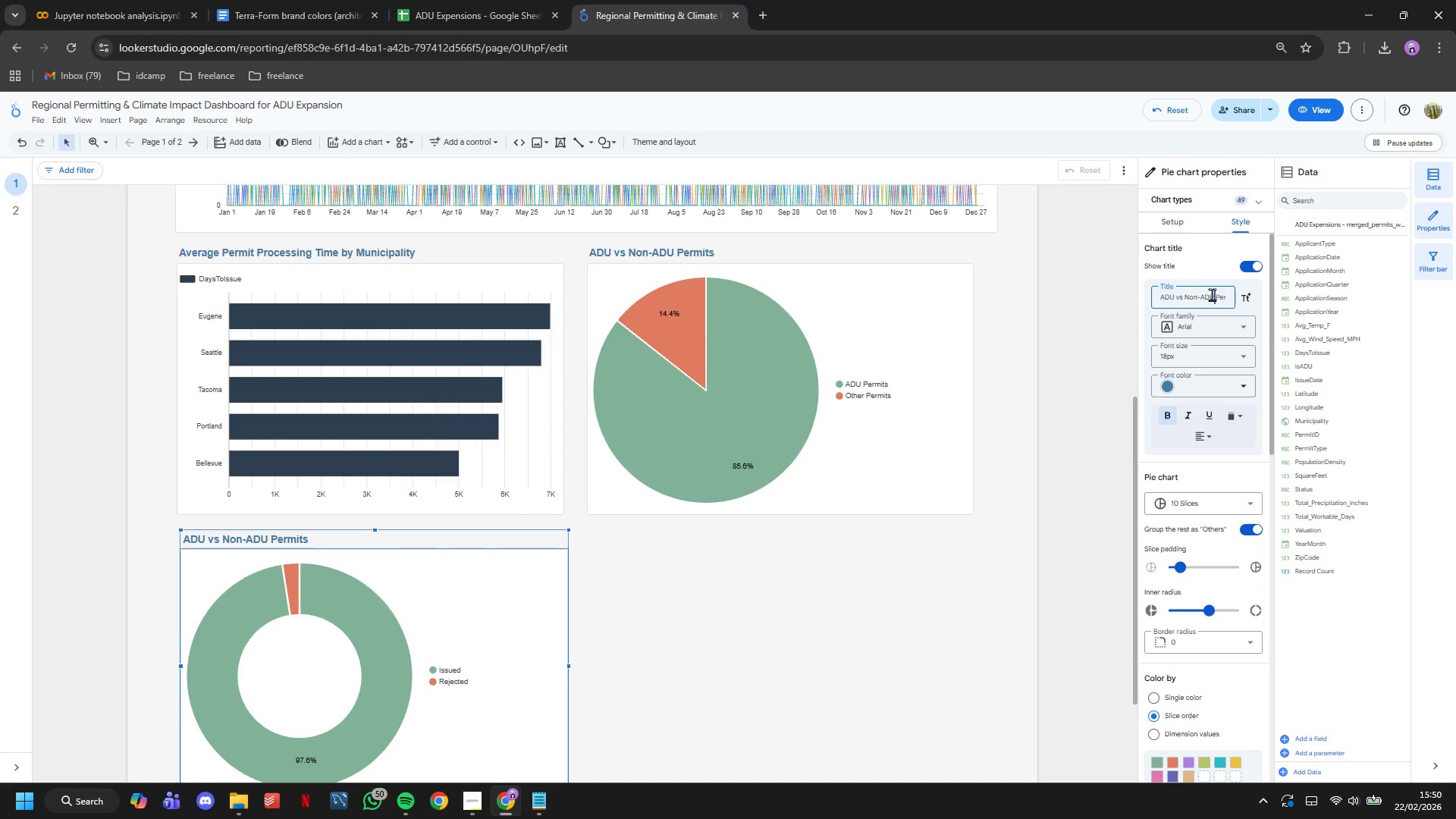 
triple_click([1212, 294])
 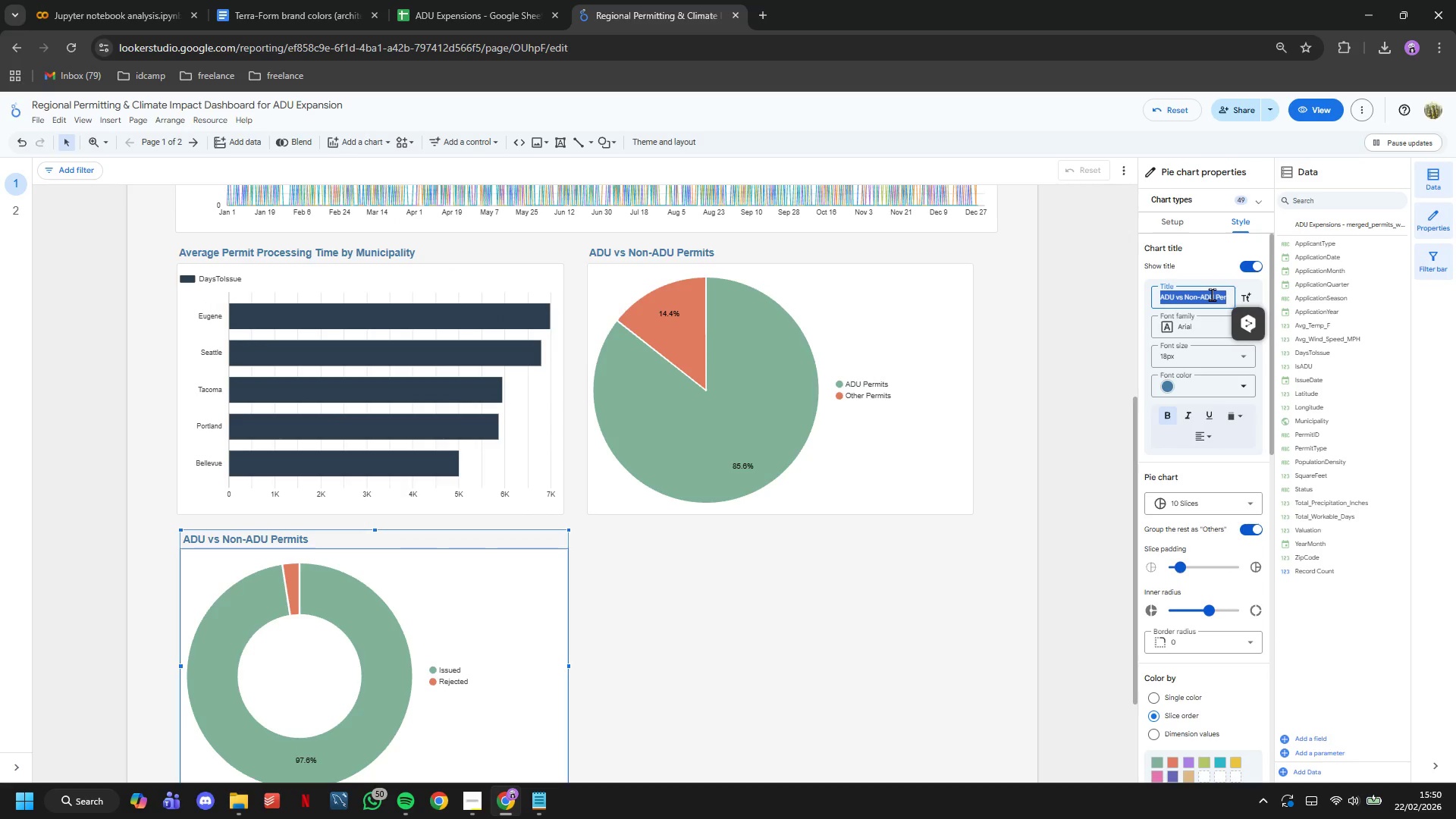 
type(Currrnet)
key(Backspace)
key(Backspace)
key(Backspace)
type(ent Permit Statys)
 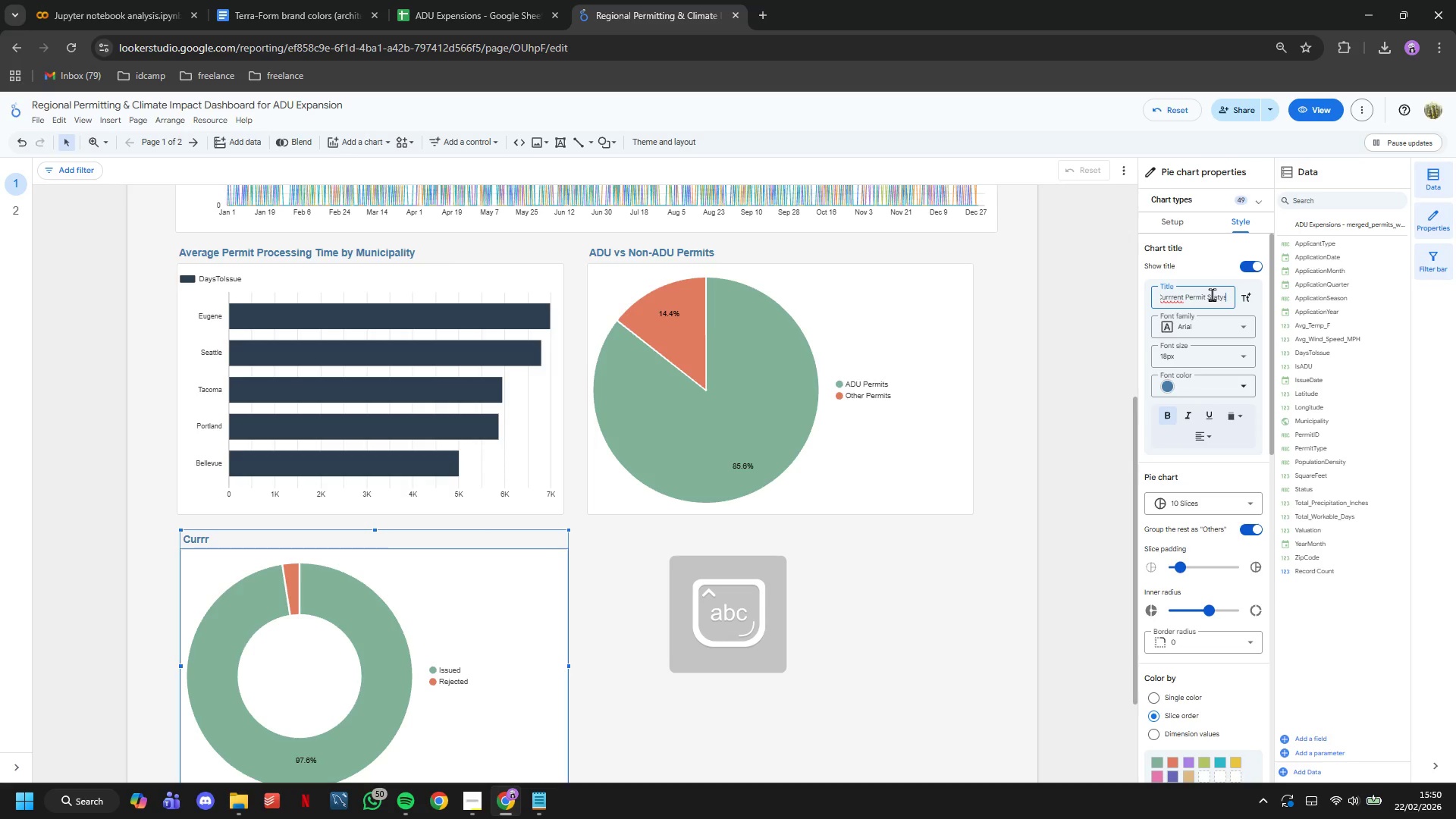 
key(Enter)
 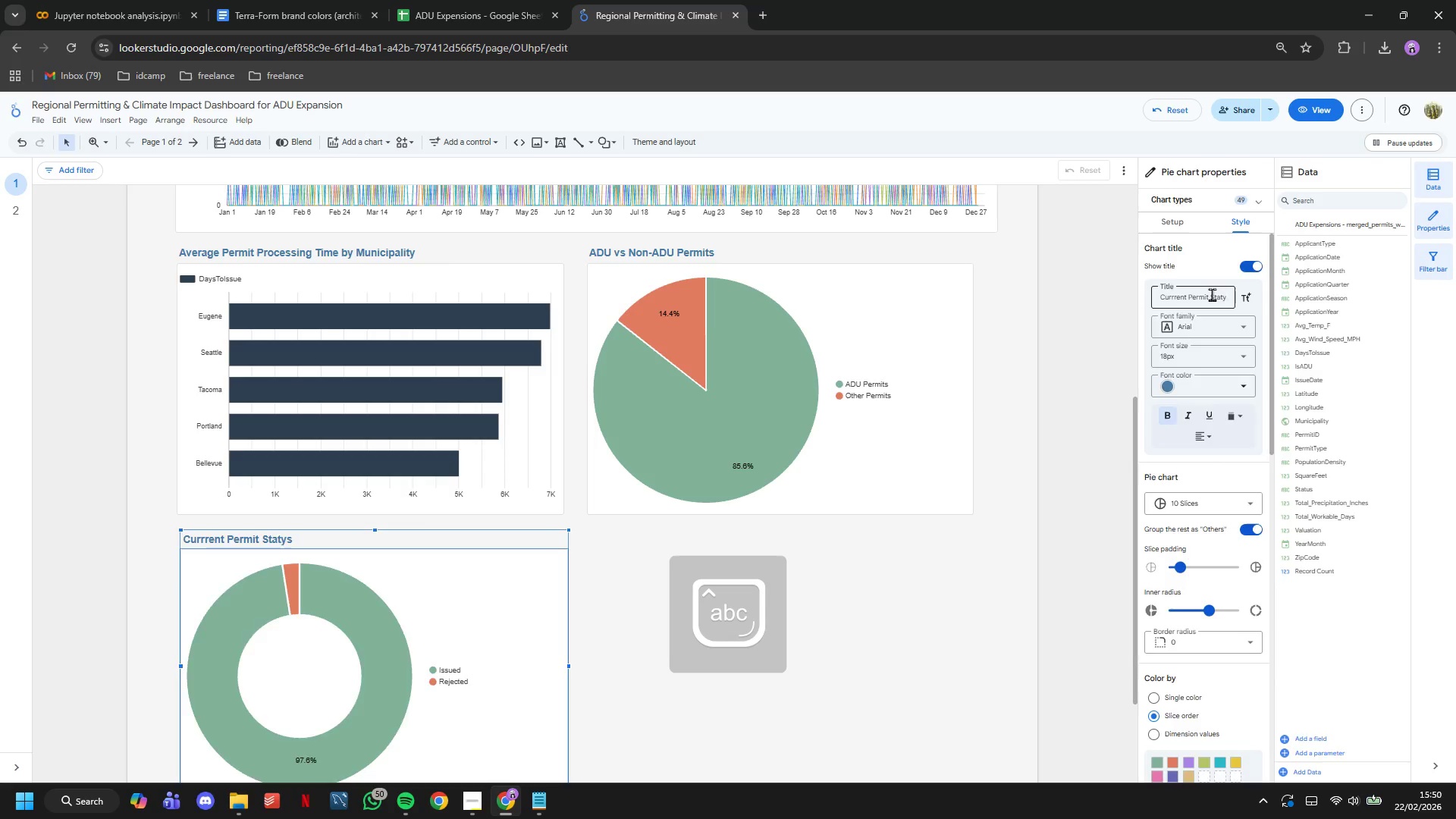 
key(Backspace)
 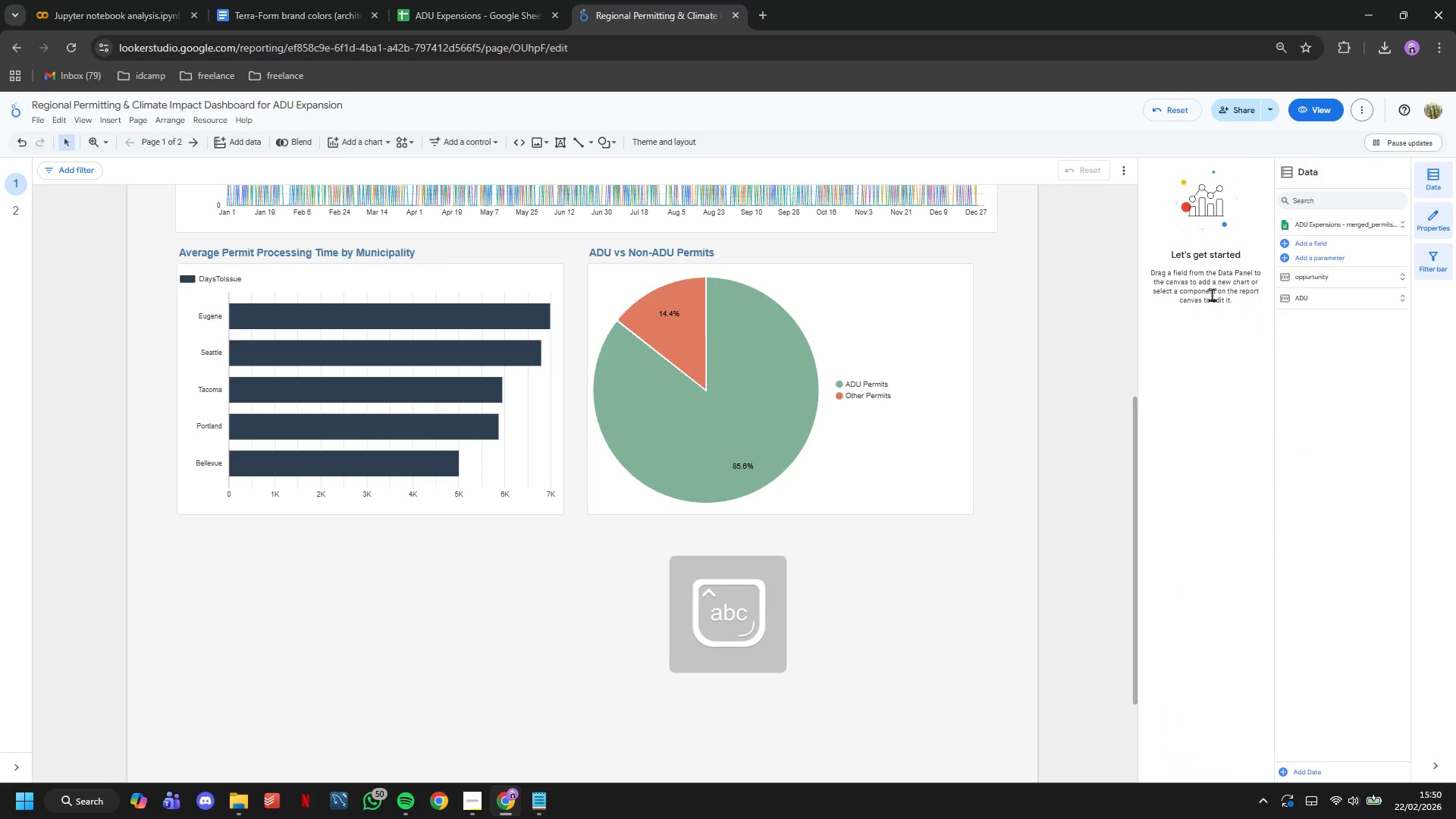 
key(Backspace)
 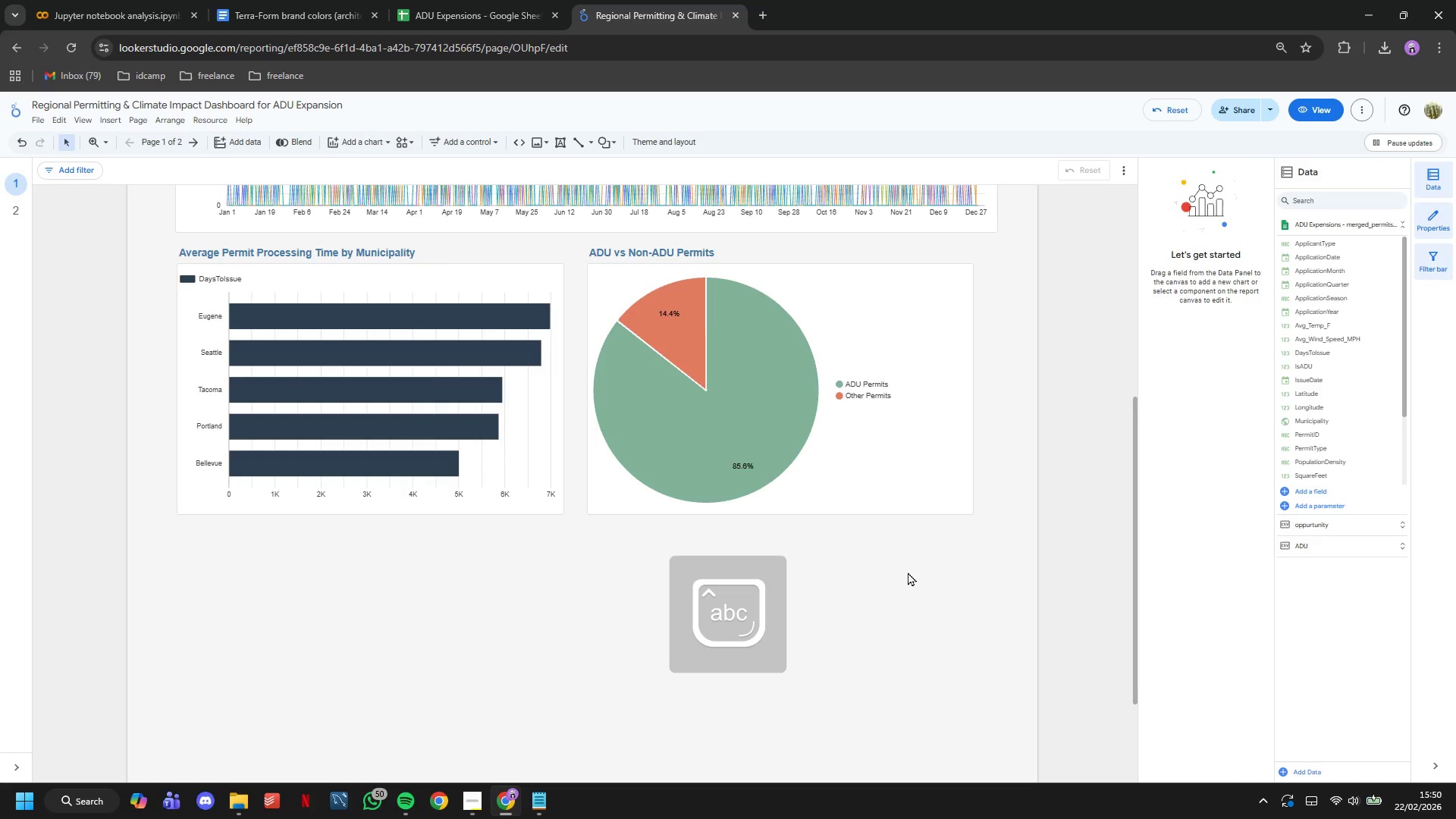 
key(Control+Z)
 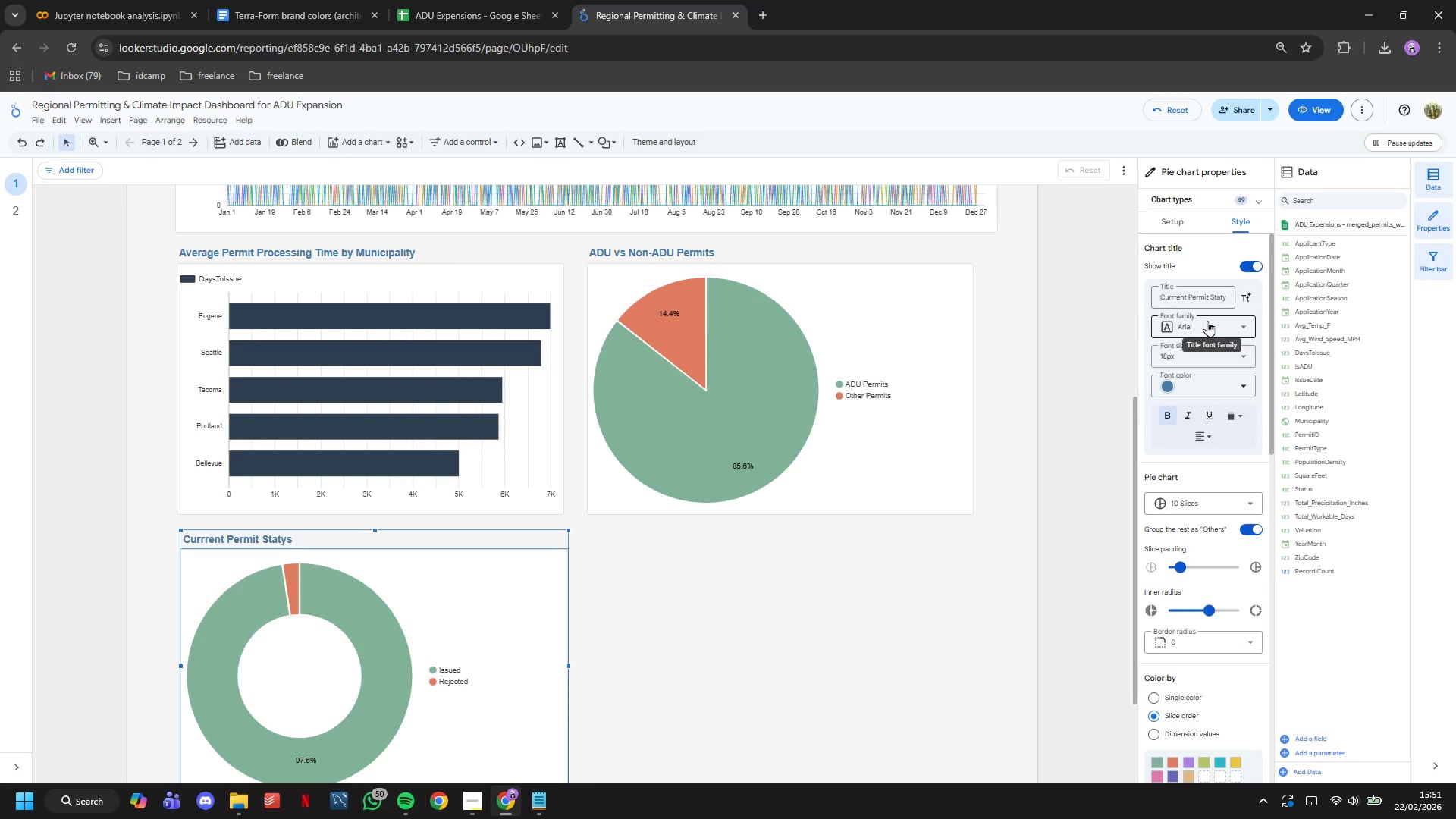 
left_click([1204, 297])
 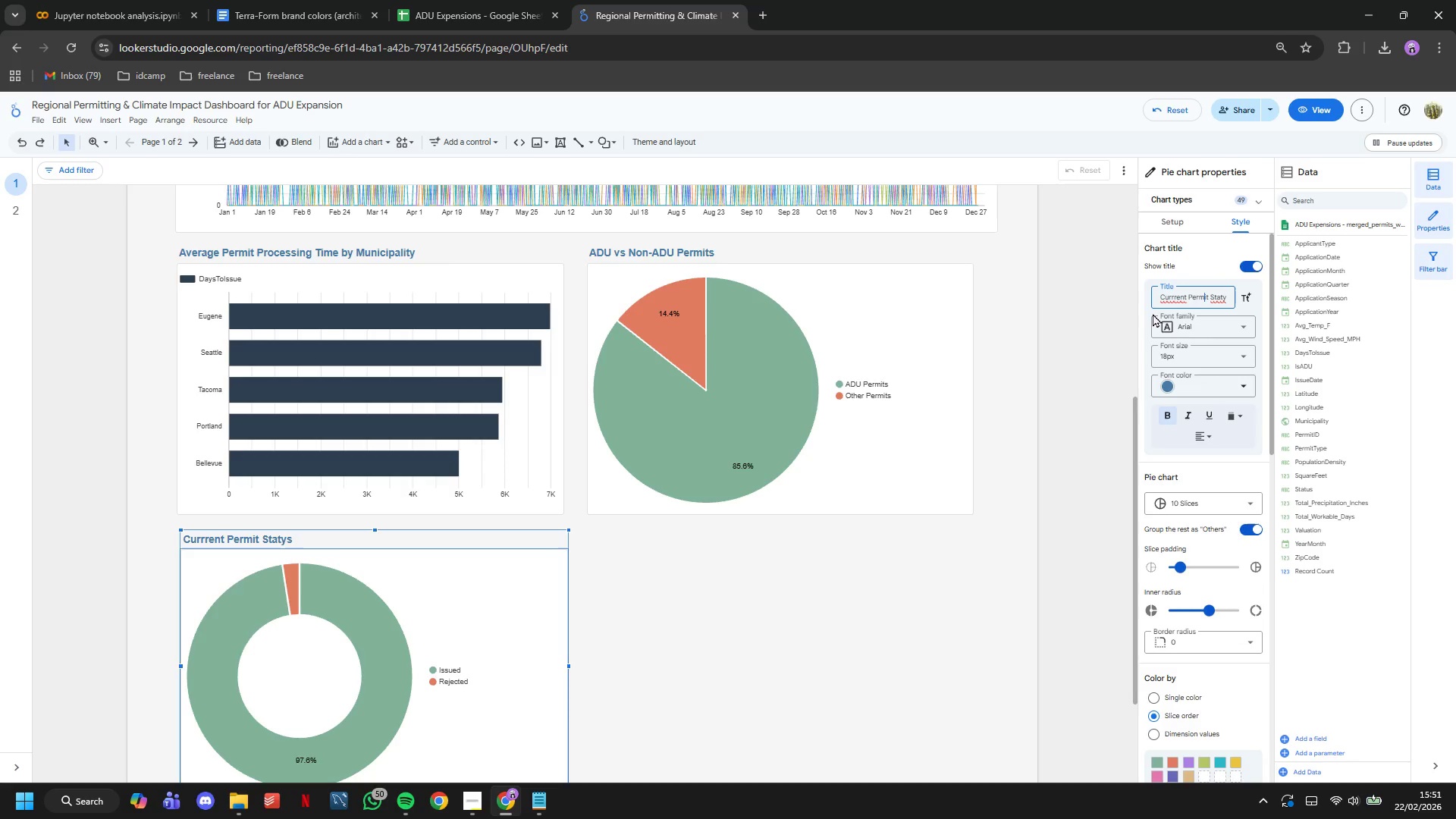 
hold_key(key=ArrowRight, duration=1.03)
 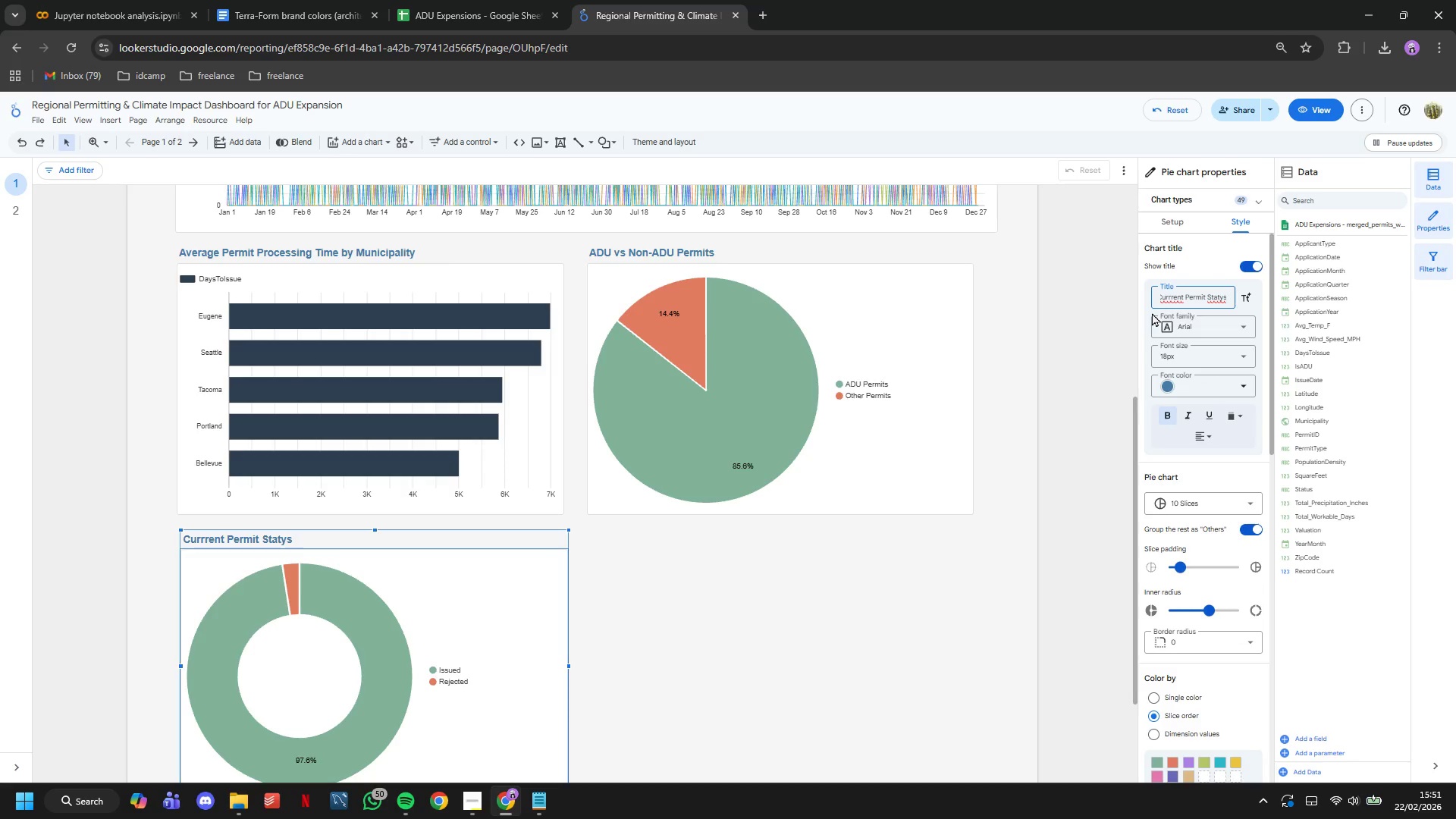 
key(Backspace)
key(Backspace)
type(us)
 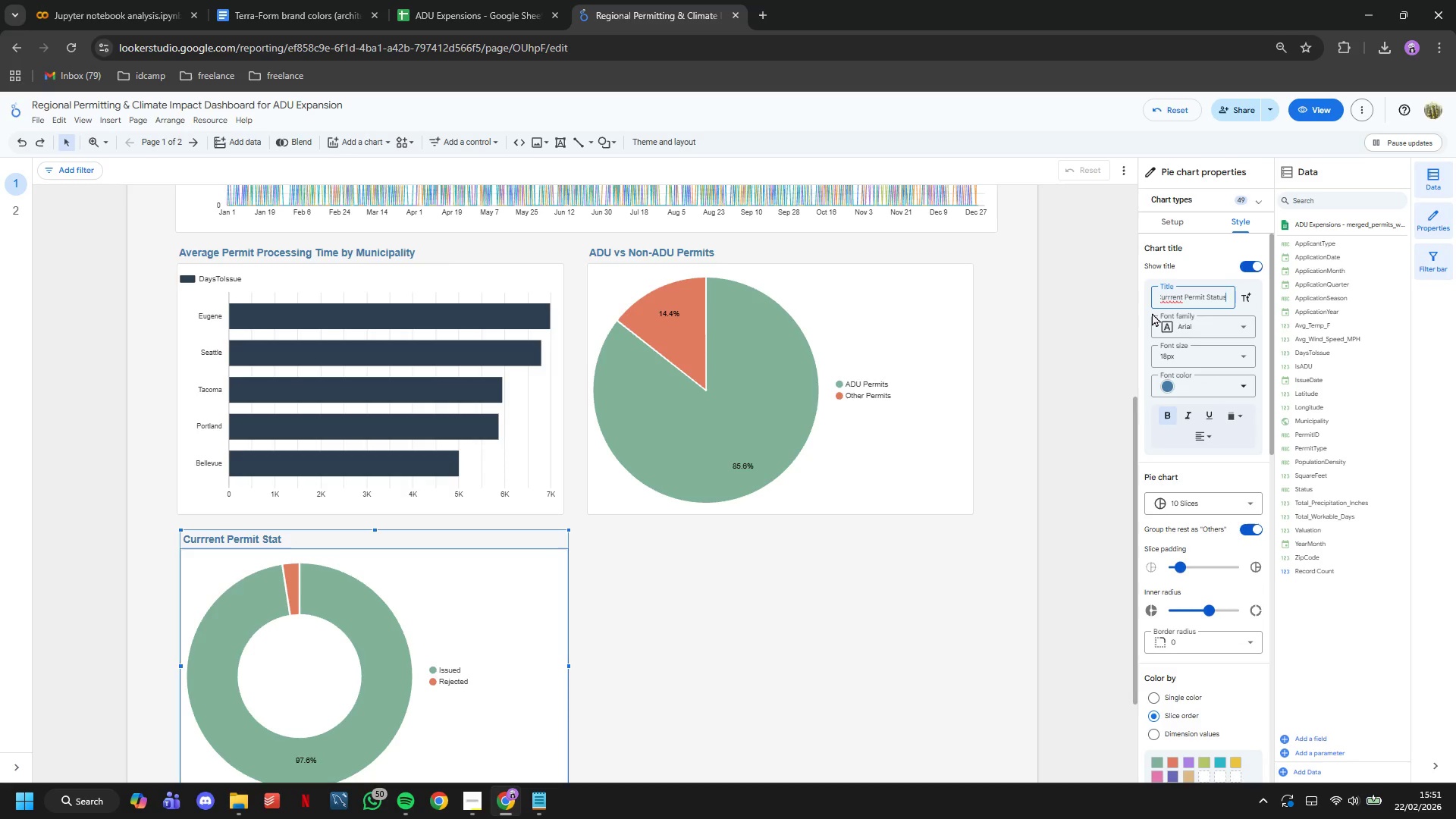 
key(Enter)
 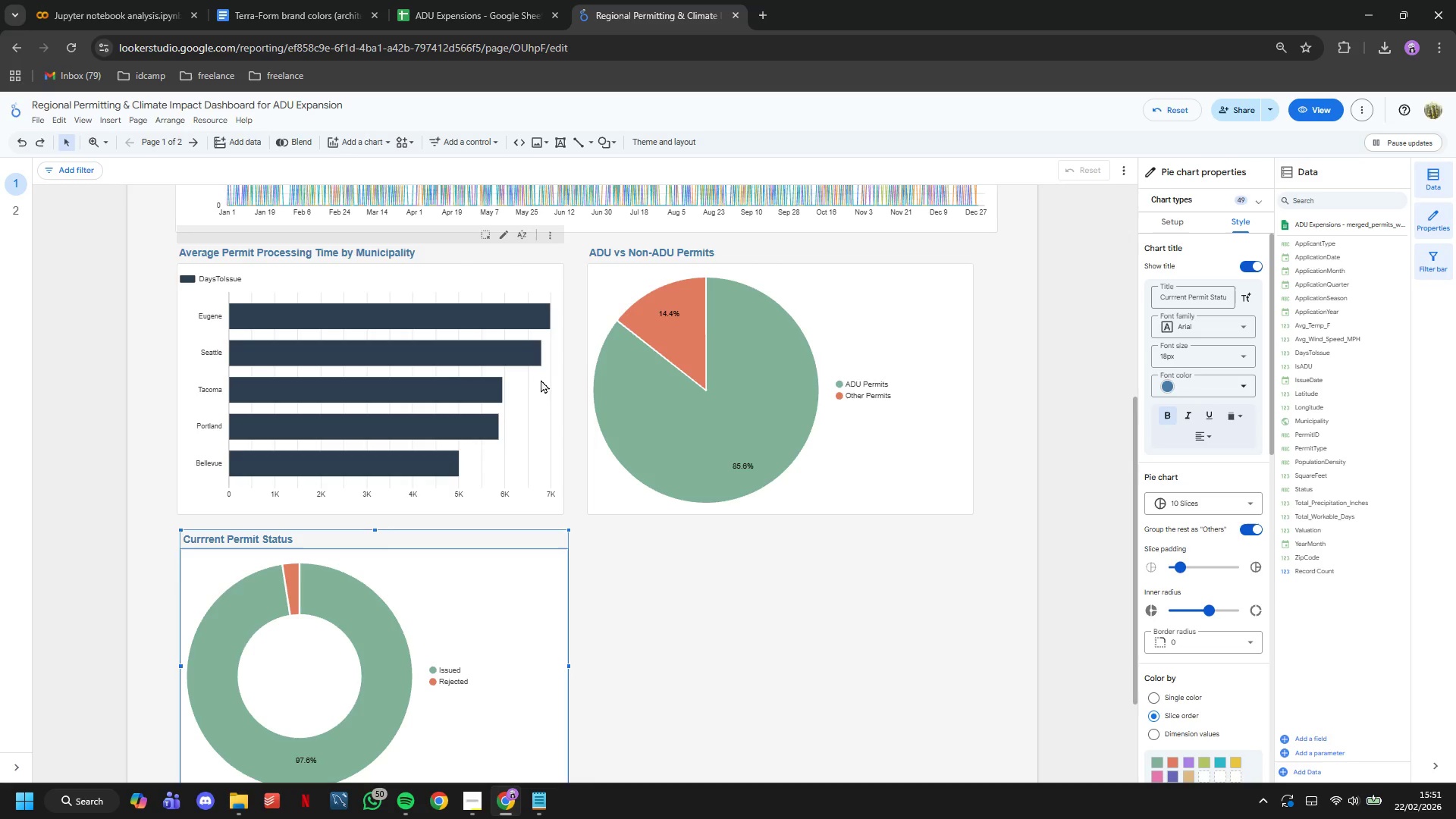 
left_click_drag(start_coordinate=[536, 366], to_coordinate=[795, 681])
 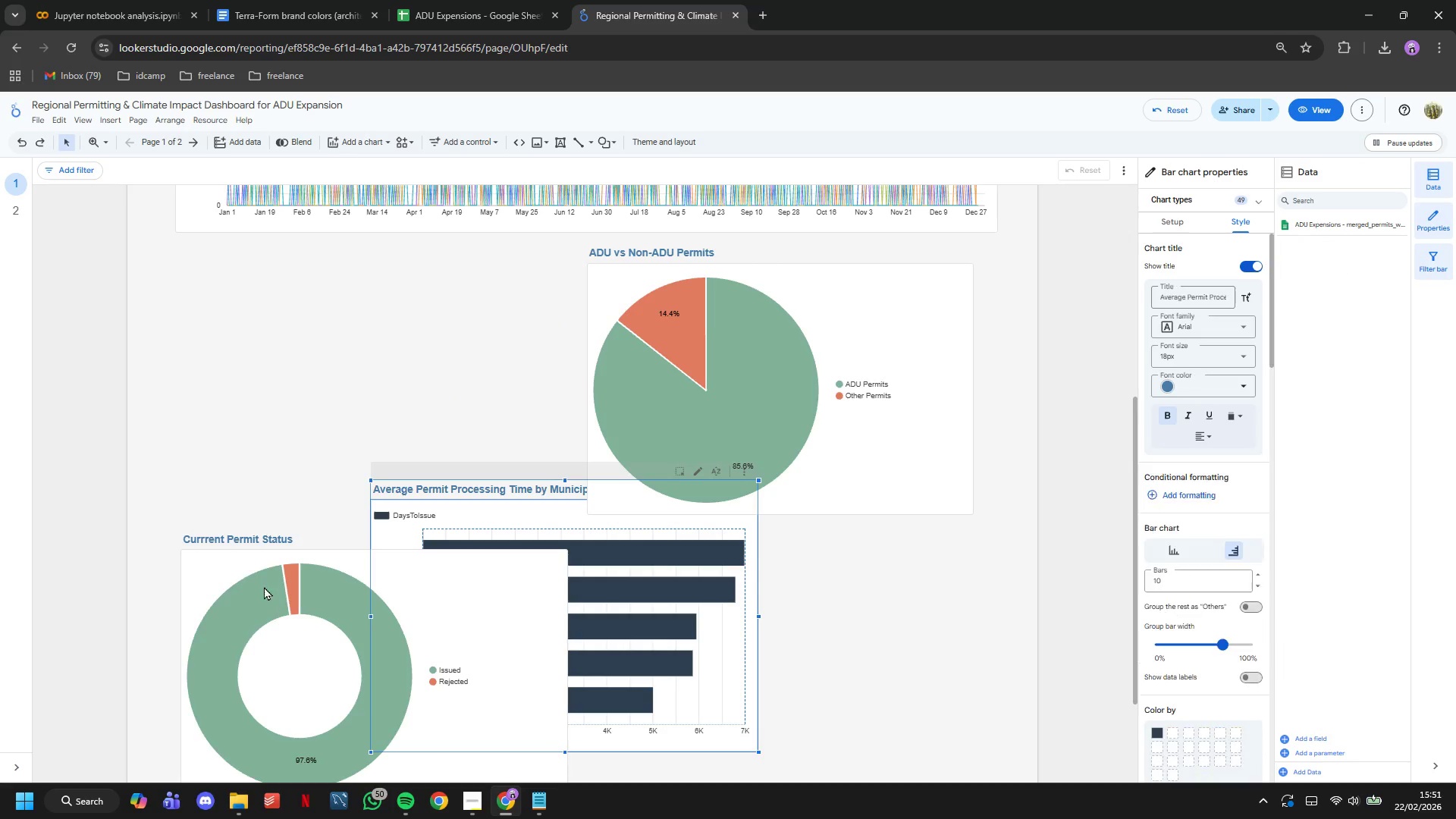 
left_click_drag(start_coordinate=[259, 582], to_coordinate=[310, 465])
 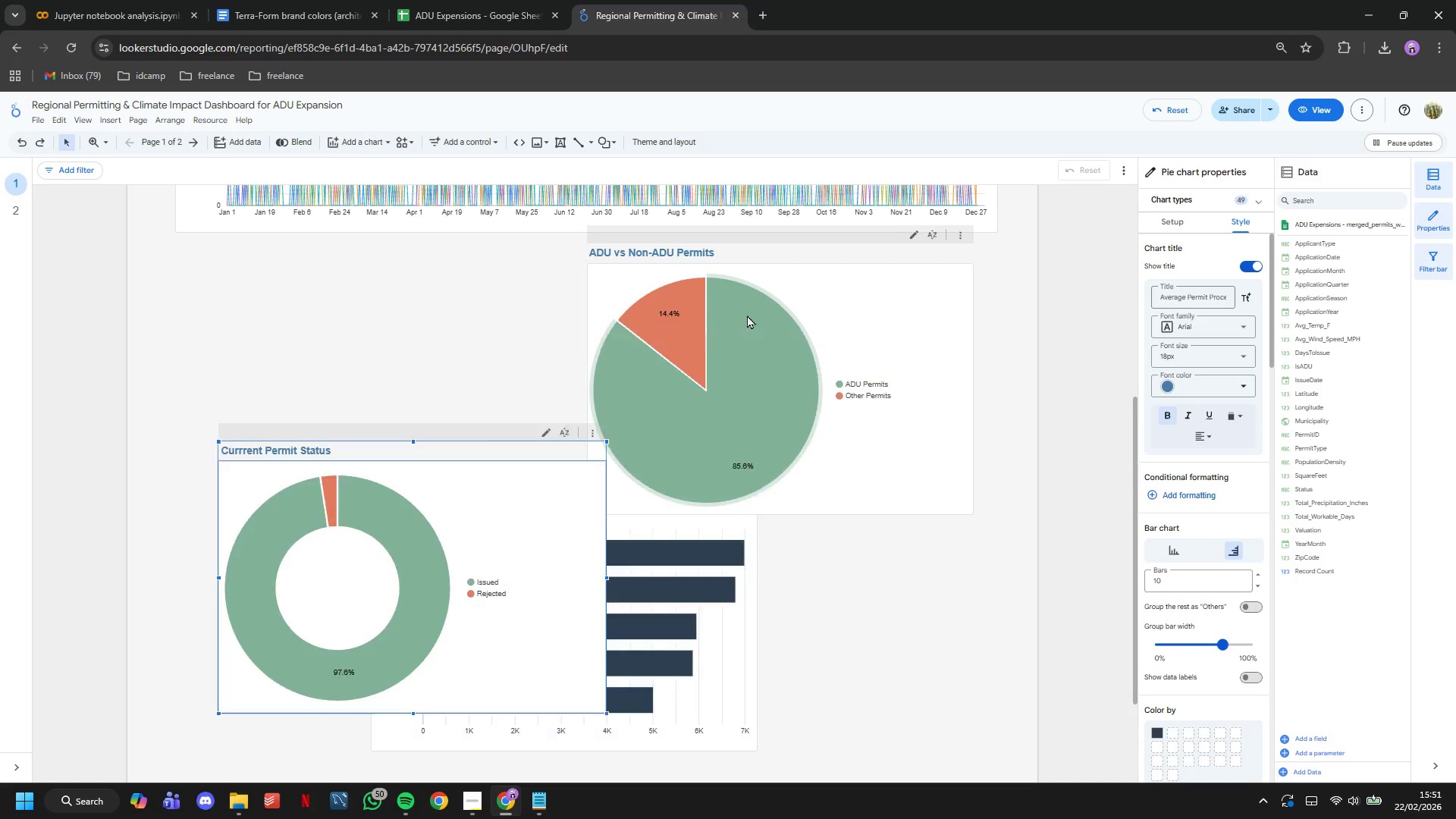 
left_click_drag(start_coordinate=[745, 315], to_coordinate=[364, 309])
 